 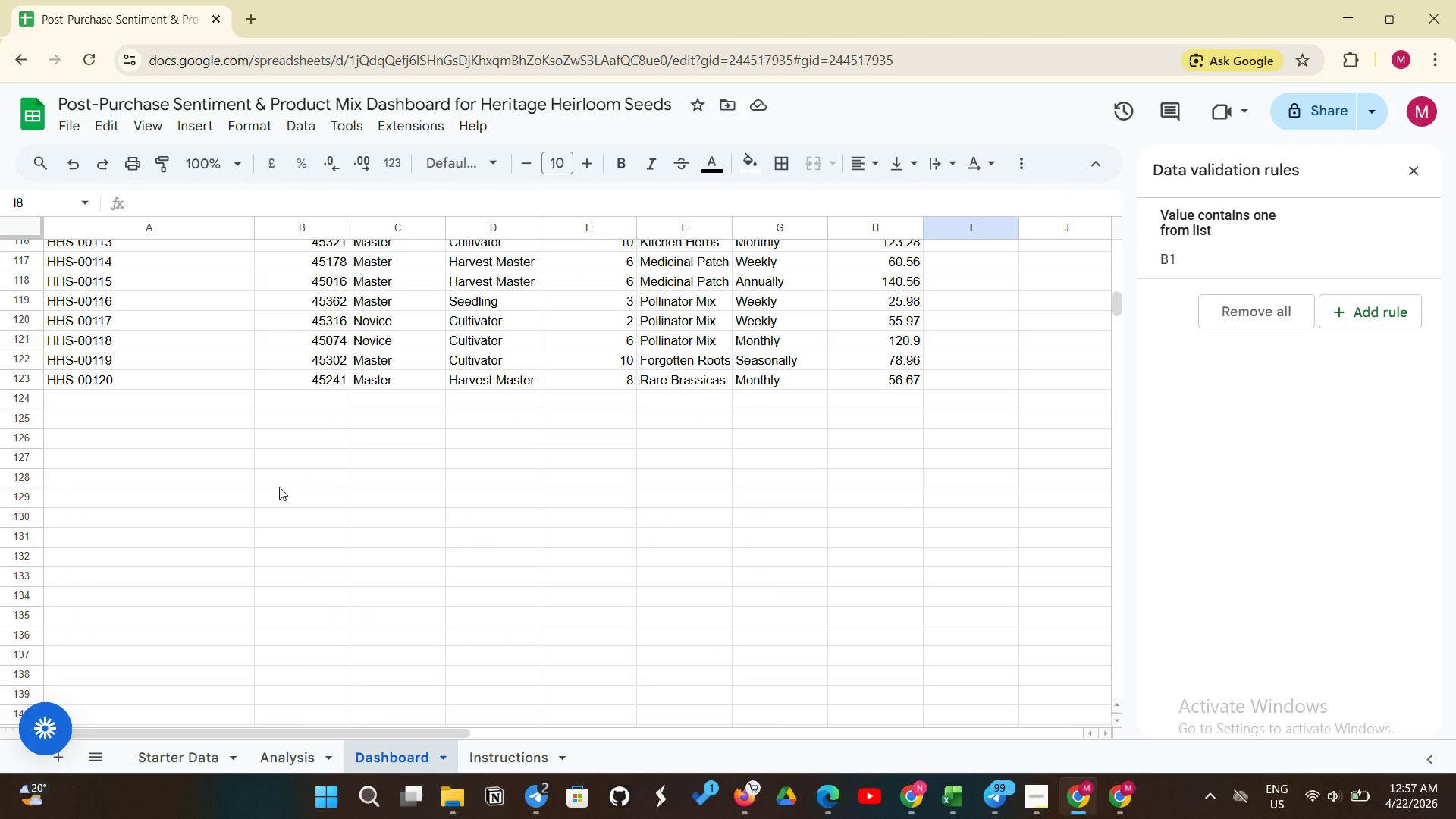 
scroll: coordinate [279, 487], scroll_direction: up, amount: 28.0
 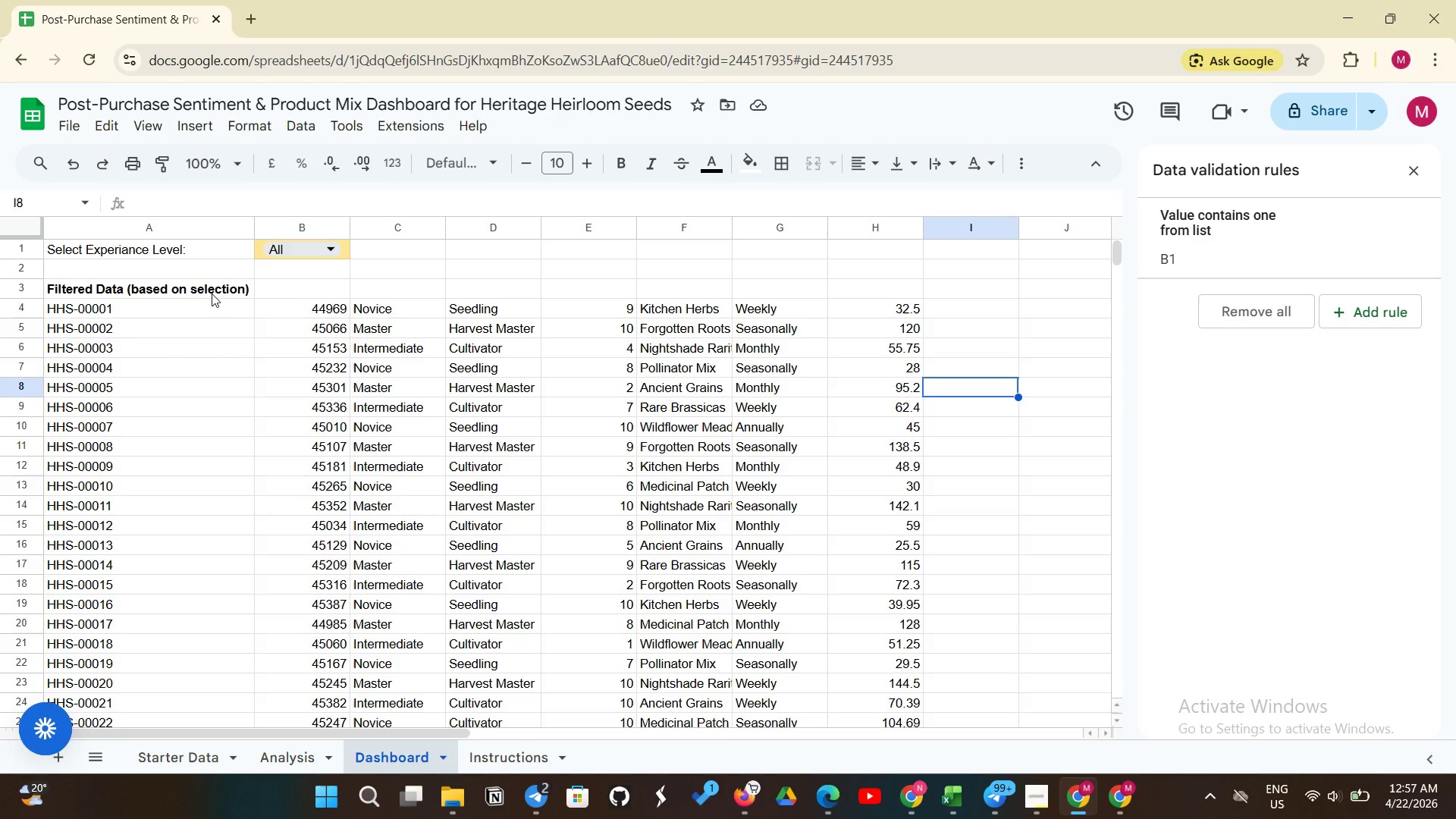 
left_click_drag(start_coordinate=[212, 293], to_coordinate=[938, 726])
 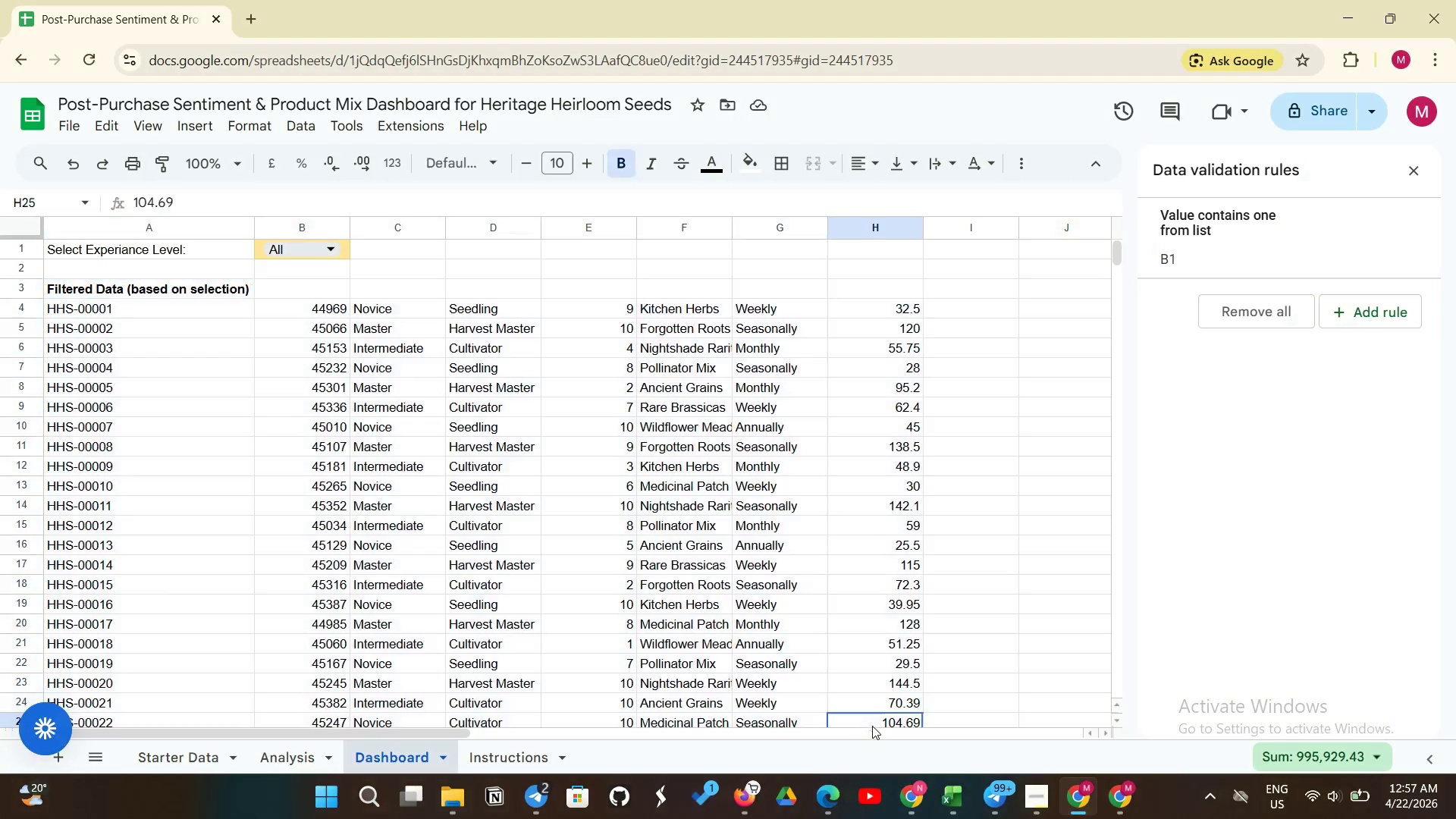 
left_click([874, 723])
 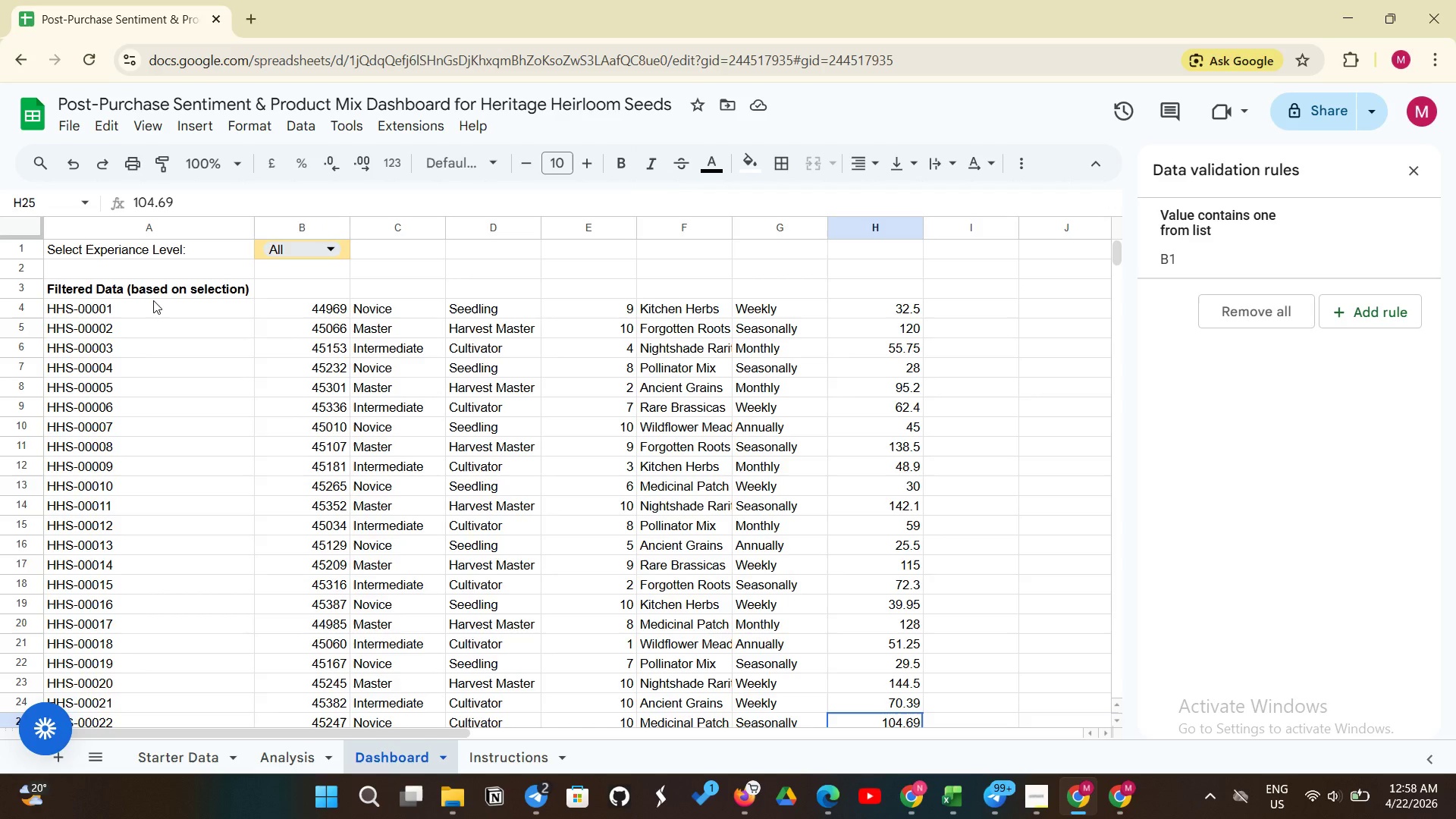 
left_click([158, 284])
 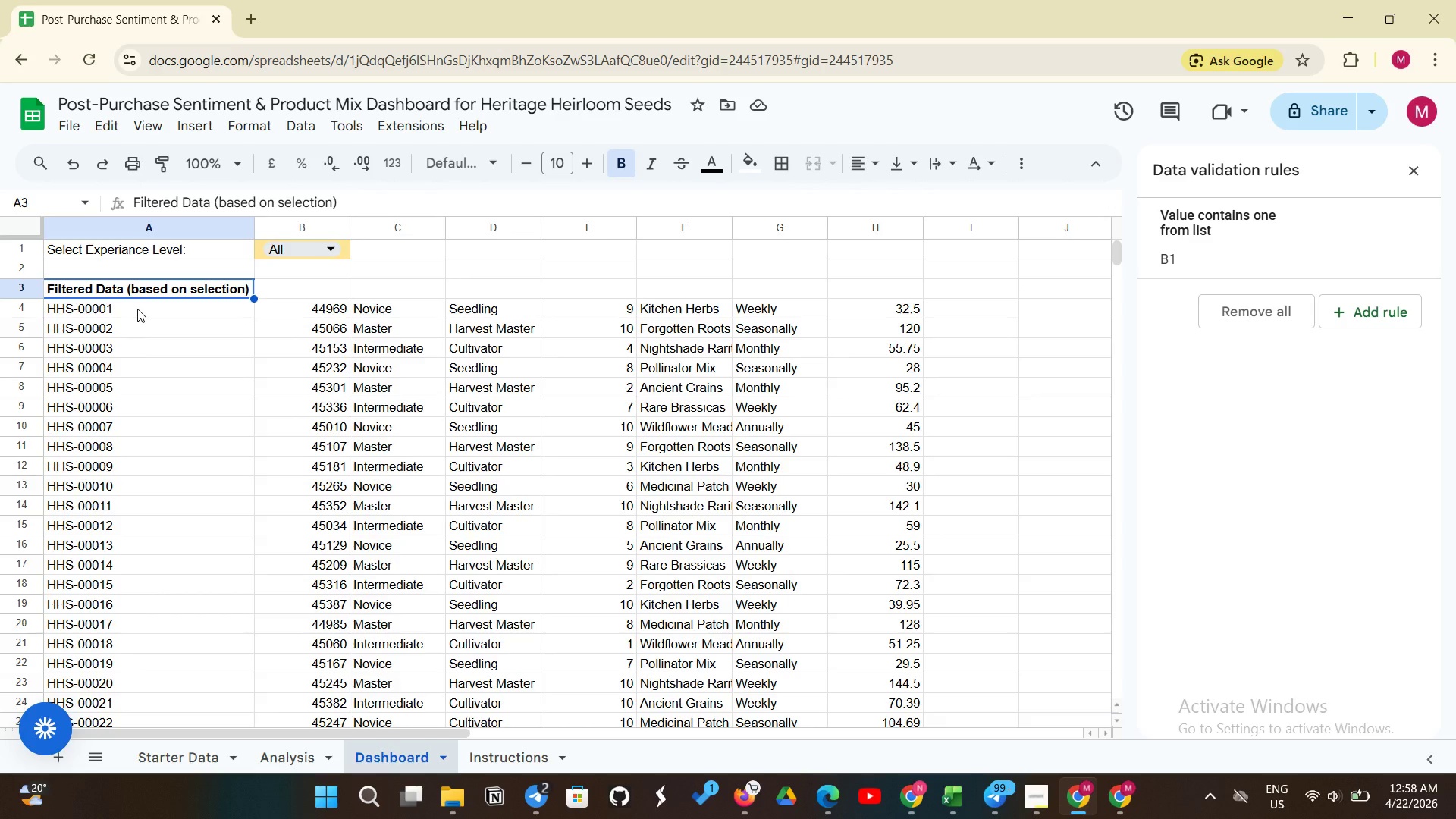 
left_click_drag(start_coordinate=[137, 309], to_coordinate=[855, 751])
 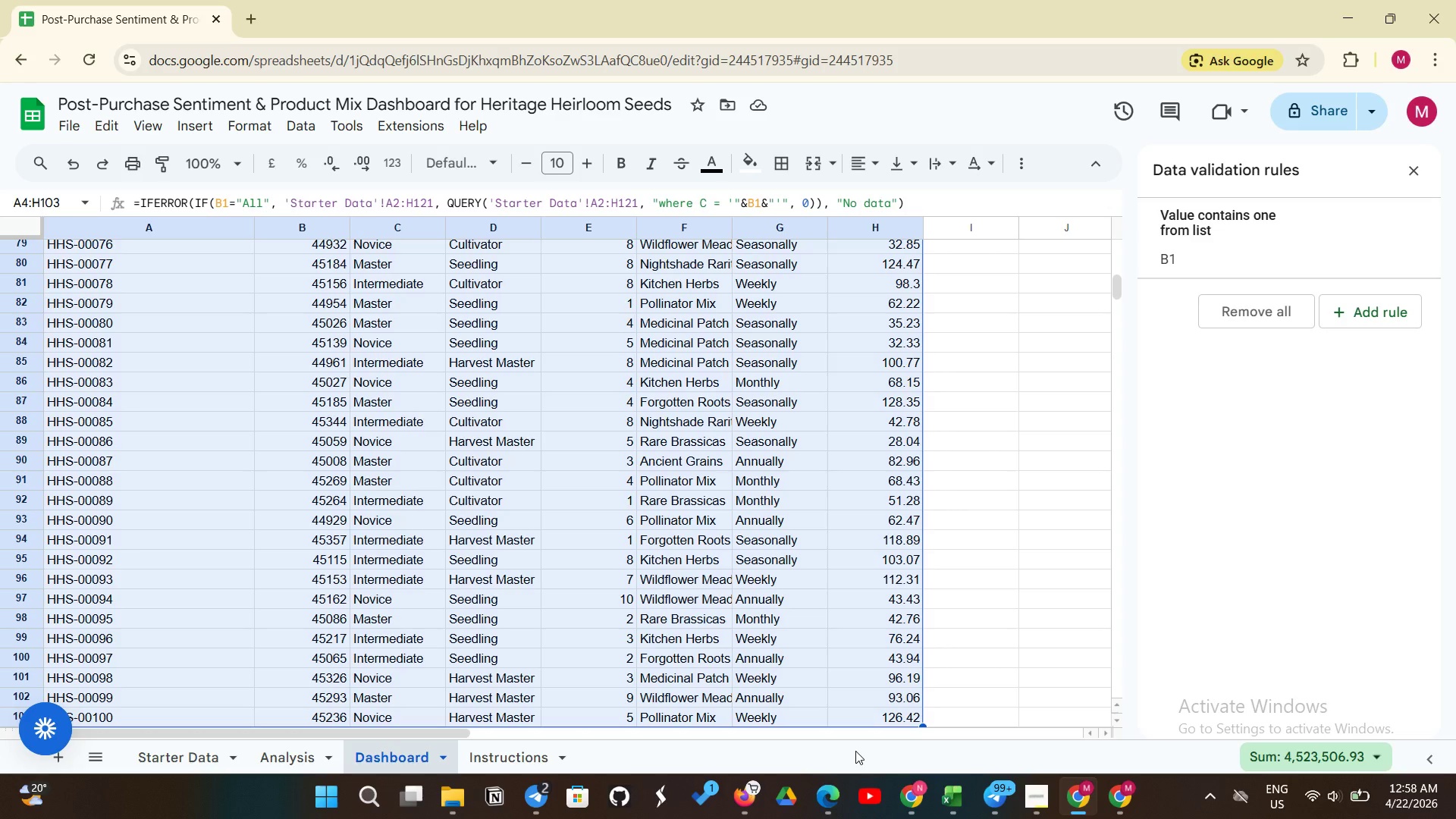 
left_click([855, 751])
 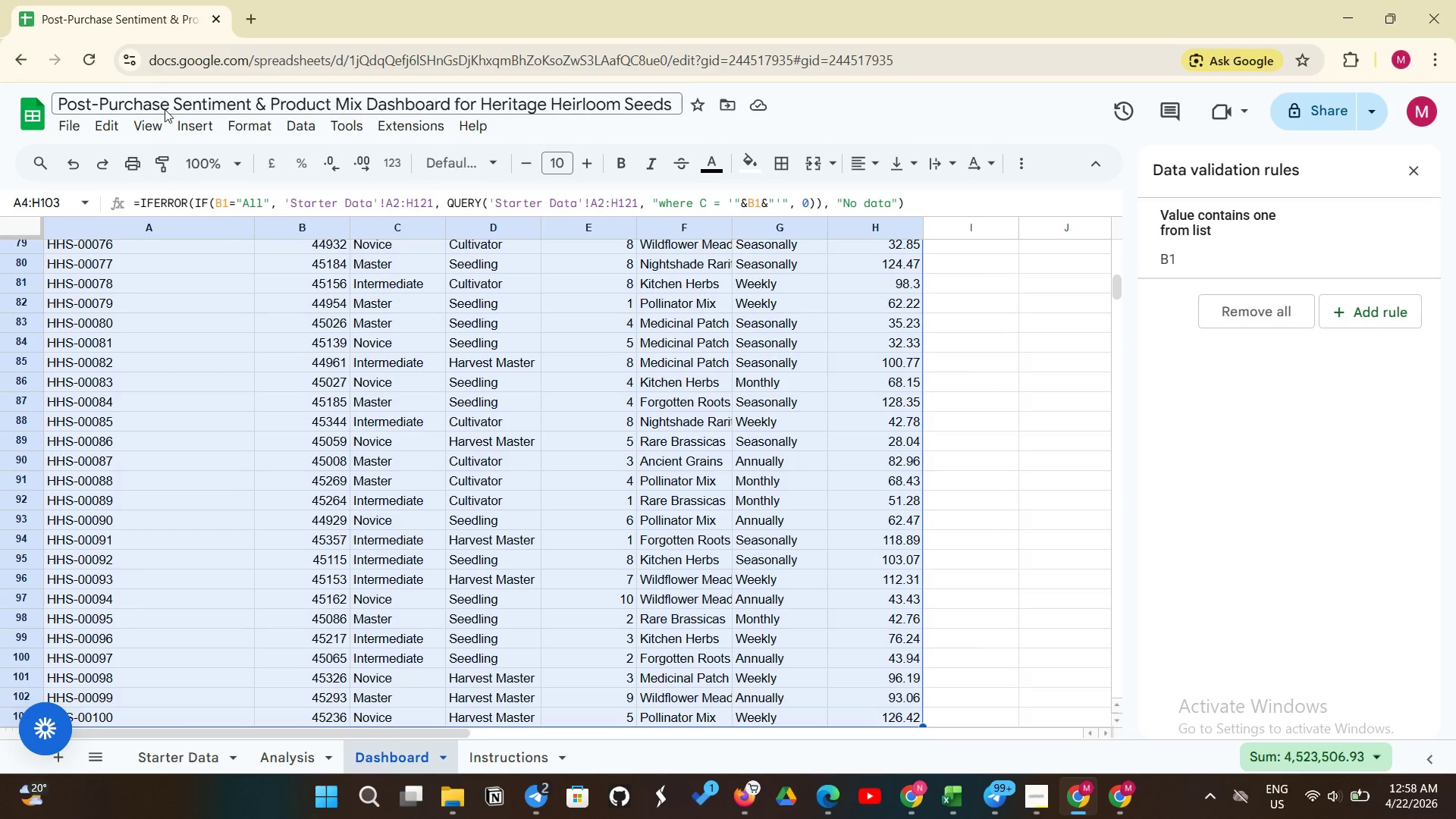 
left_click([182, 121])
 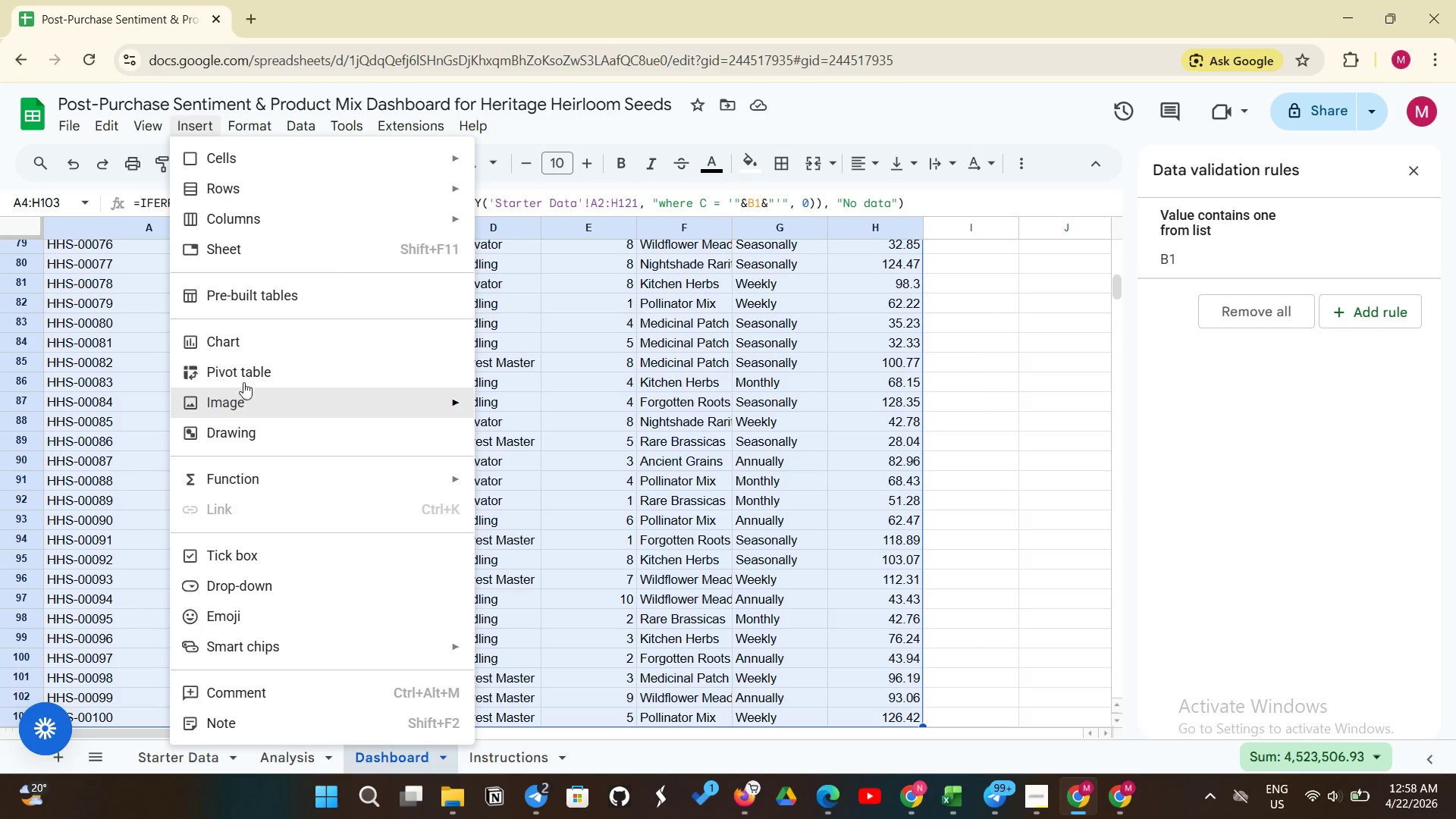 
left_click([248, 377])
 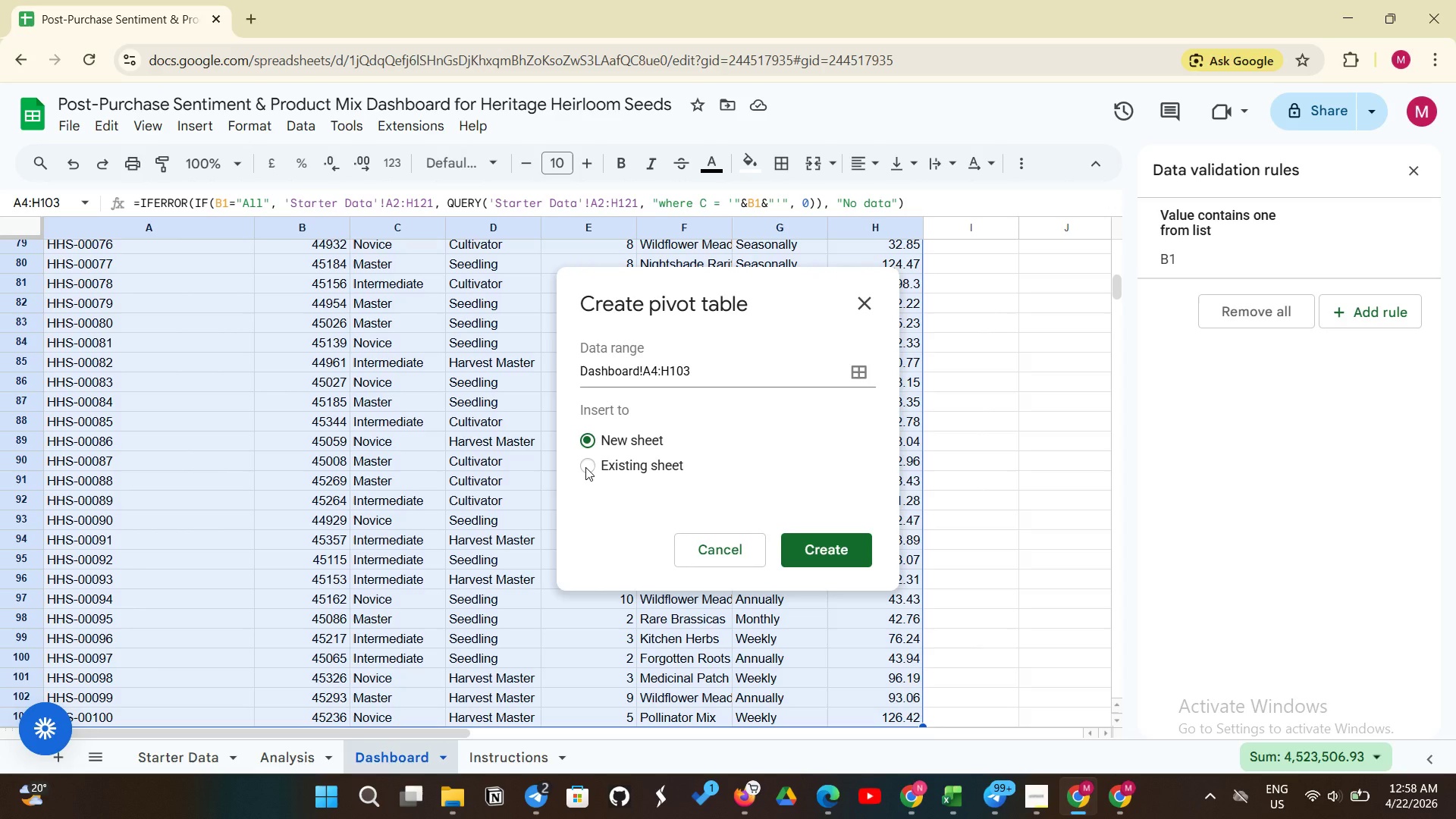 
left_click([585, 467])
 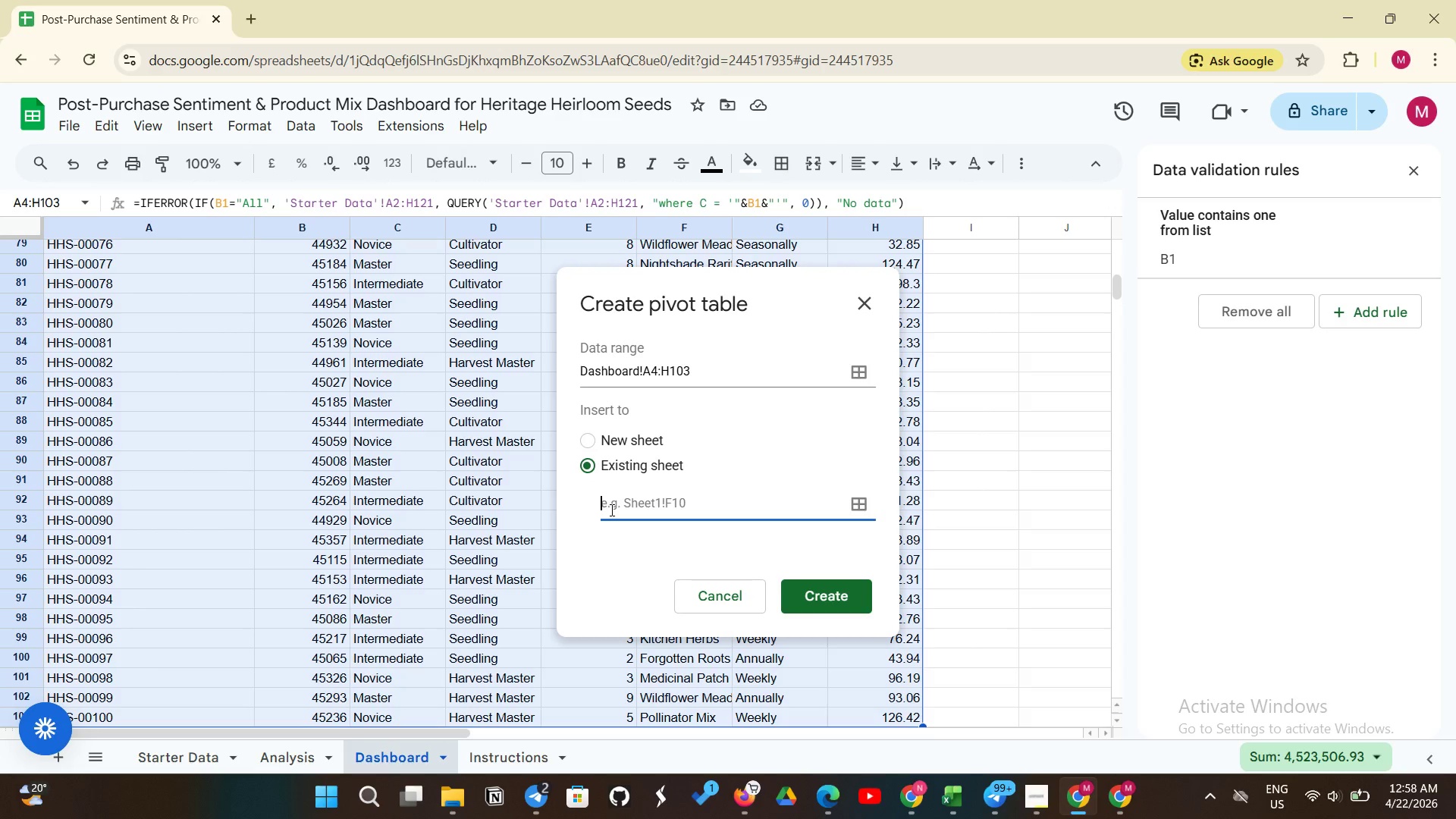 
type(Dashboard)
 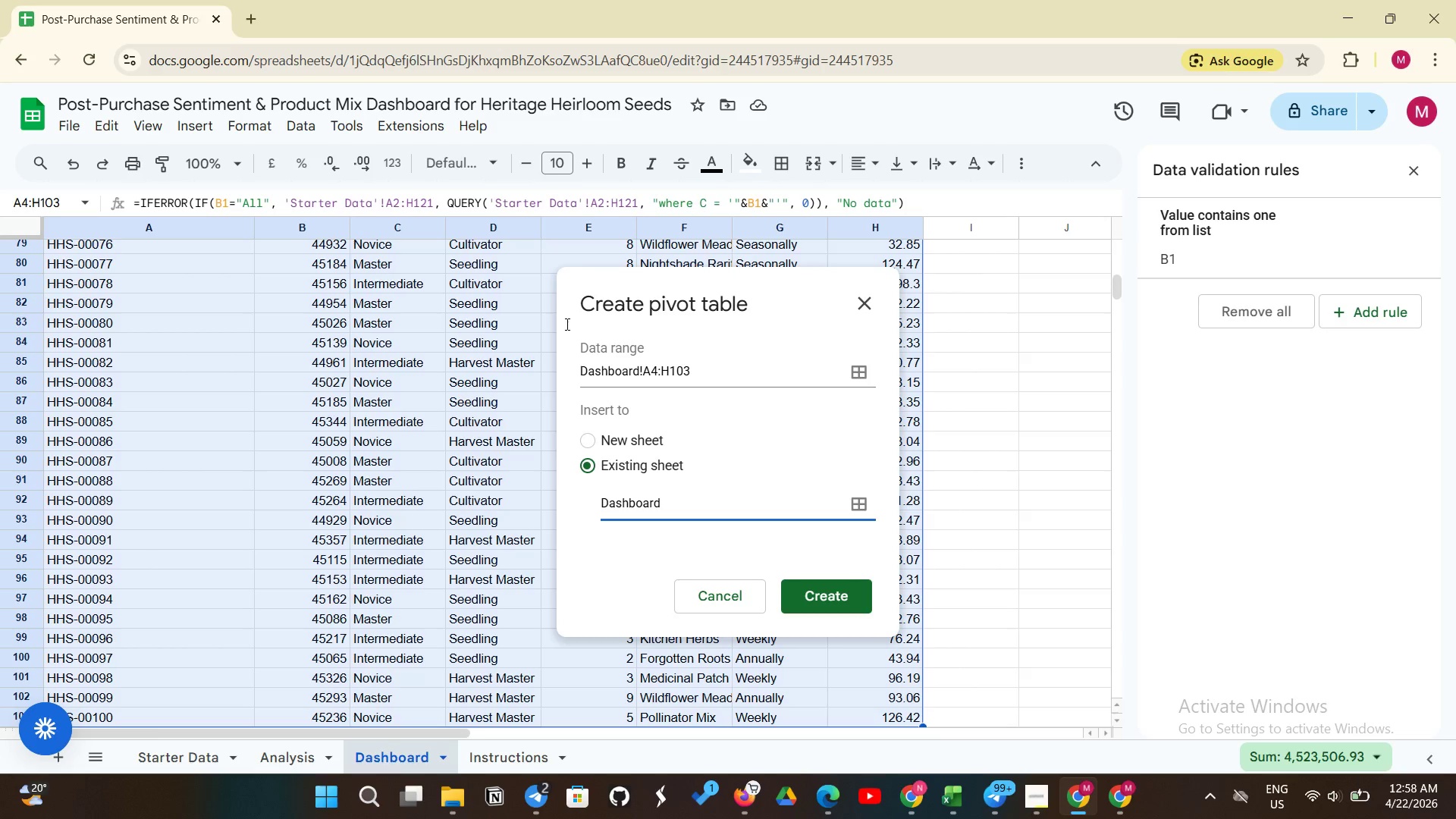 
key(Shift+1)
 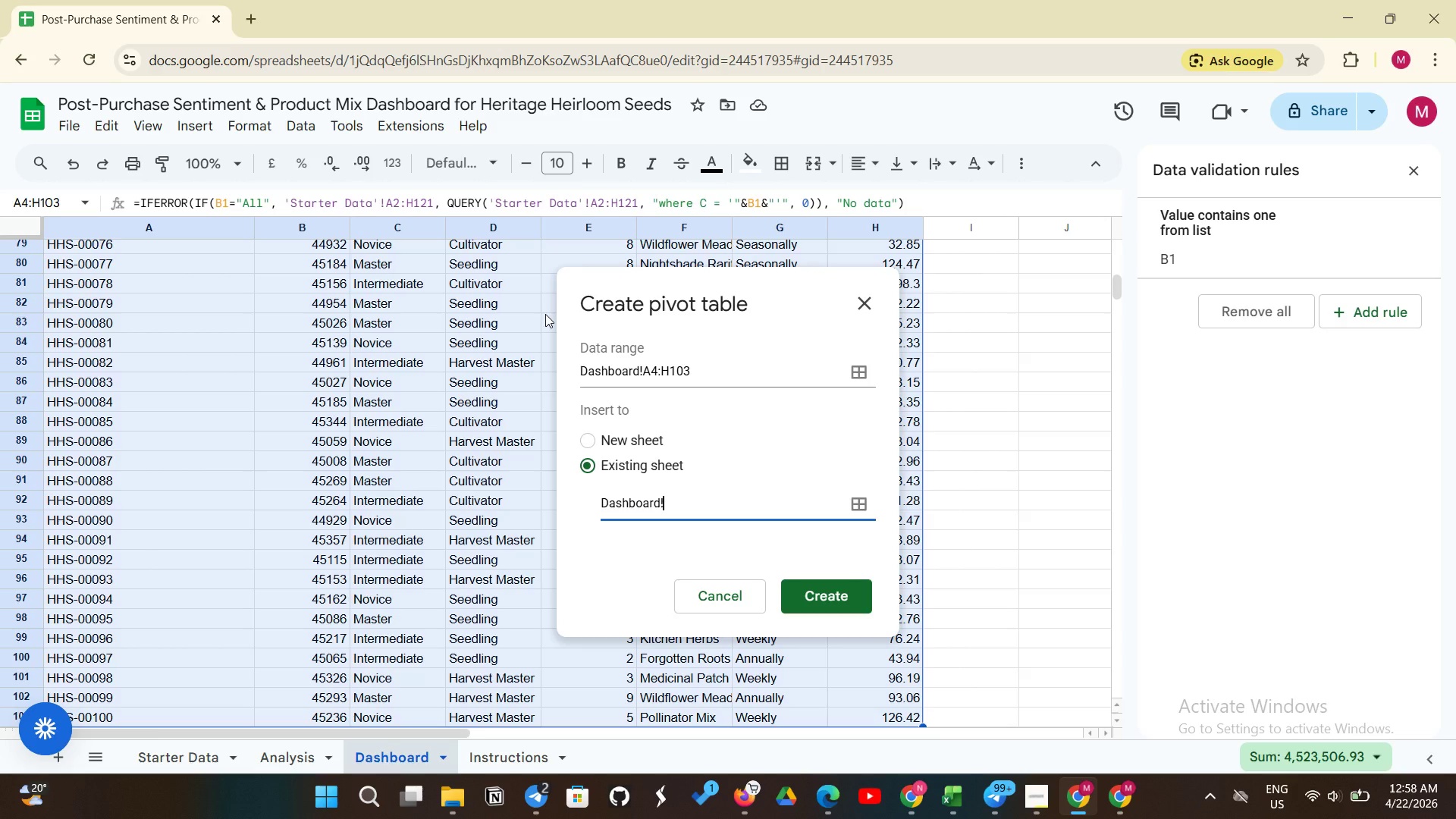 
wait(5.75)
 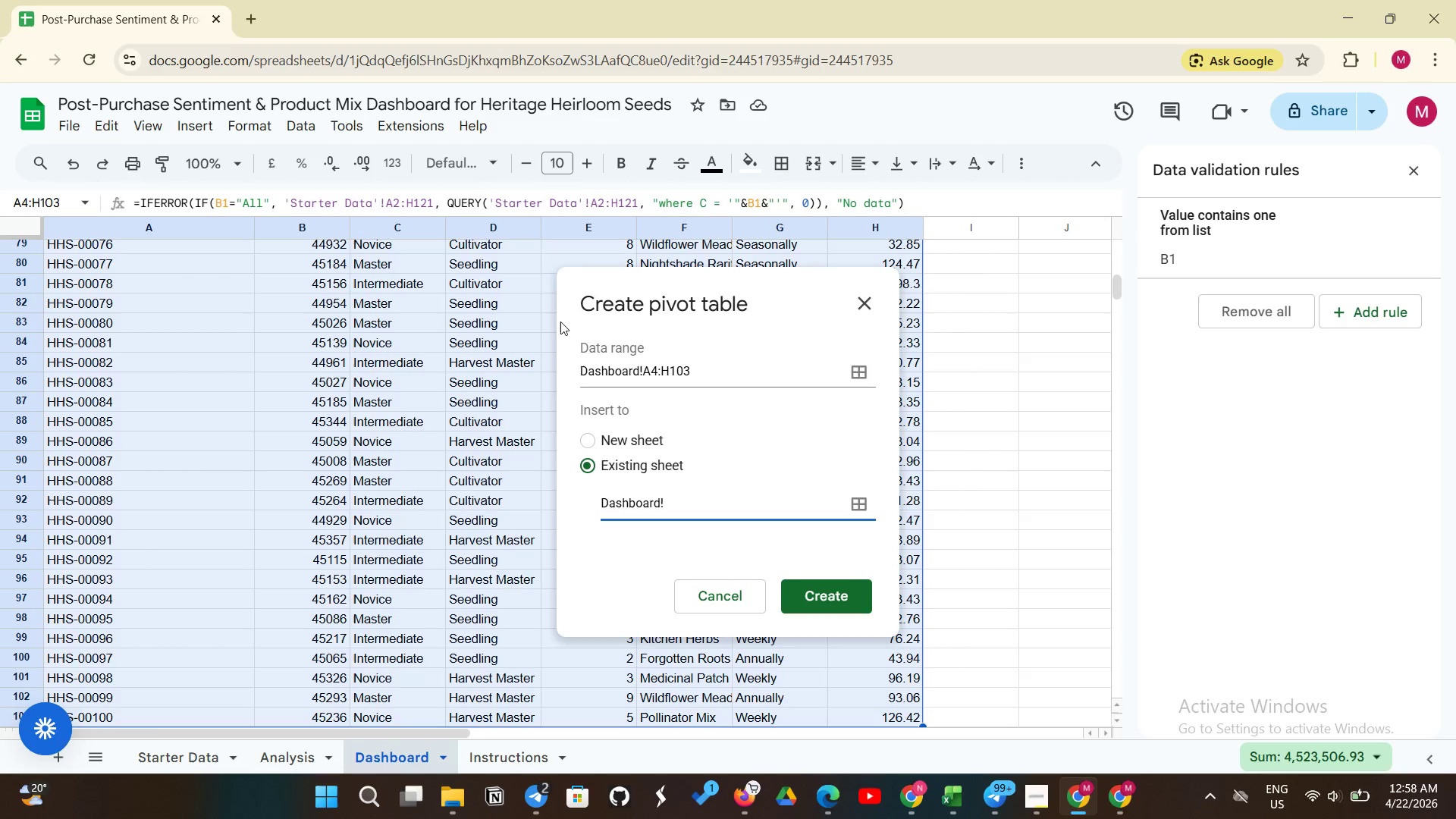 
hold_key(key=CapsLock, duration=0.41)
 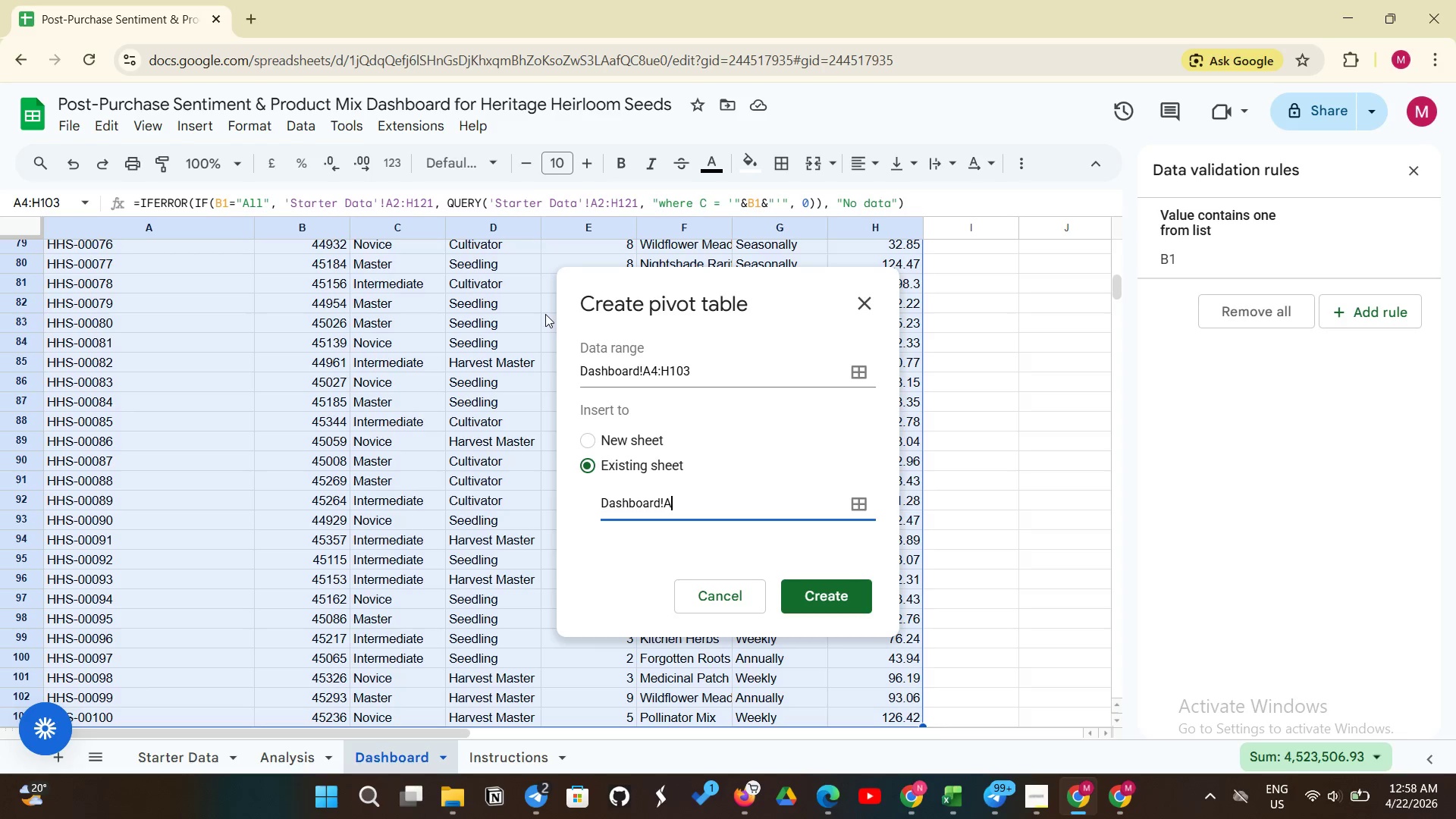 
type(A12)
 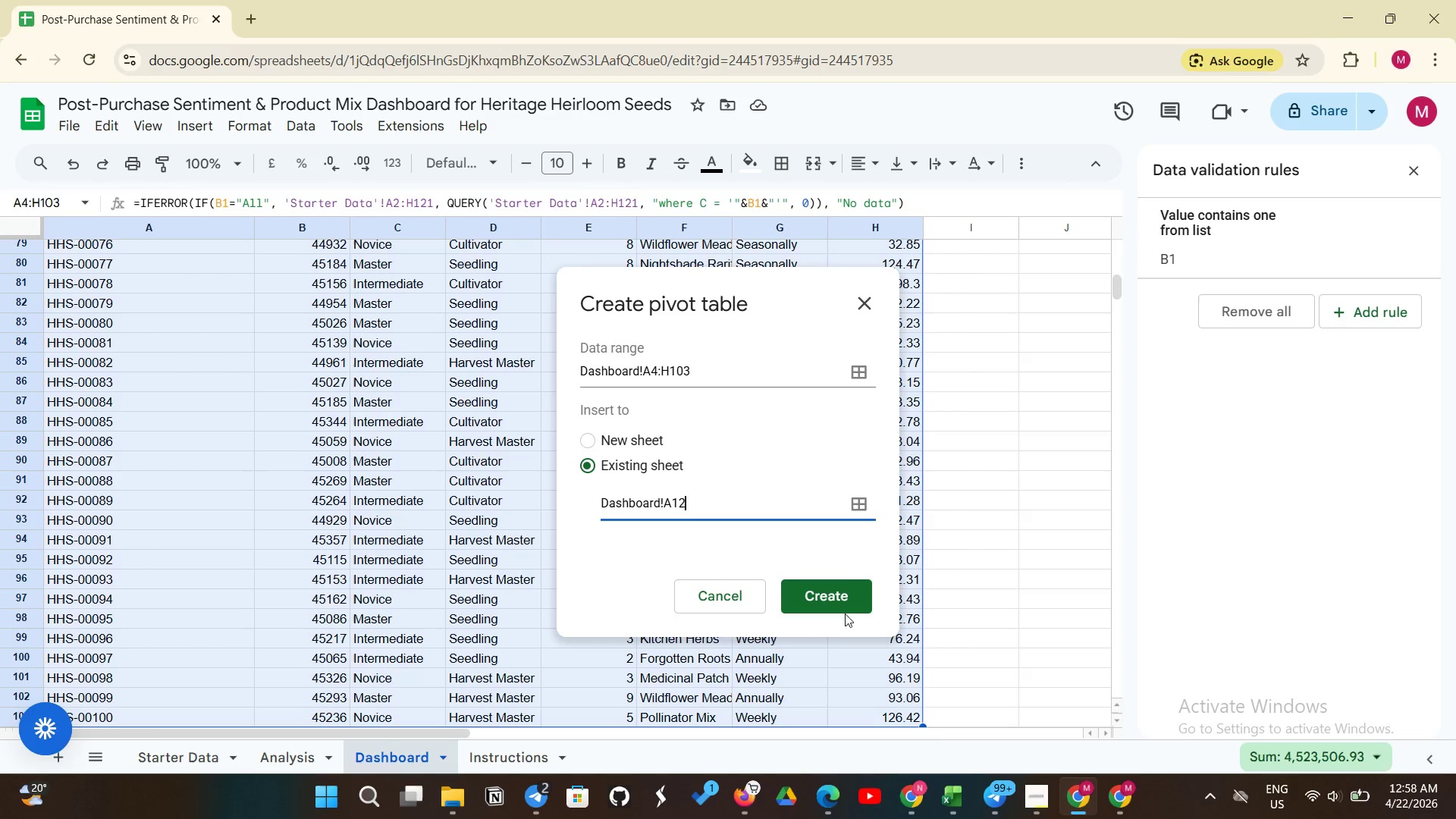 
left_click([843, 610])
 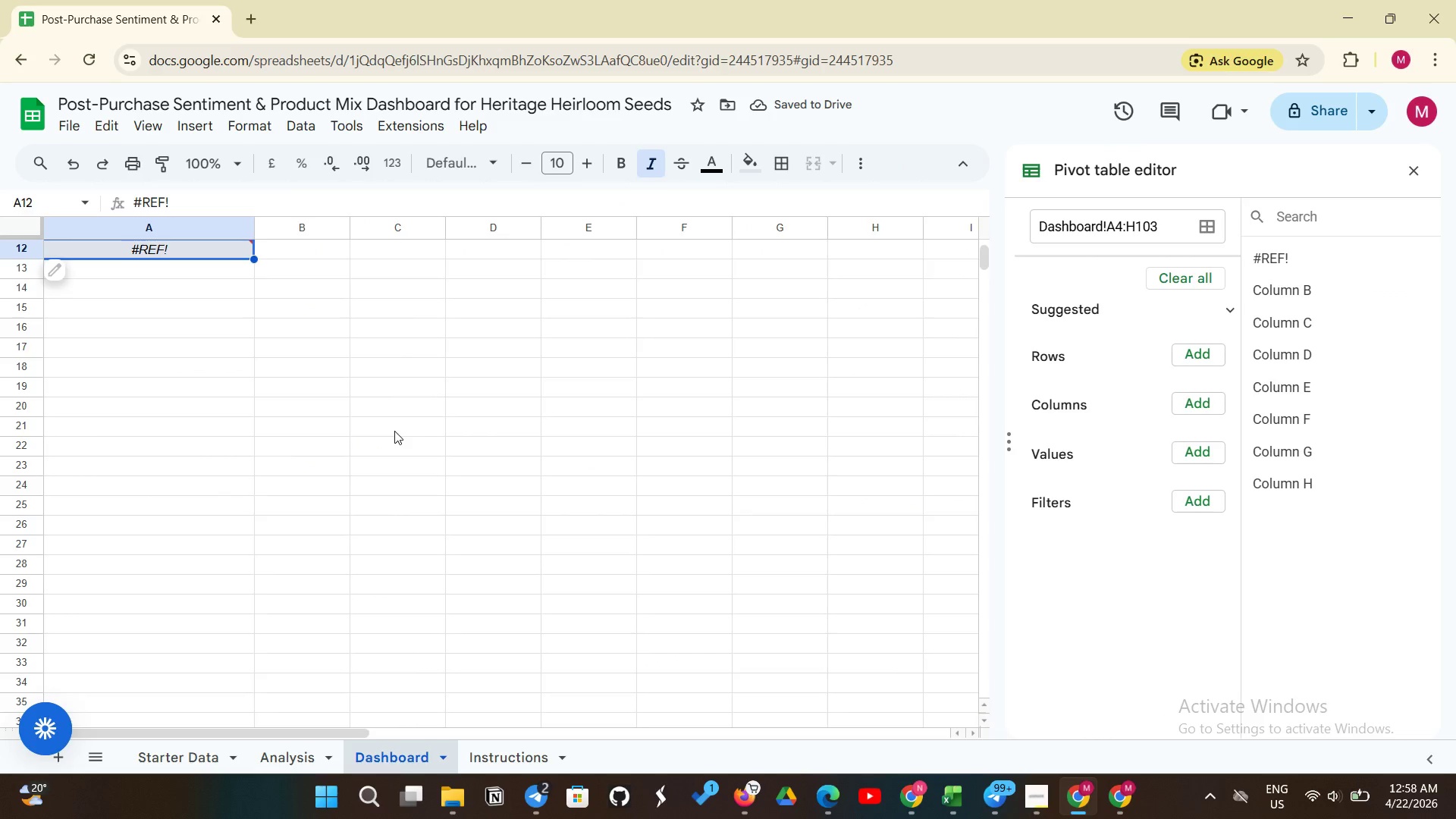 
scroll: coordinate [267, 387], scroll_direction: up, amount: 3.0
 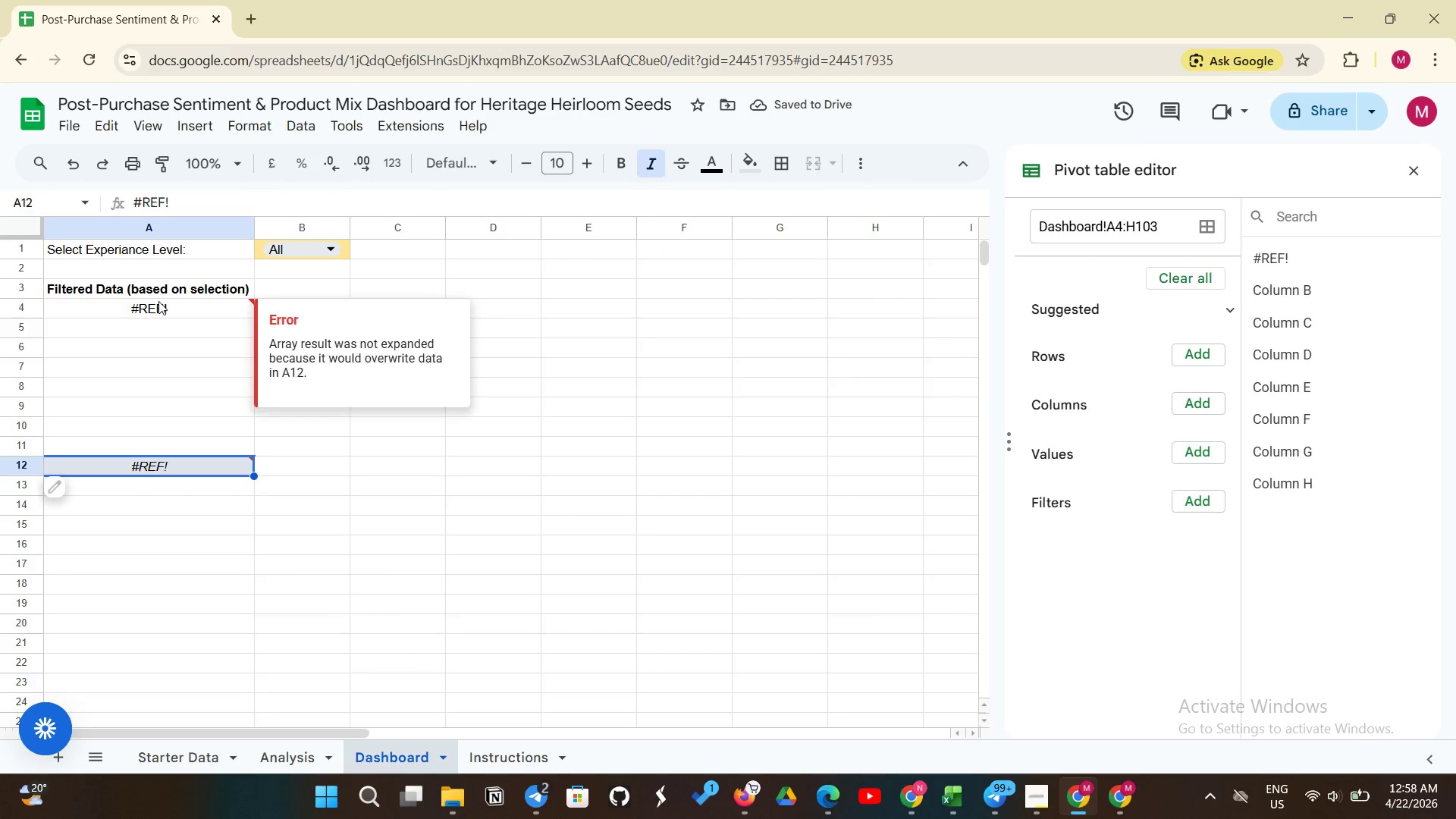 
left_click([158, 301])
 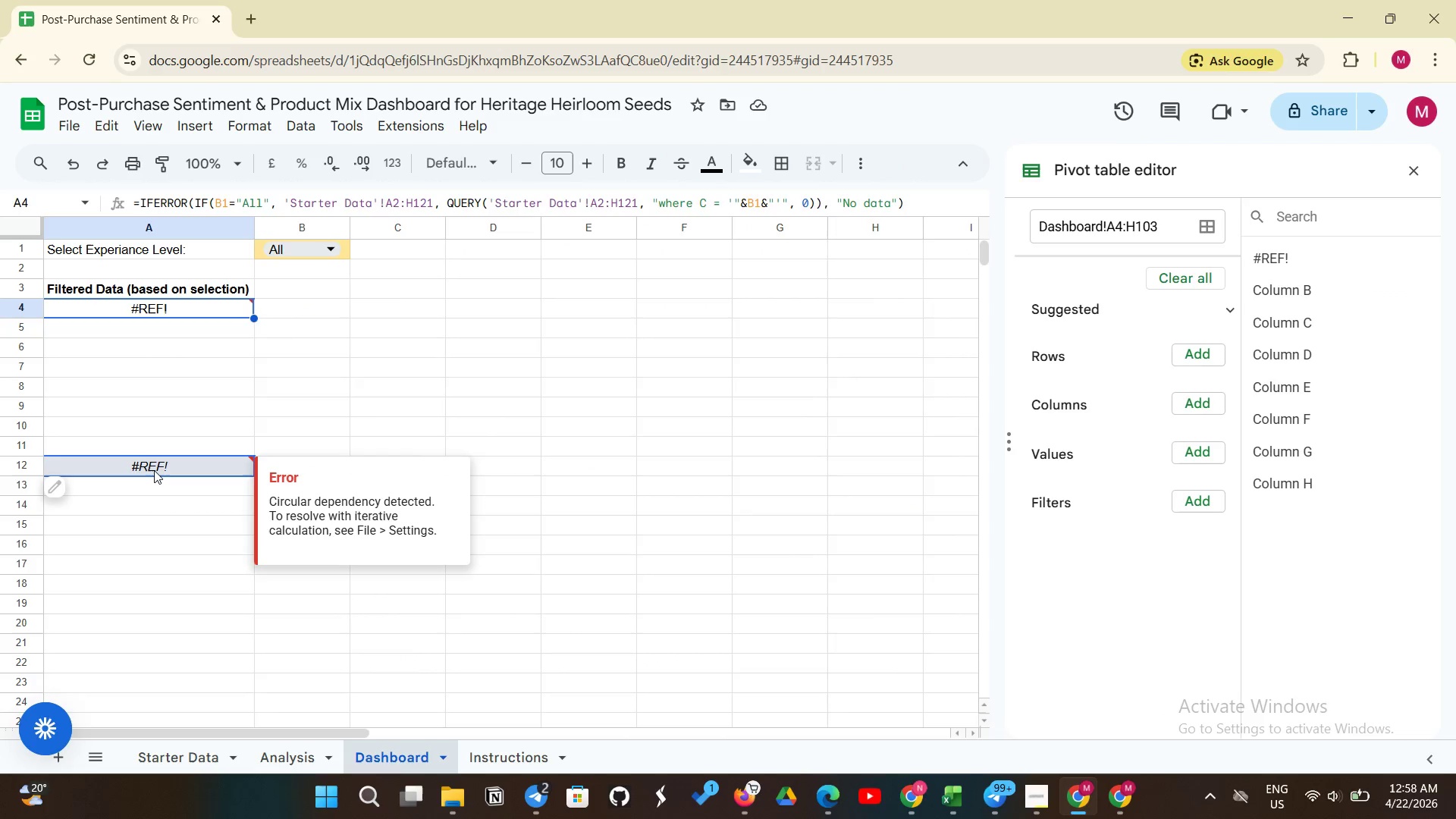 
left_click([154, 469])
 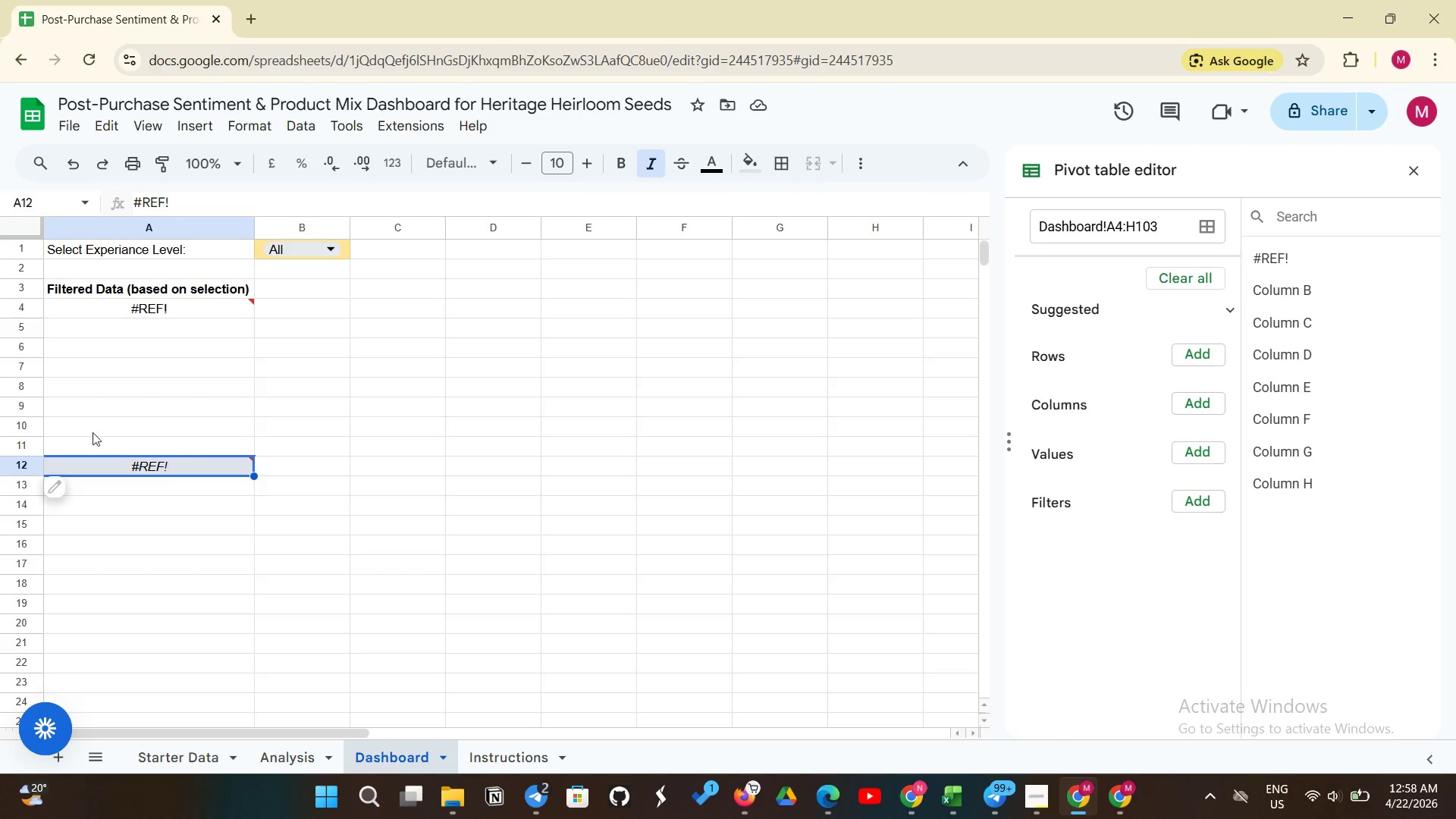 
left_click([211, 309])
 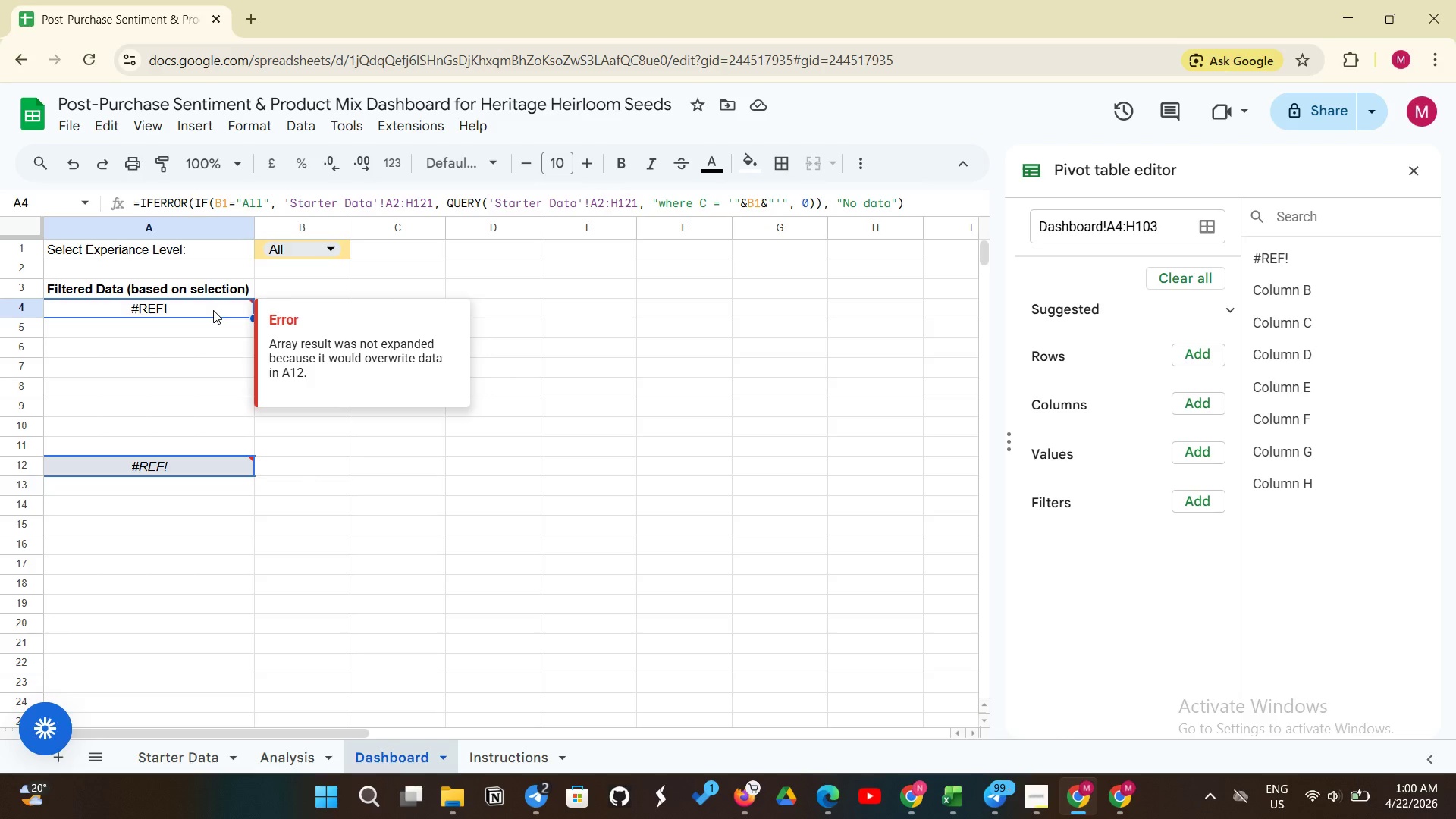 
wait(79.41)
 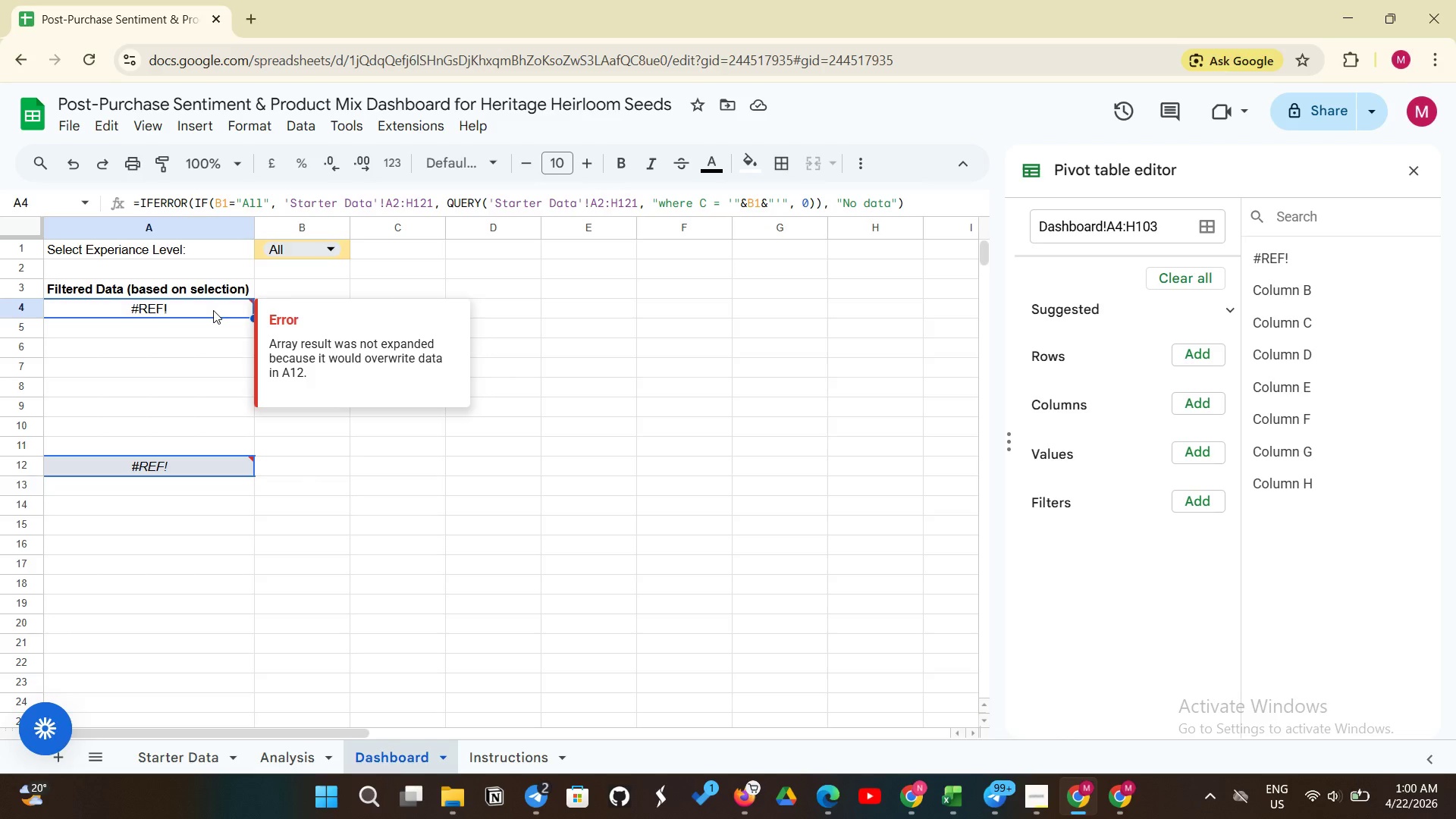 
key(Control+Z)
 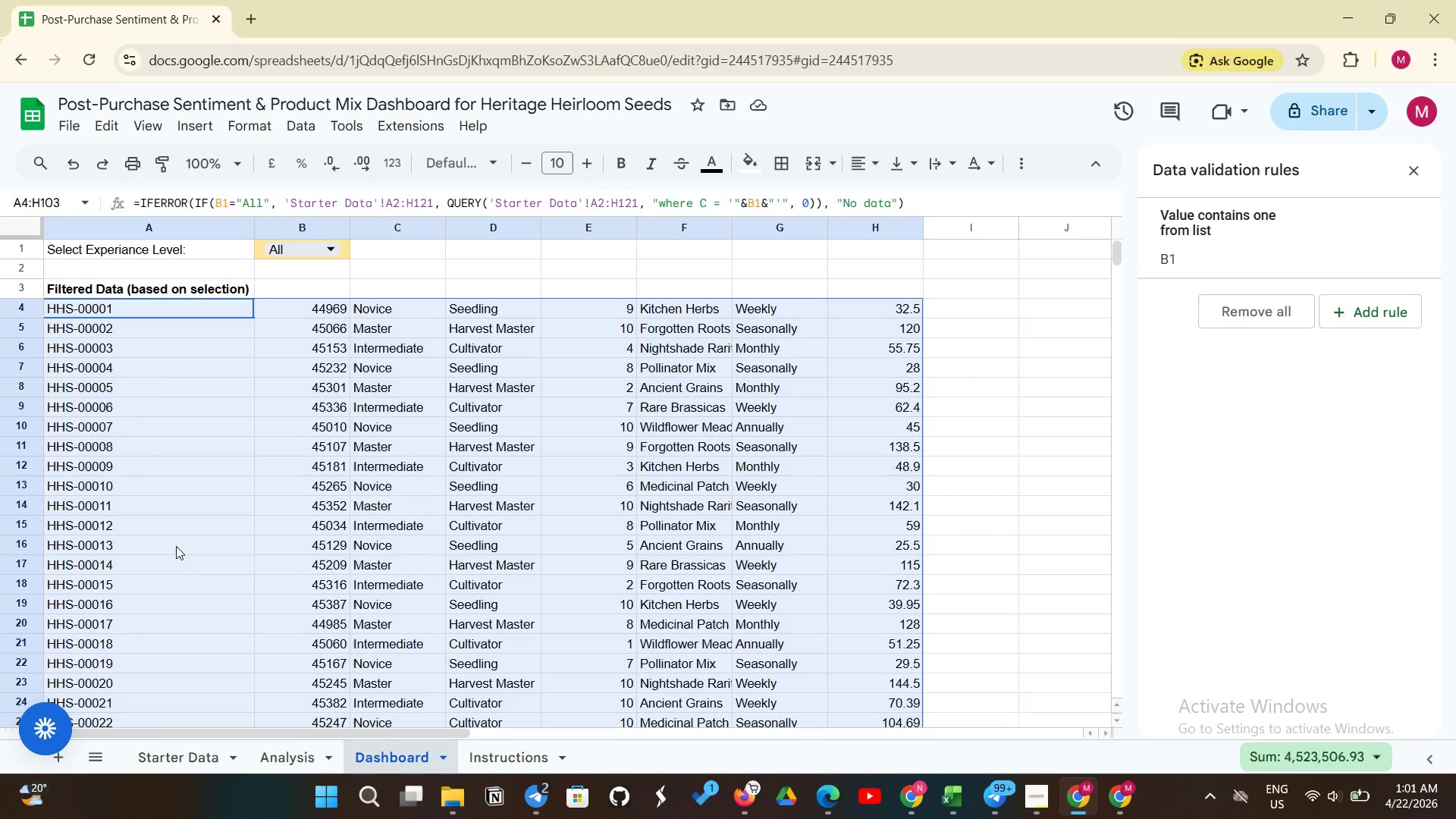 
wait(57.28)
 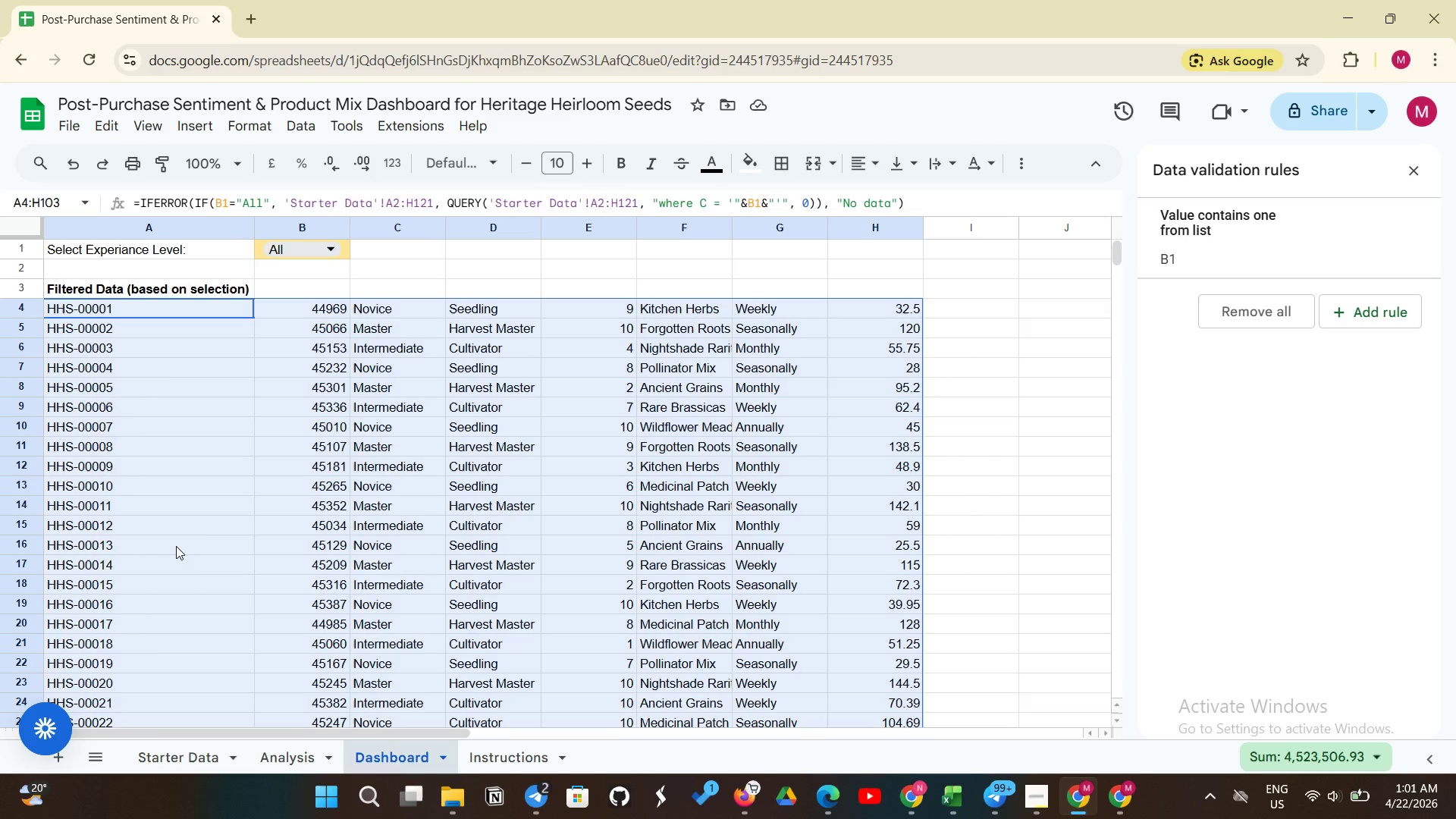 
left_click([190, 513])
 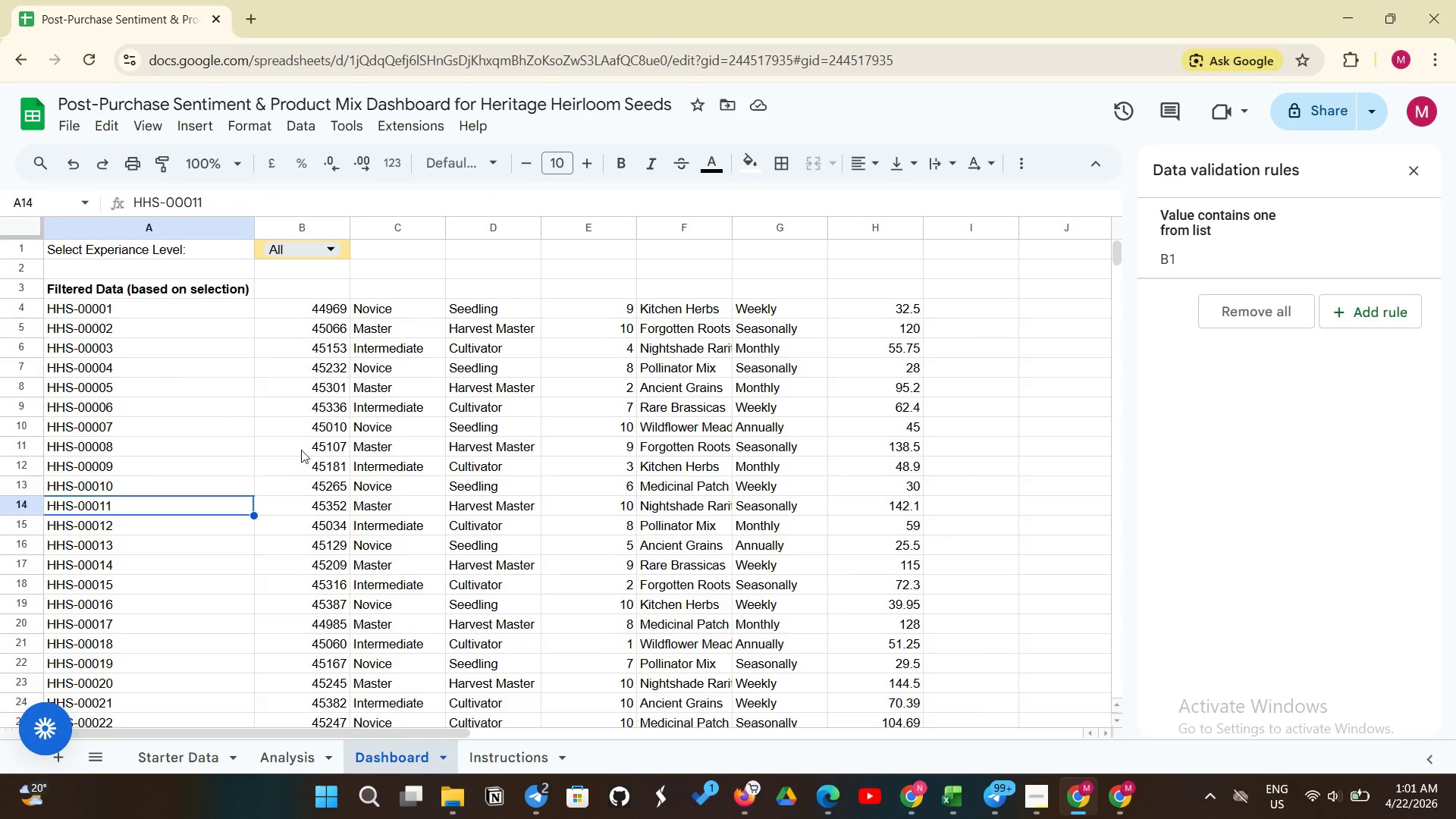 
left_click([310, 447])
 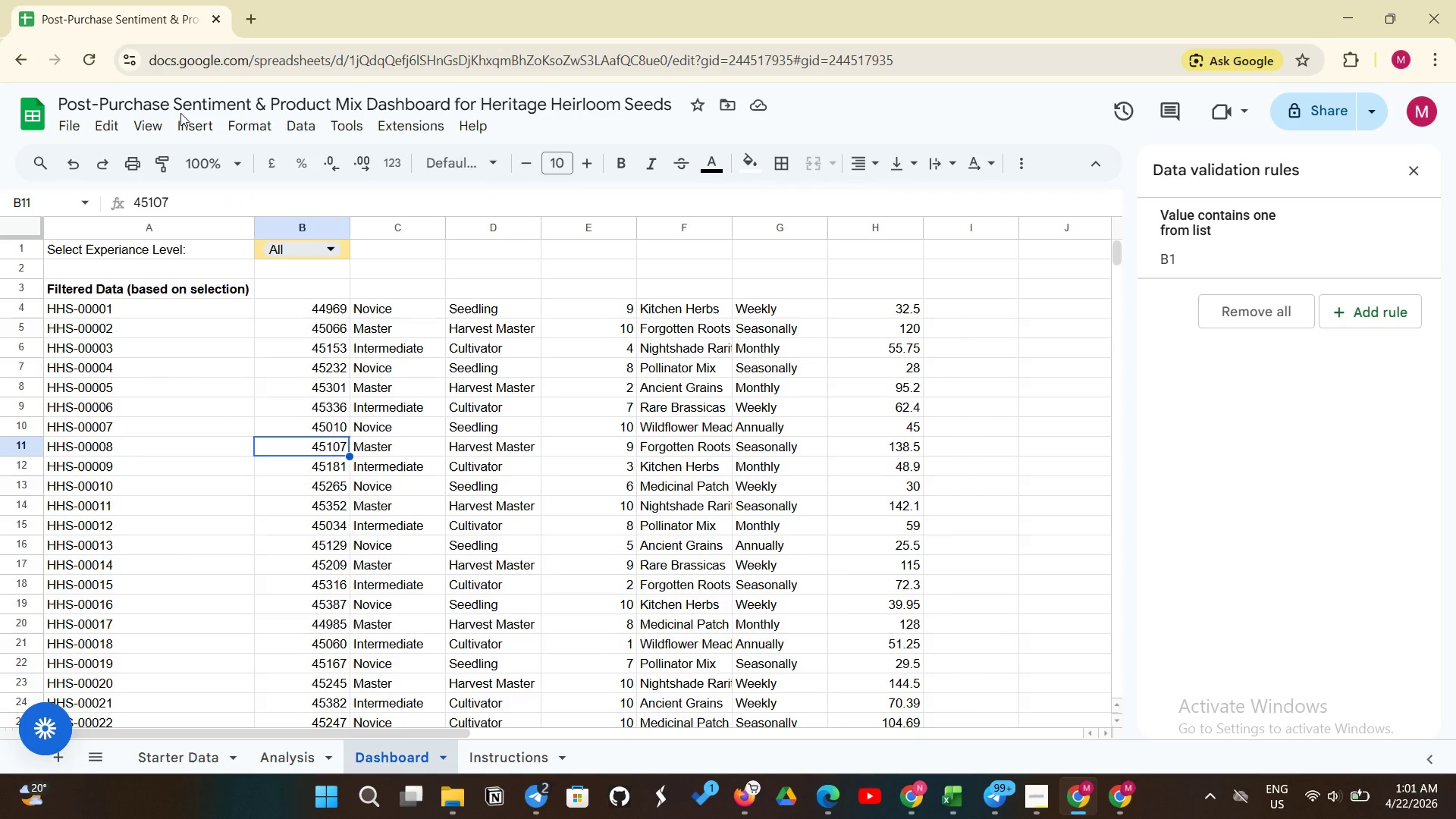 
left_click([180, 113])
 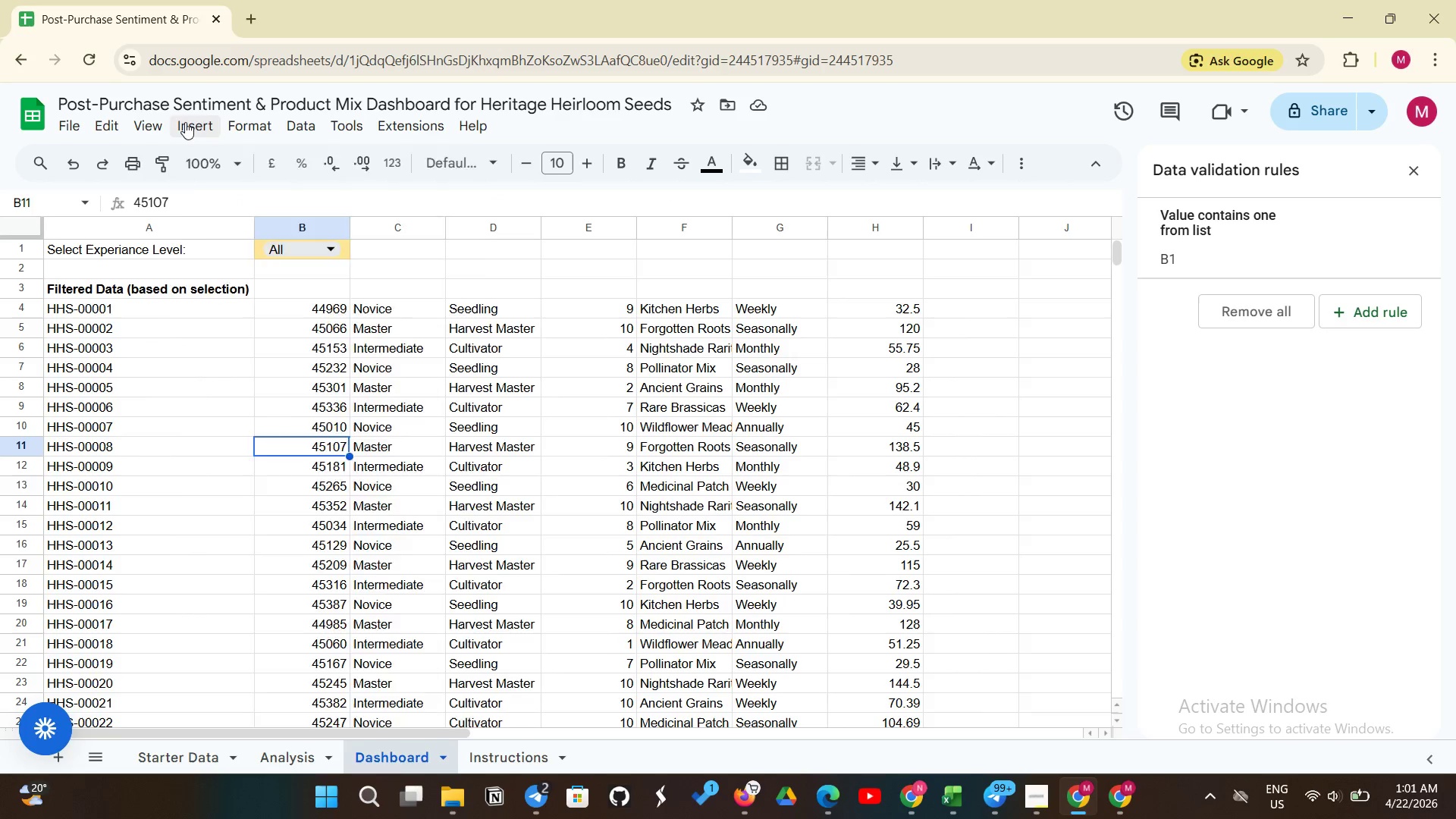 
left_click([185, 122])
 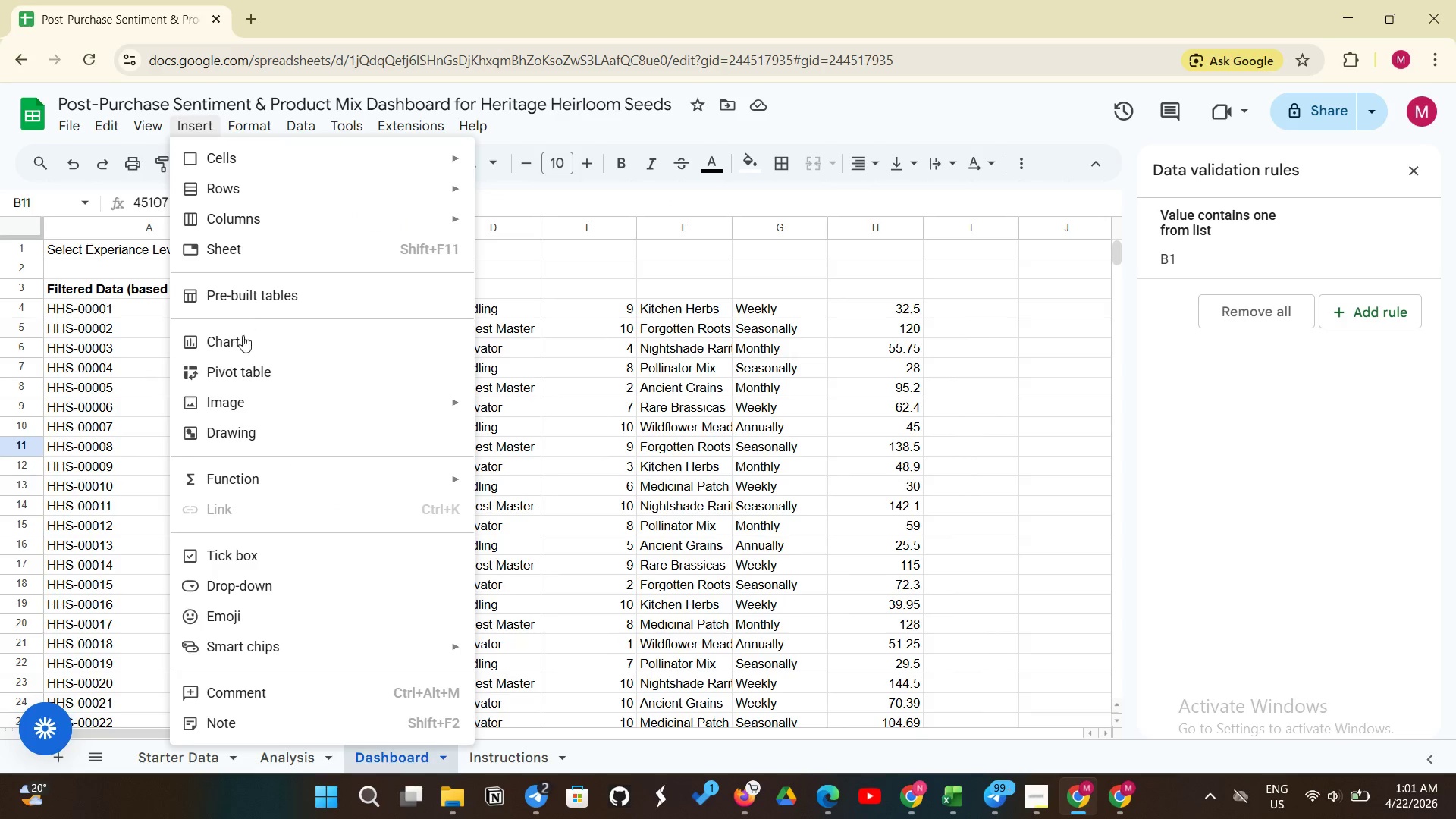 
left_click([243, 362])
 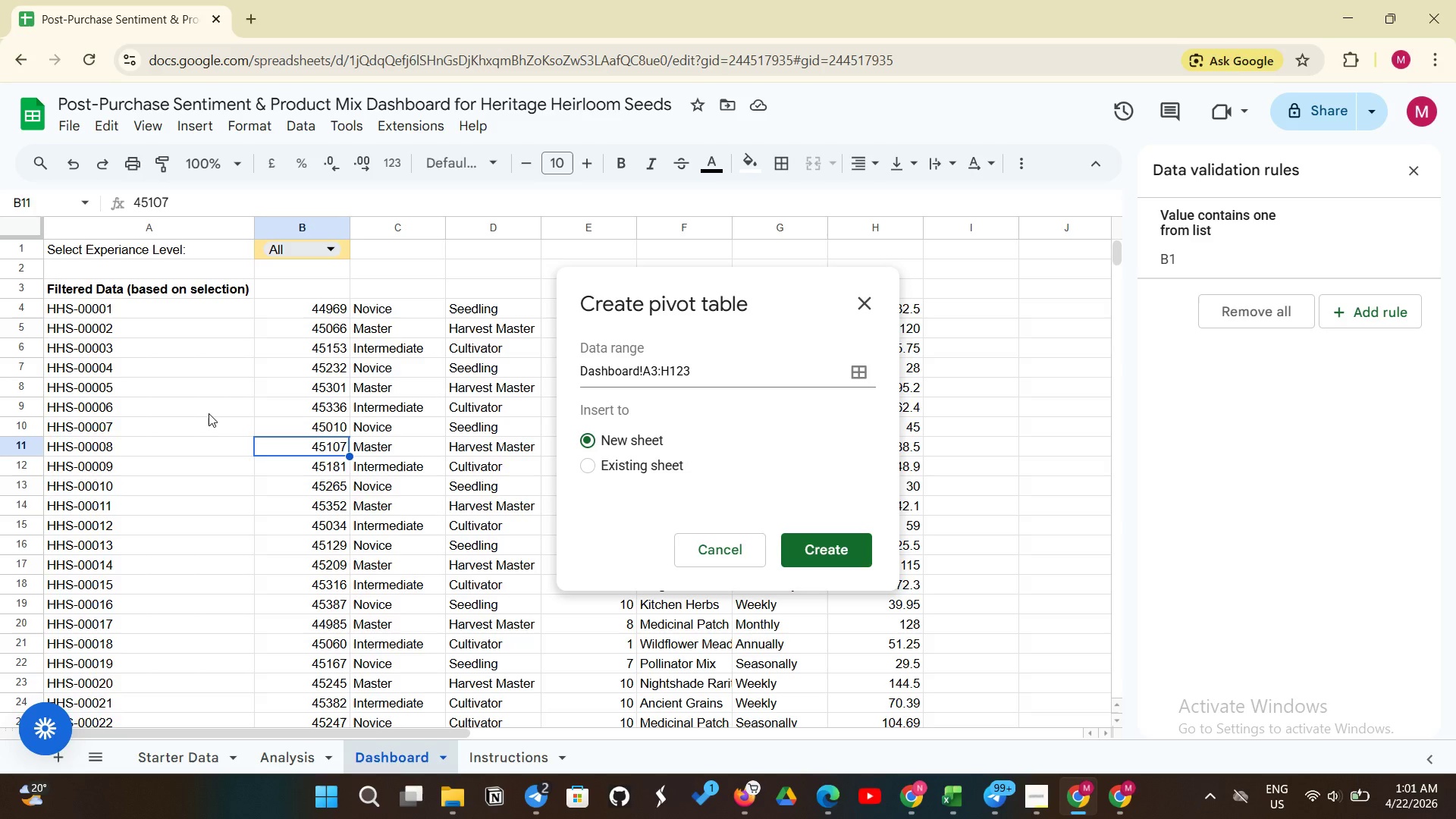 
wait(15.27)
 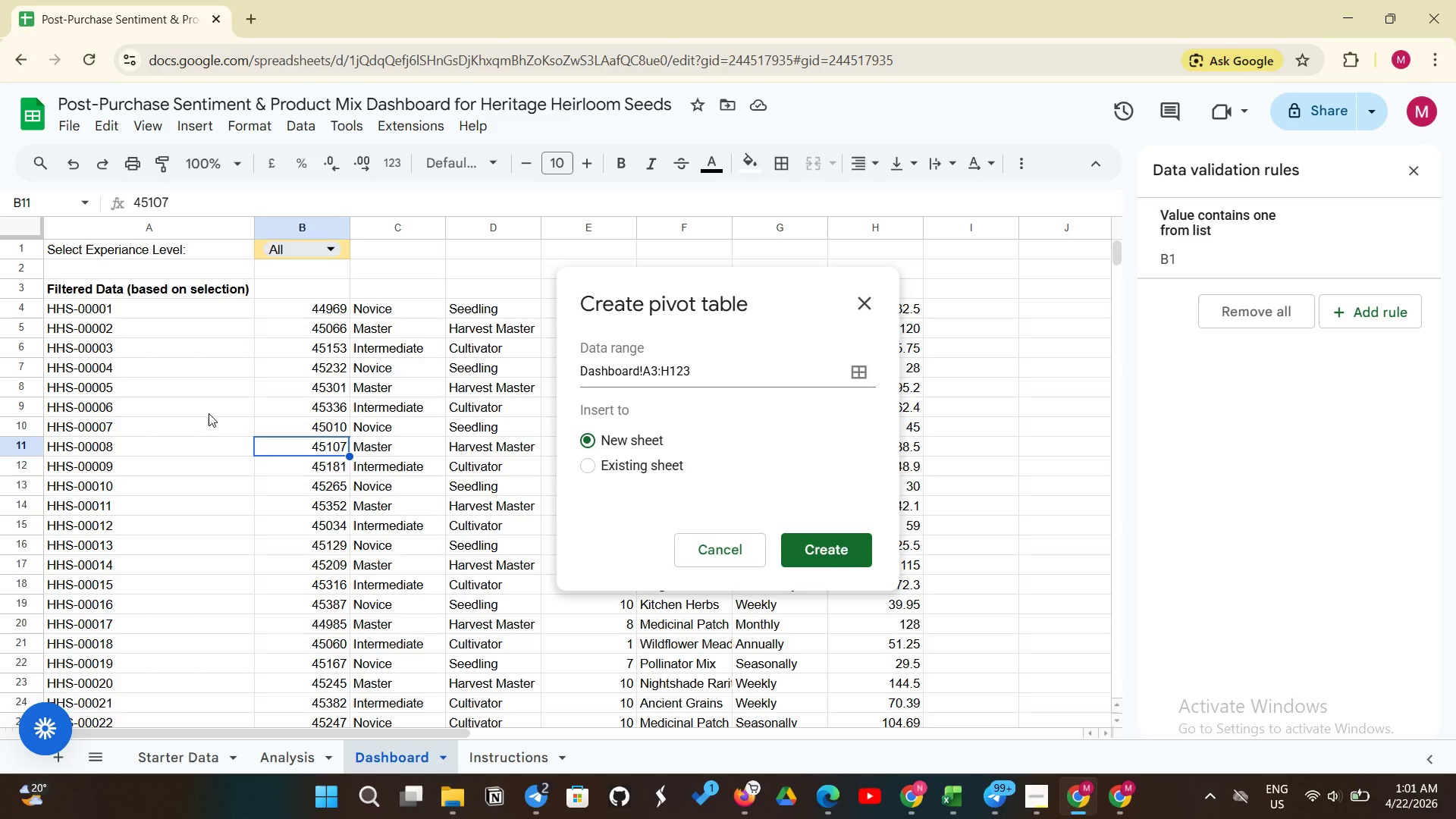 
left_click([591, 469])
 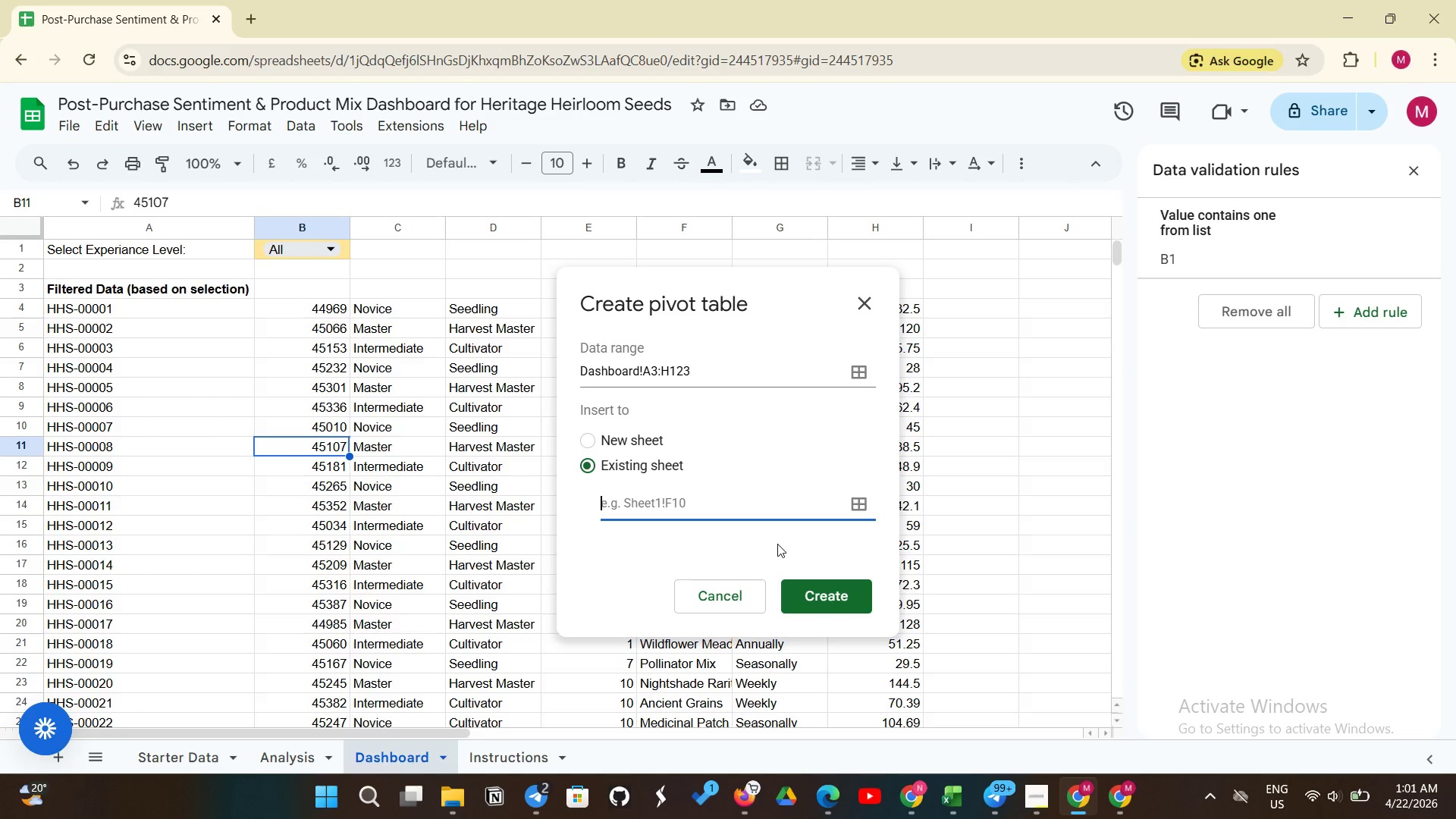 
wait(8.22)
 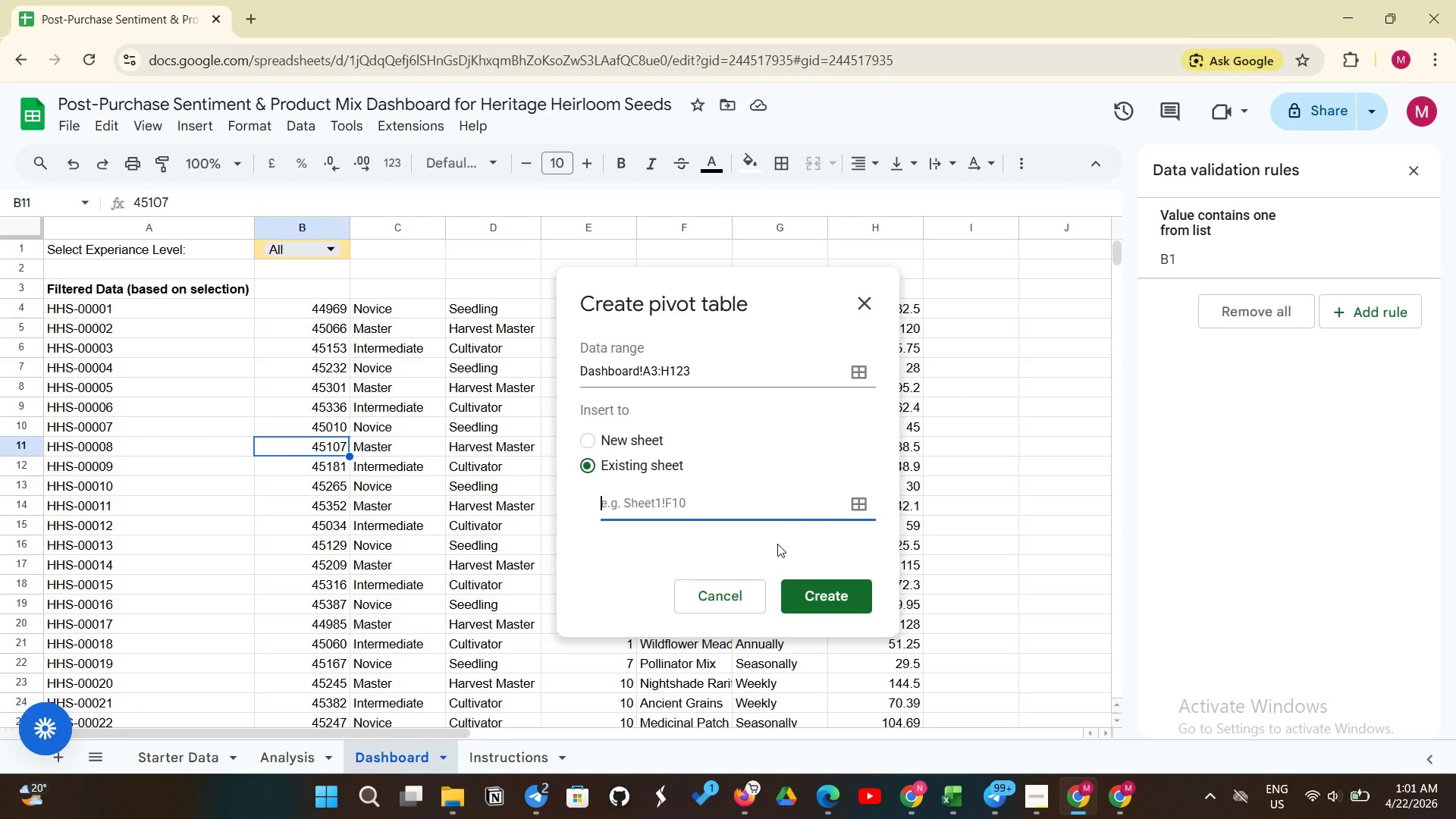 
left_click_drag(start_coordinate=[582, 375], to_coordinate=[586, 377])
 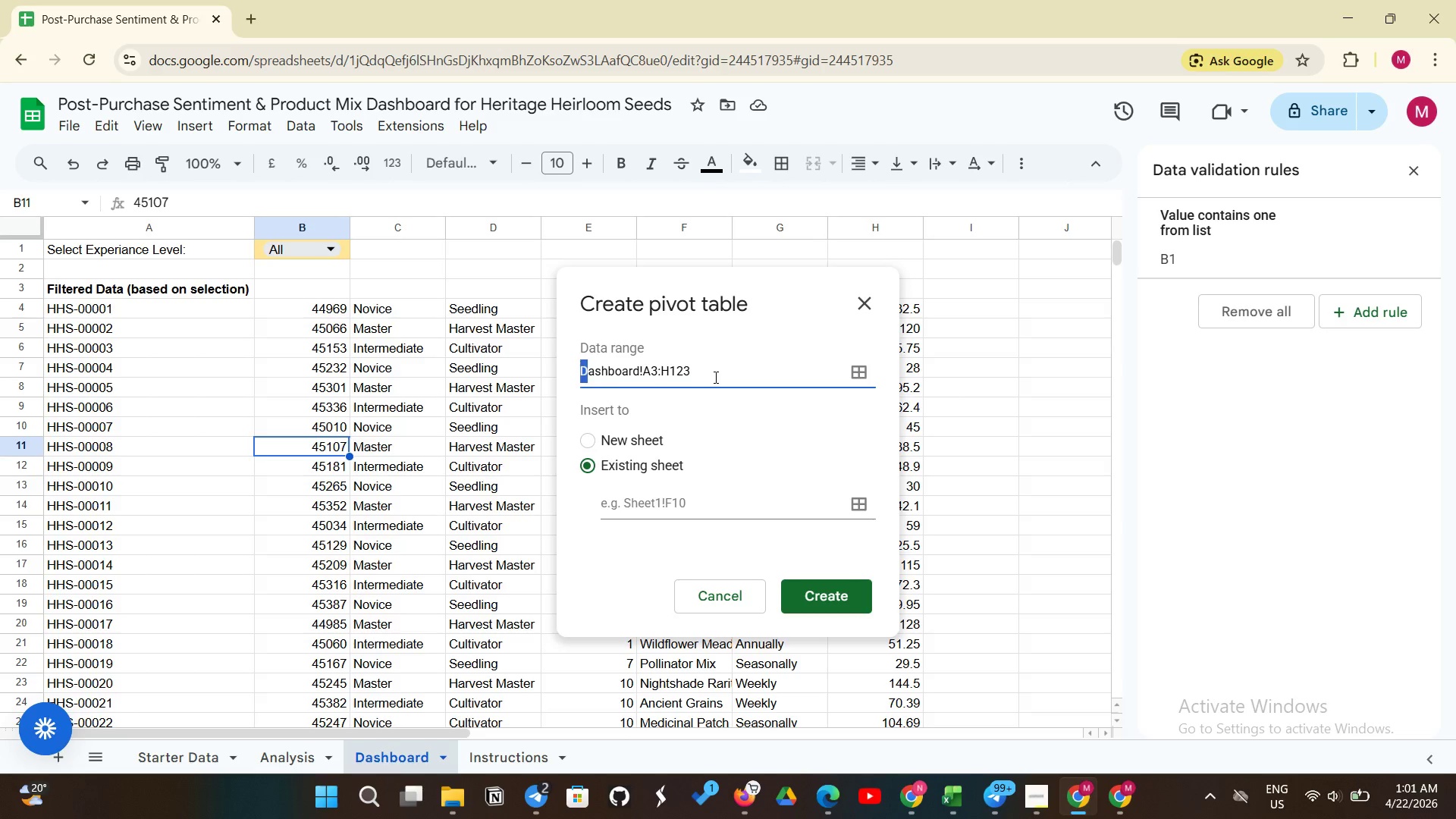 
left_click_drag(start_coordinate=[714, 377], to_coordinate=[571, 415])
 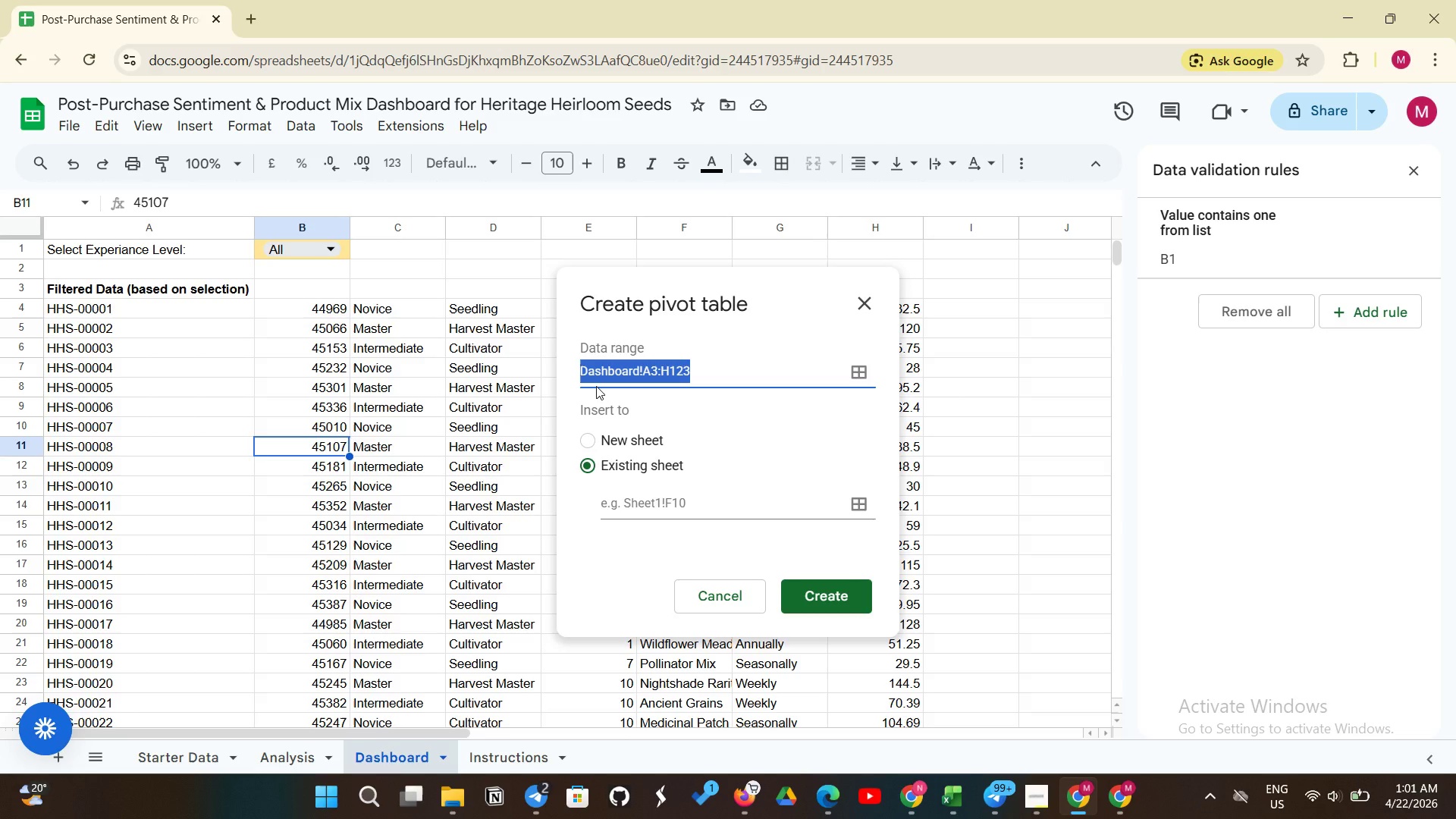 
hold_key(key=ControlLeft, duration=0.62)
 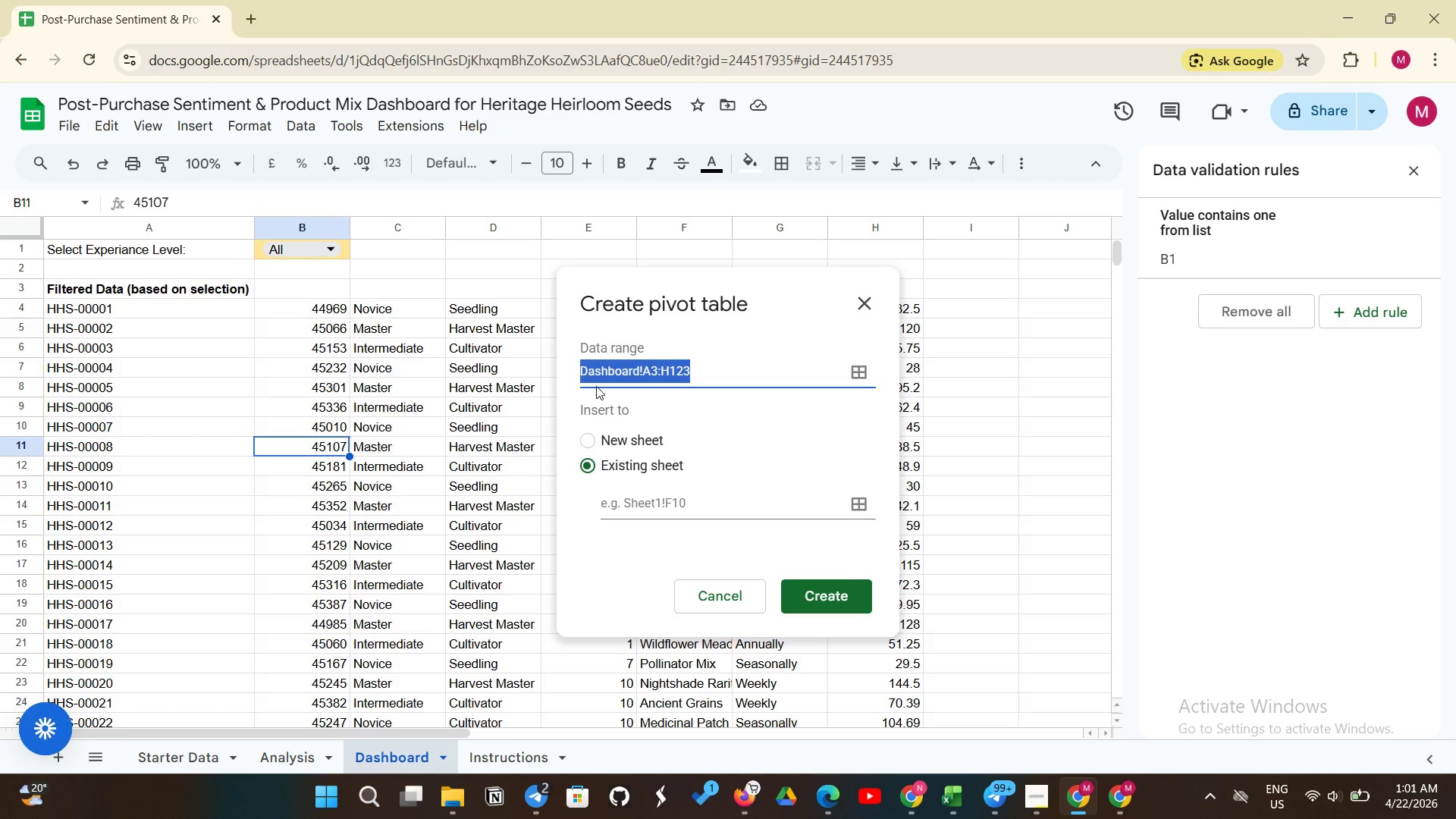 
key(Control+C)
 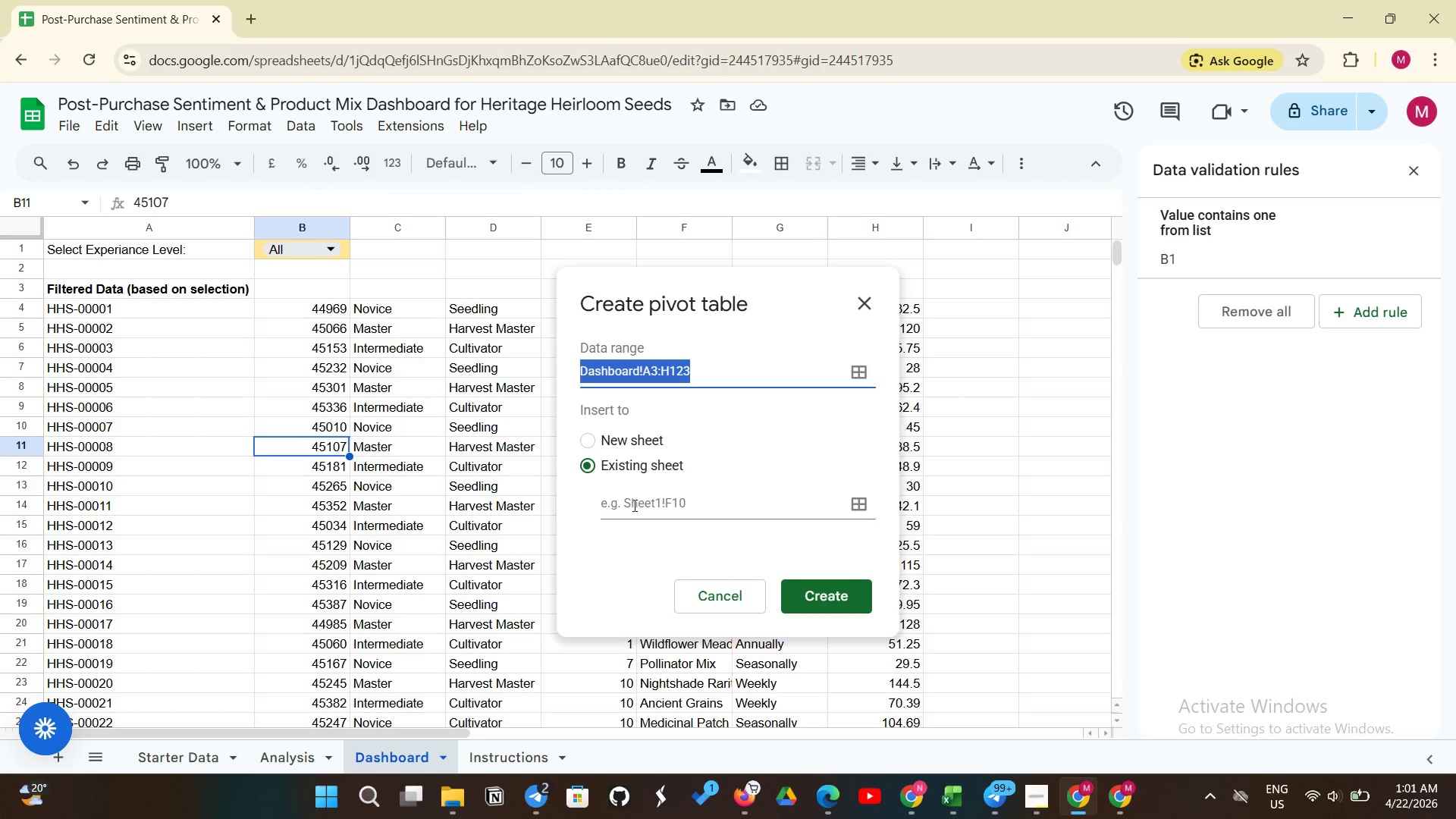 
left_click([633, 505])
 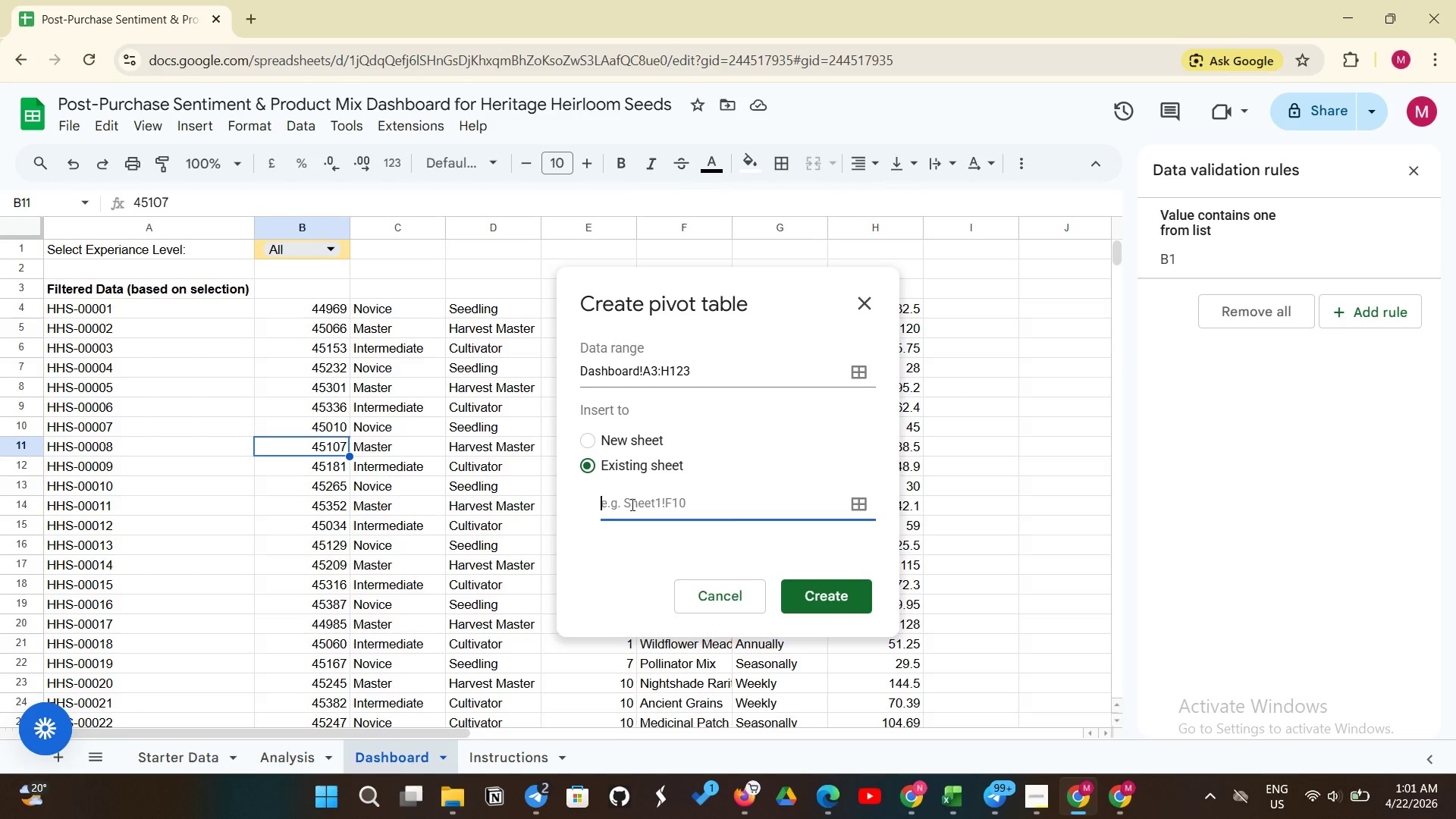 
key(Control+V)
 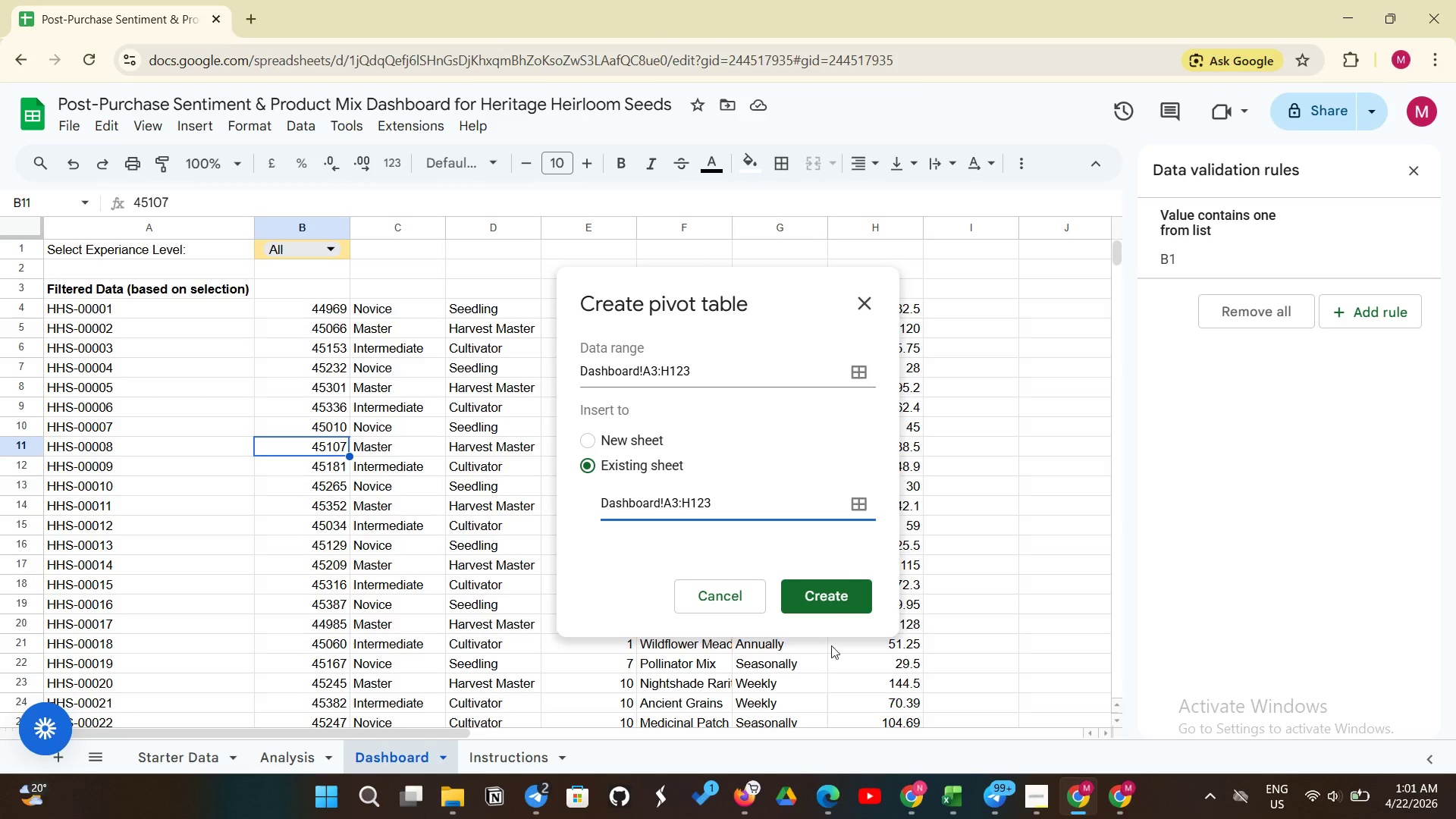 
left_click([841, 598])
 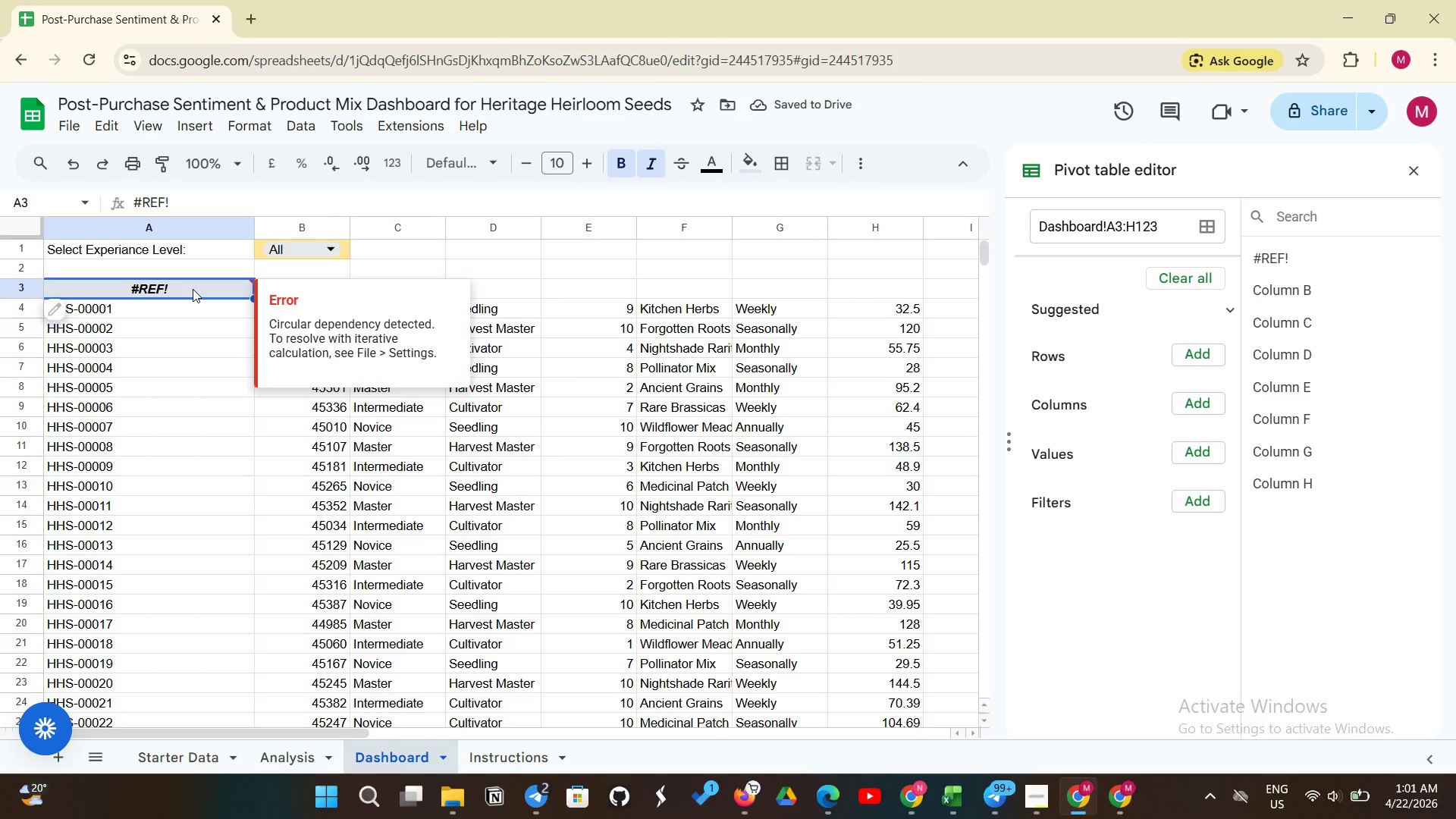 
wait(5.42)
 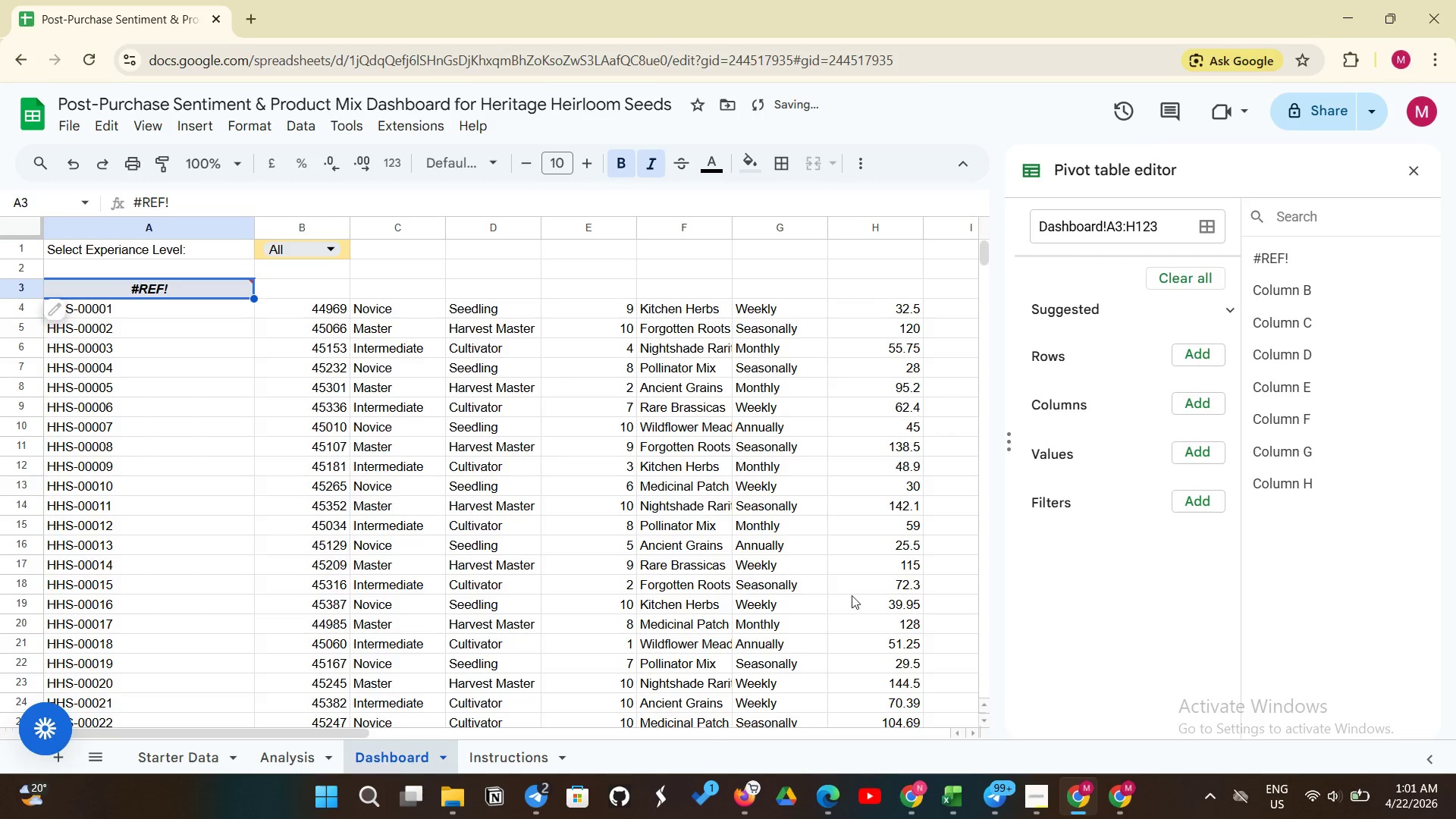 
left_click([193, 289])
 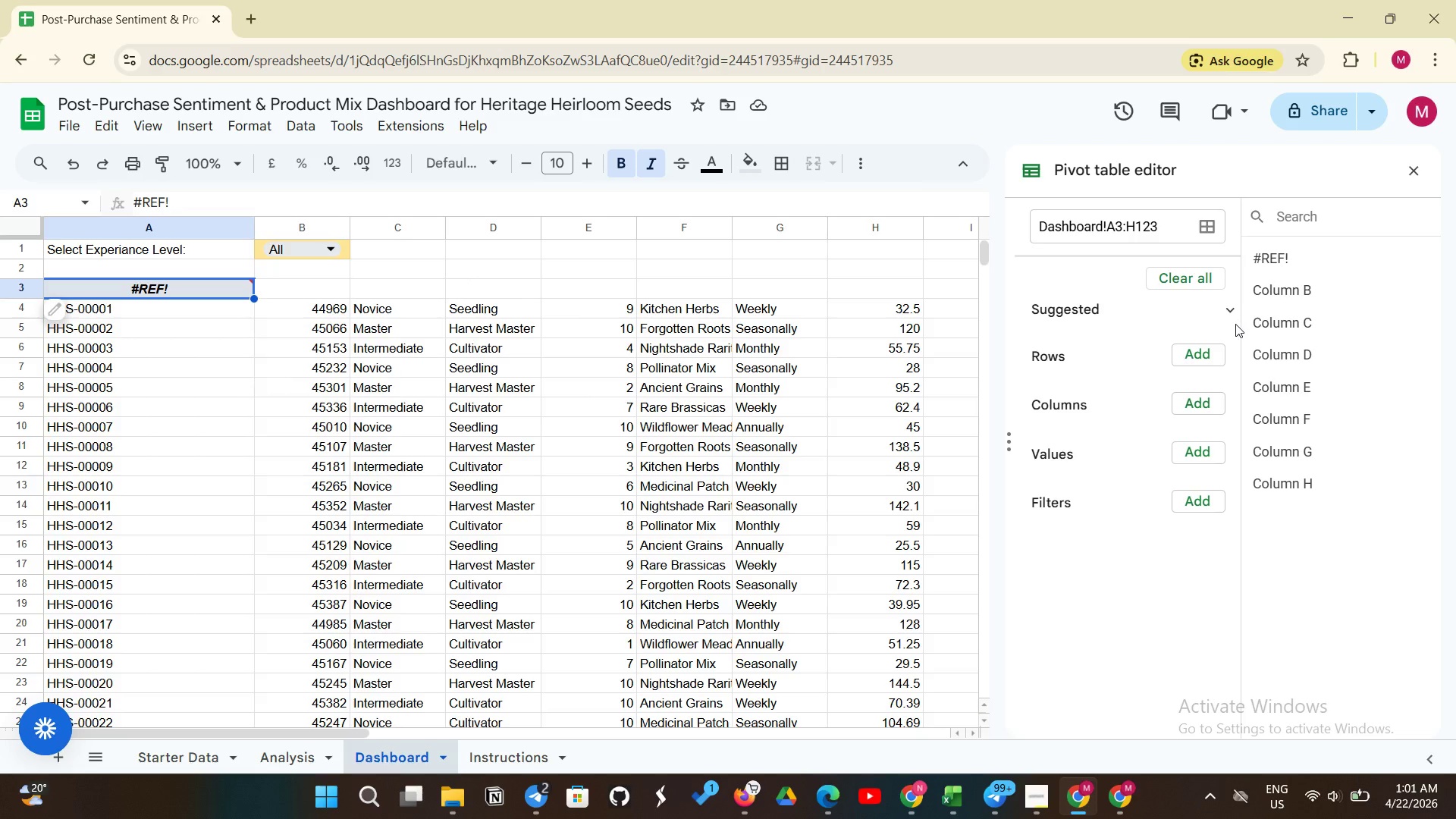 
wait(7.03)
 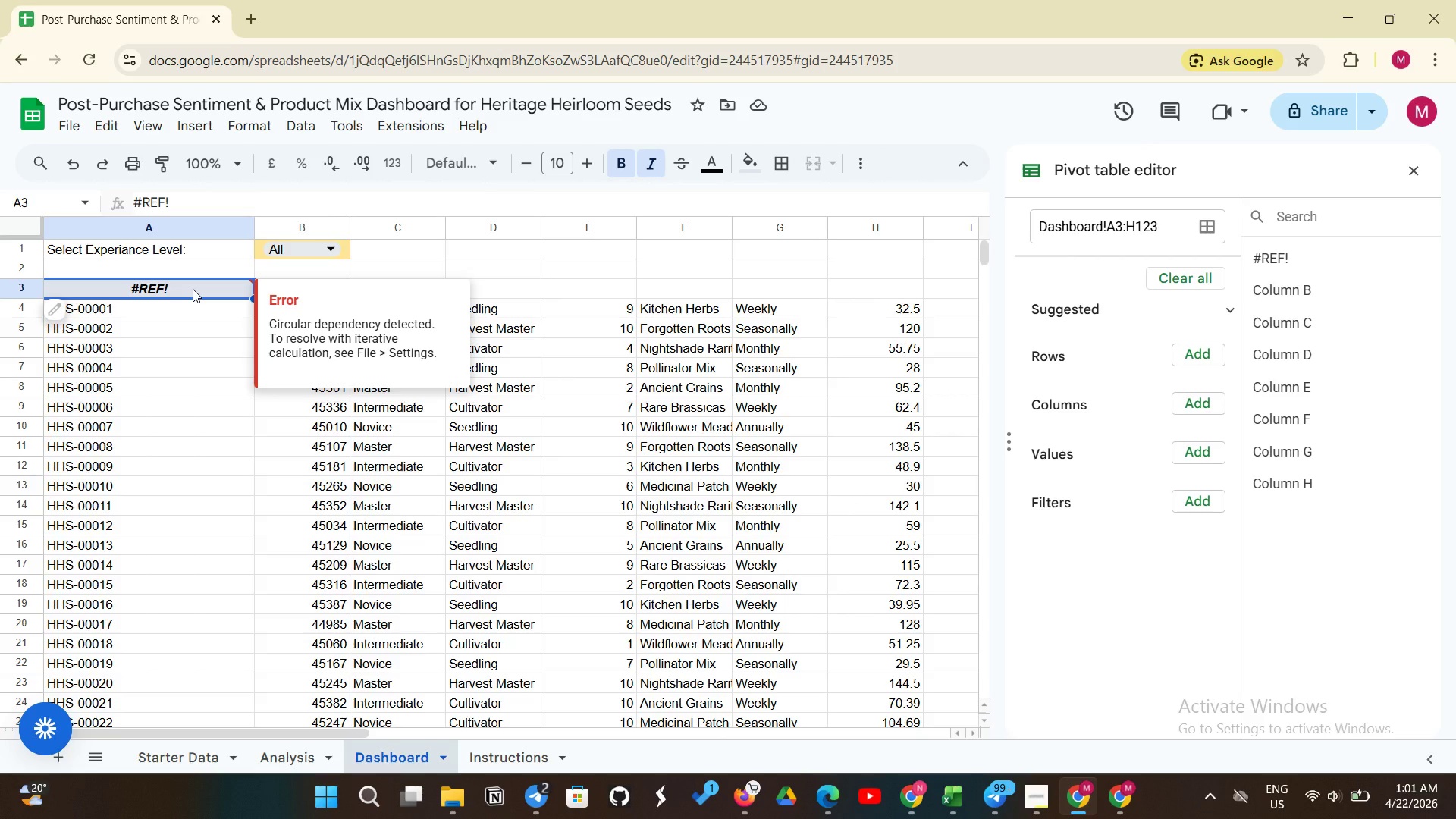 
scroll: coordinate [1156, 418], scroll_direction: up, amount: 1.0
 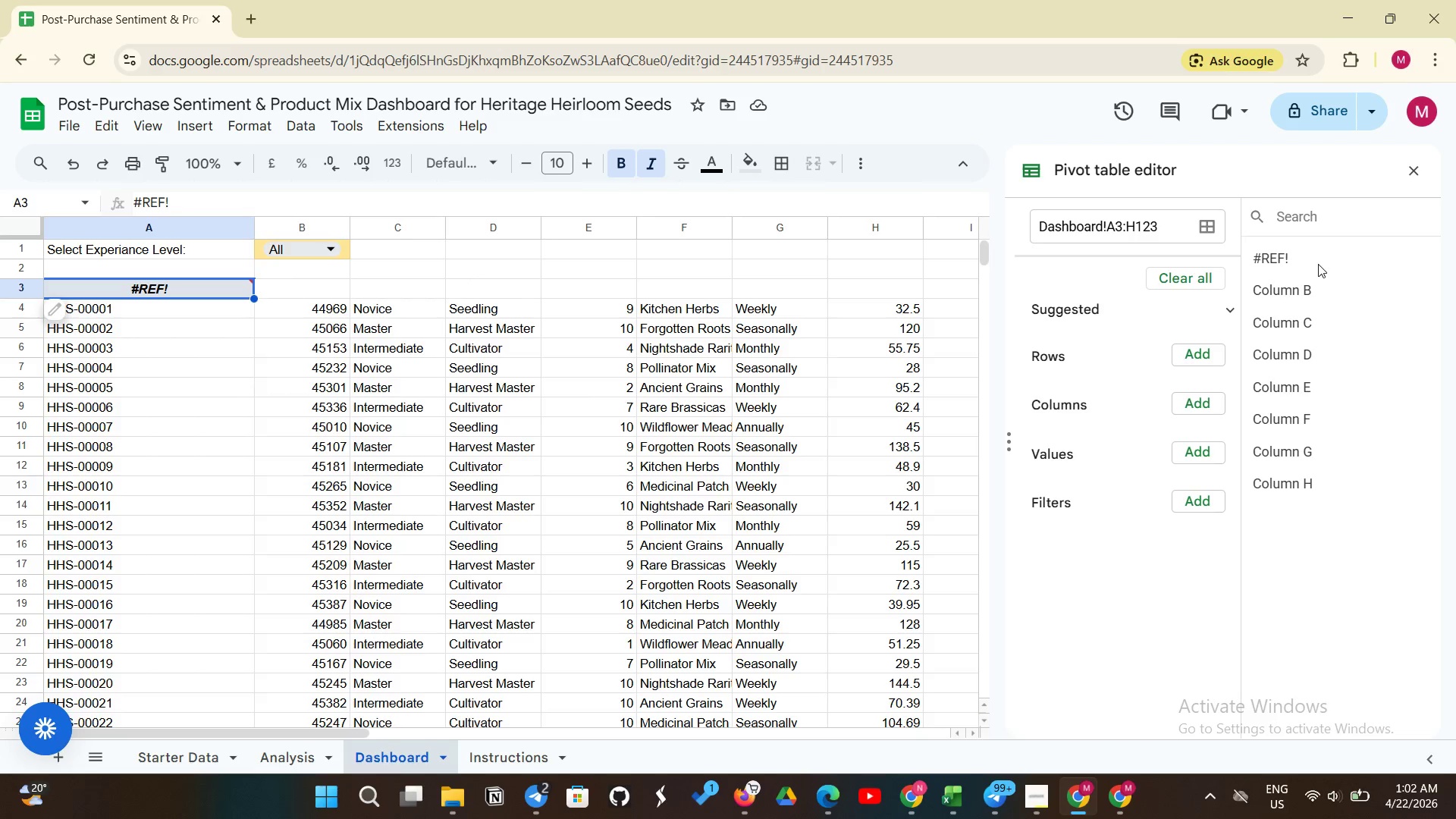 
left_click([1318, 264])
 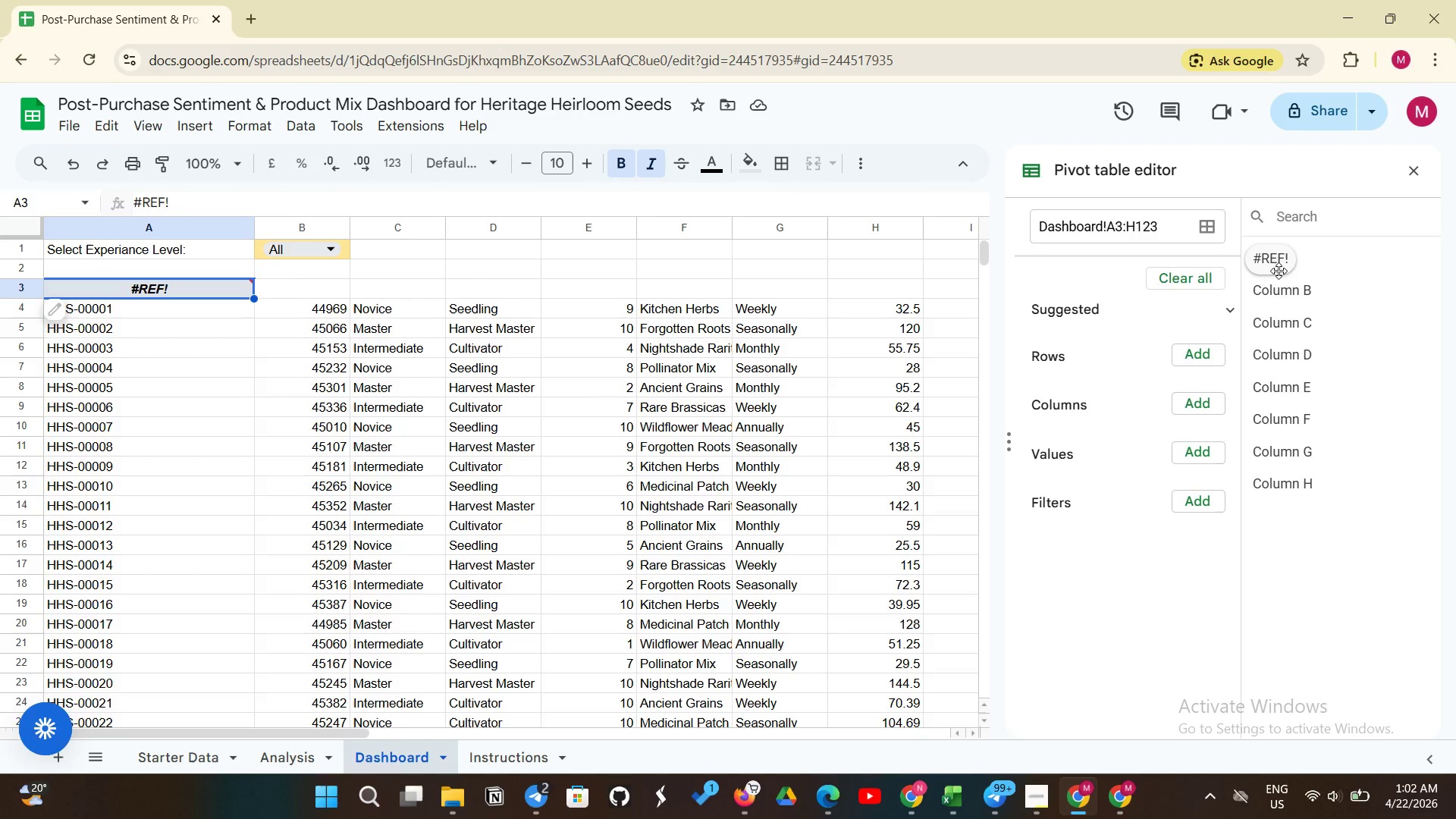 
left_click([1279, 271])
 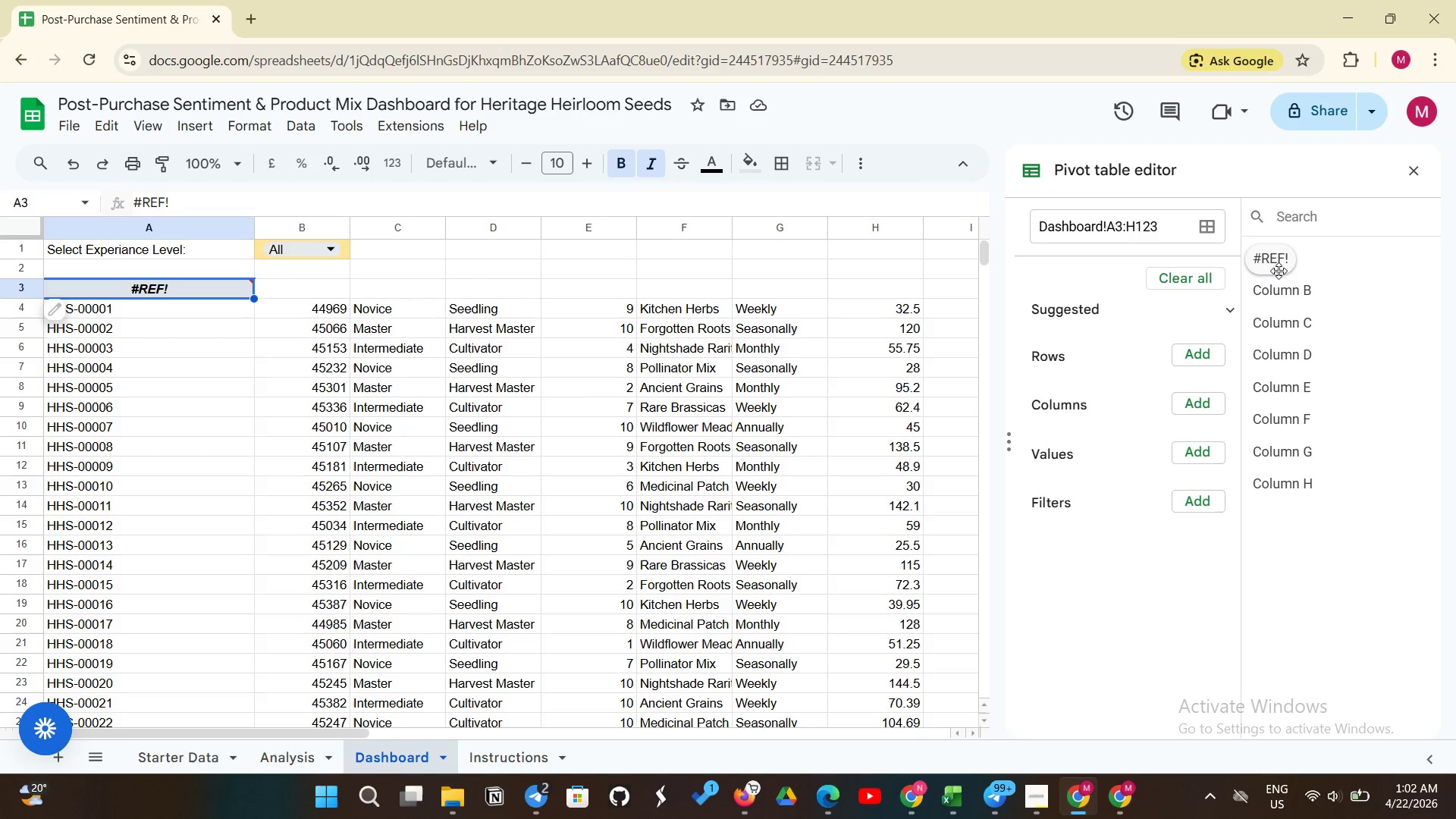 
triple_click([1279, 271])
 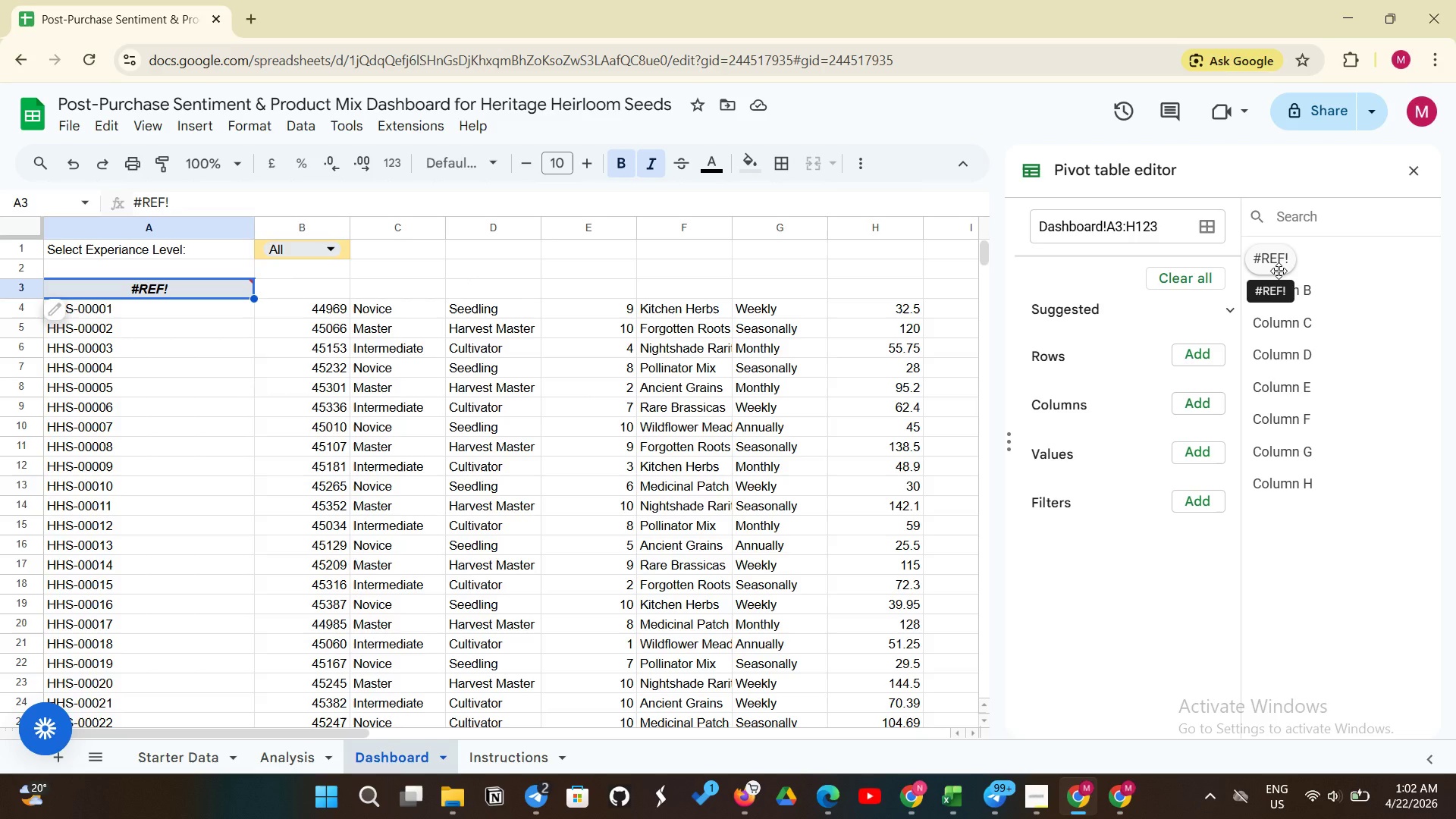 
triple_click([1279, 271])
 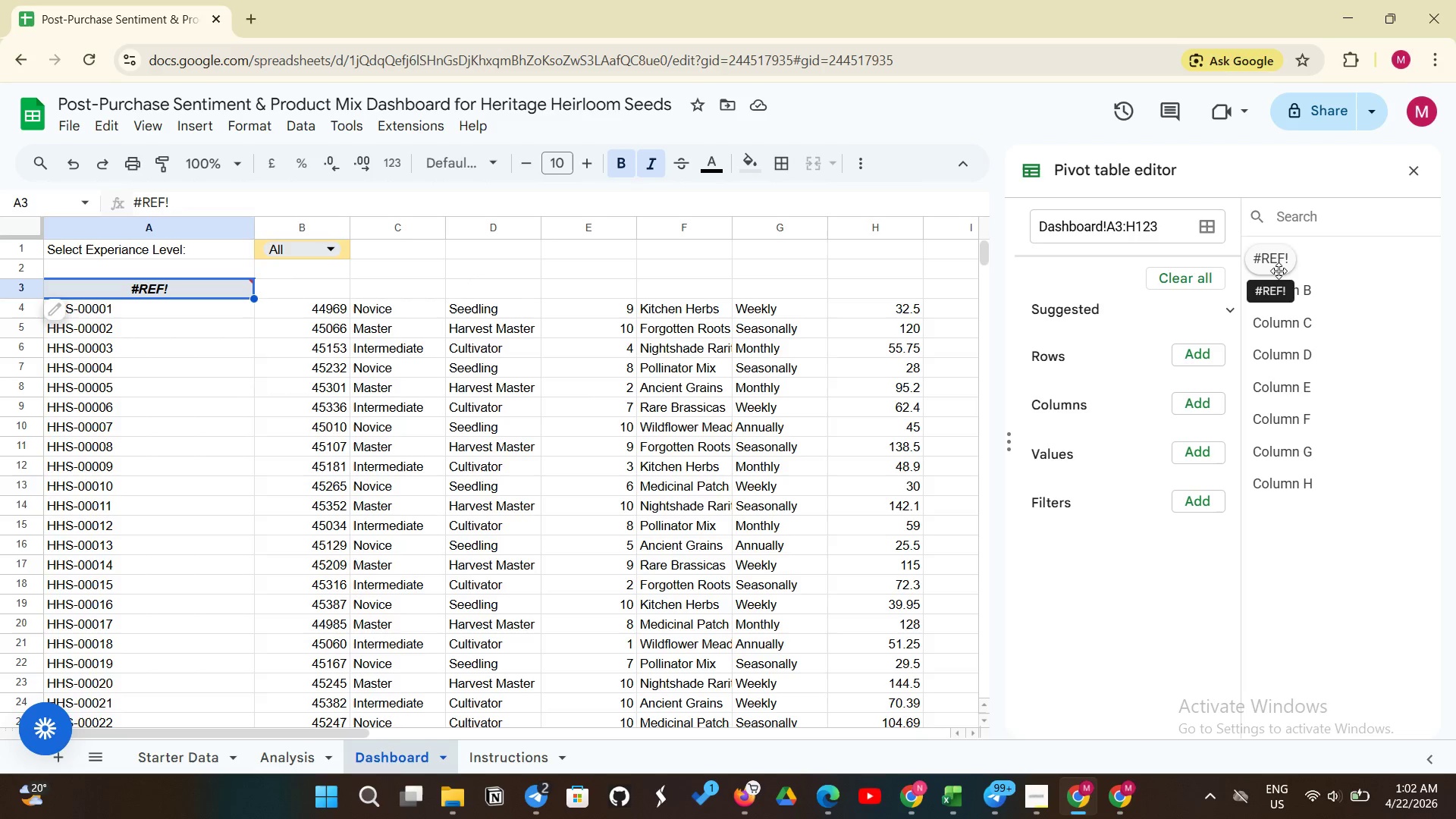 
mouse_move([1280, 281])
 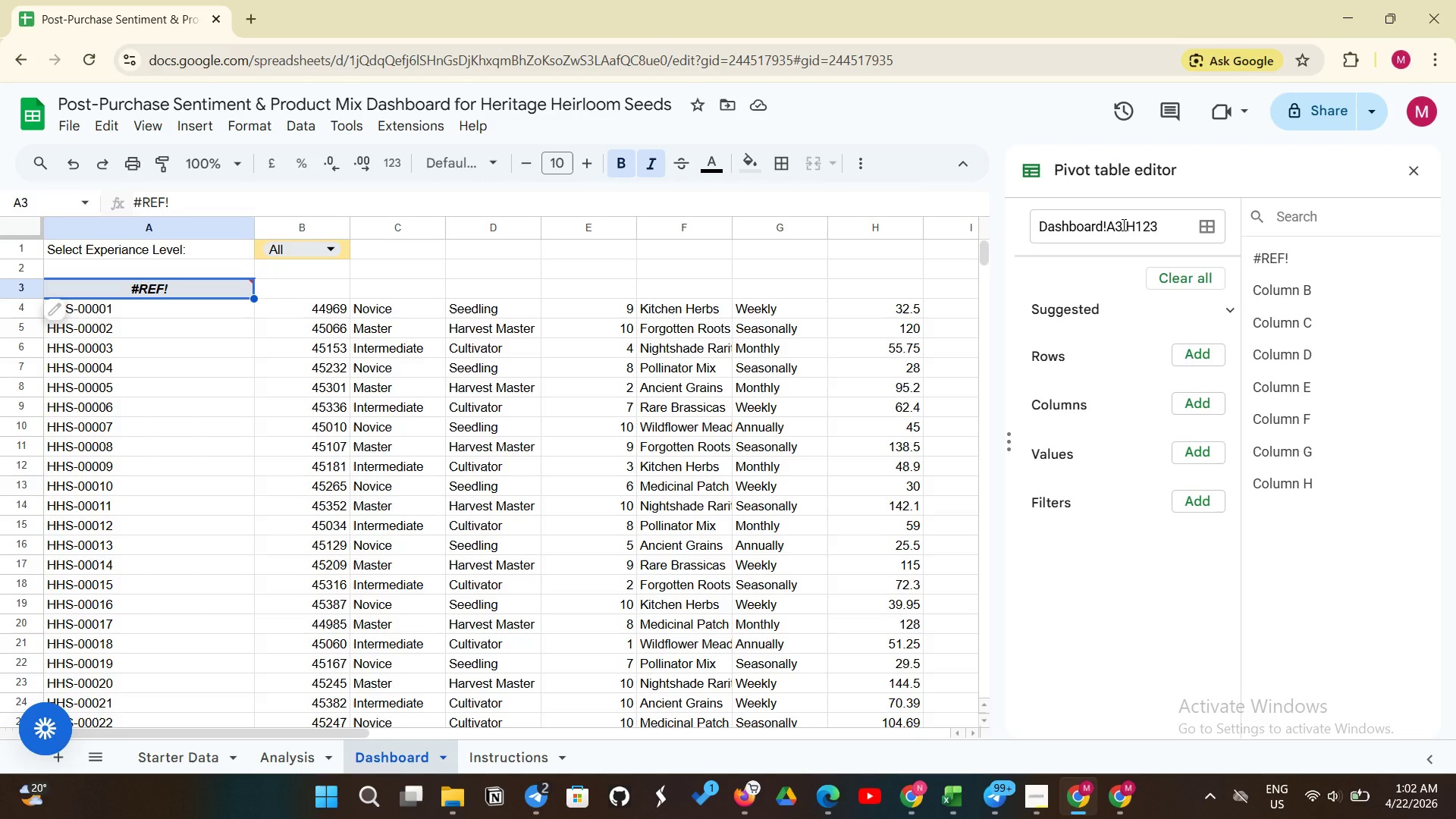 
left_click([1122, 224])
 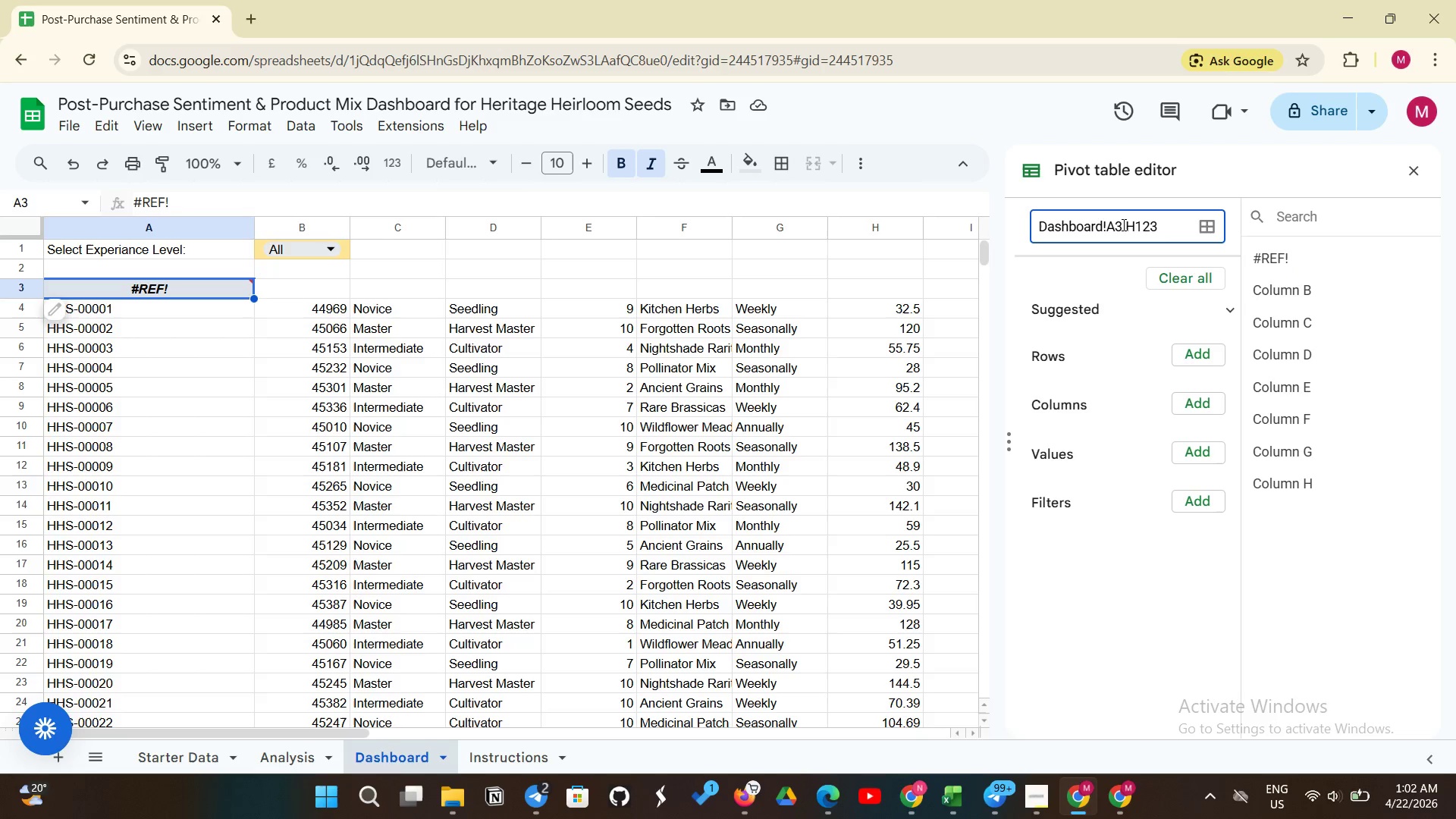 
key(Backspace)
 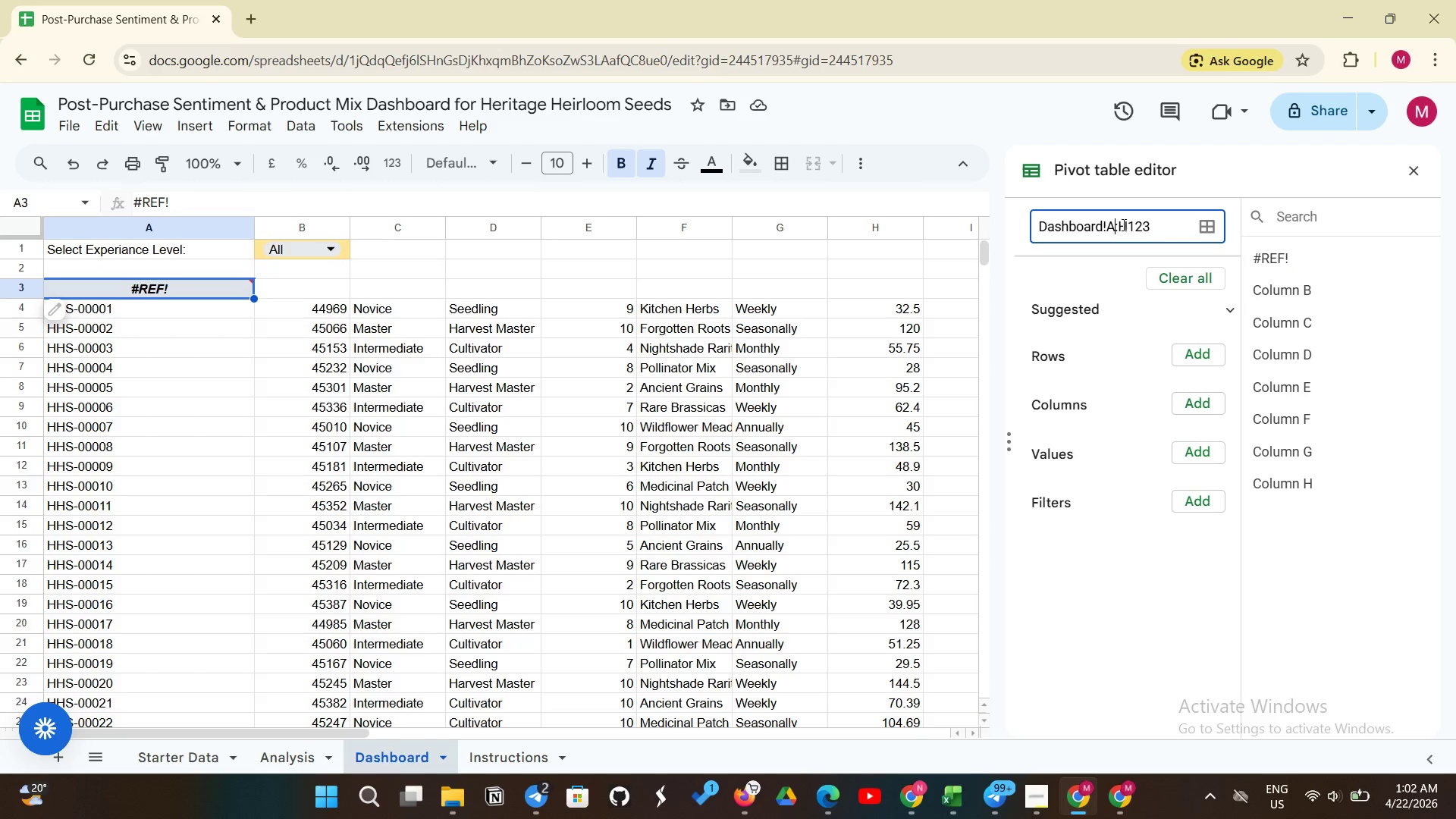 
key(4)
 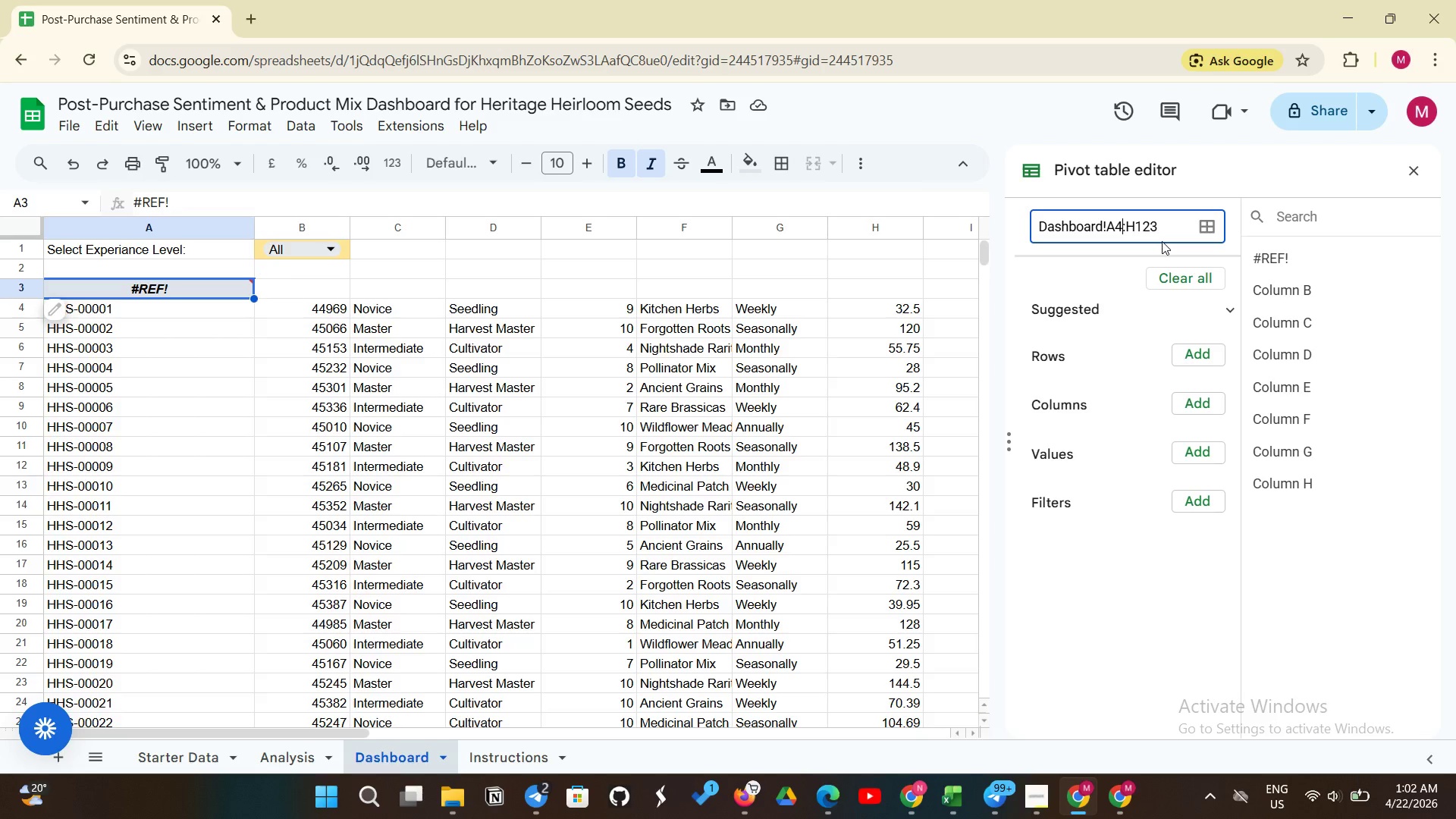 
wait(5.73)
 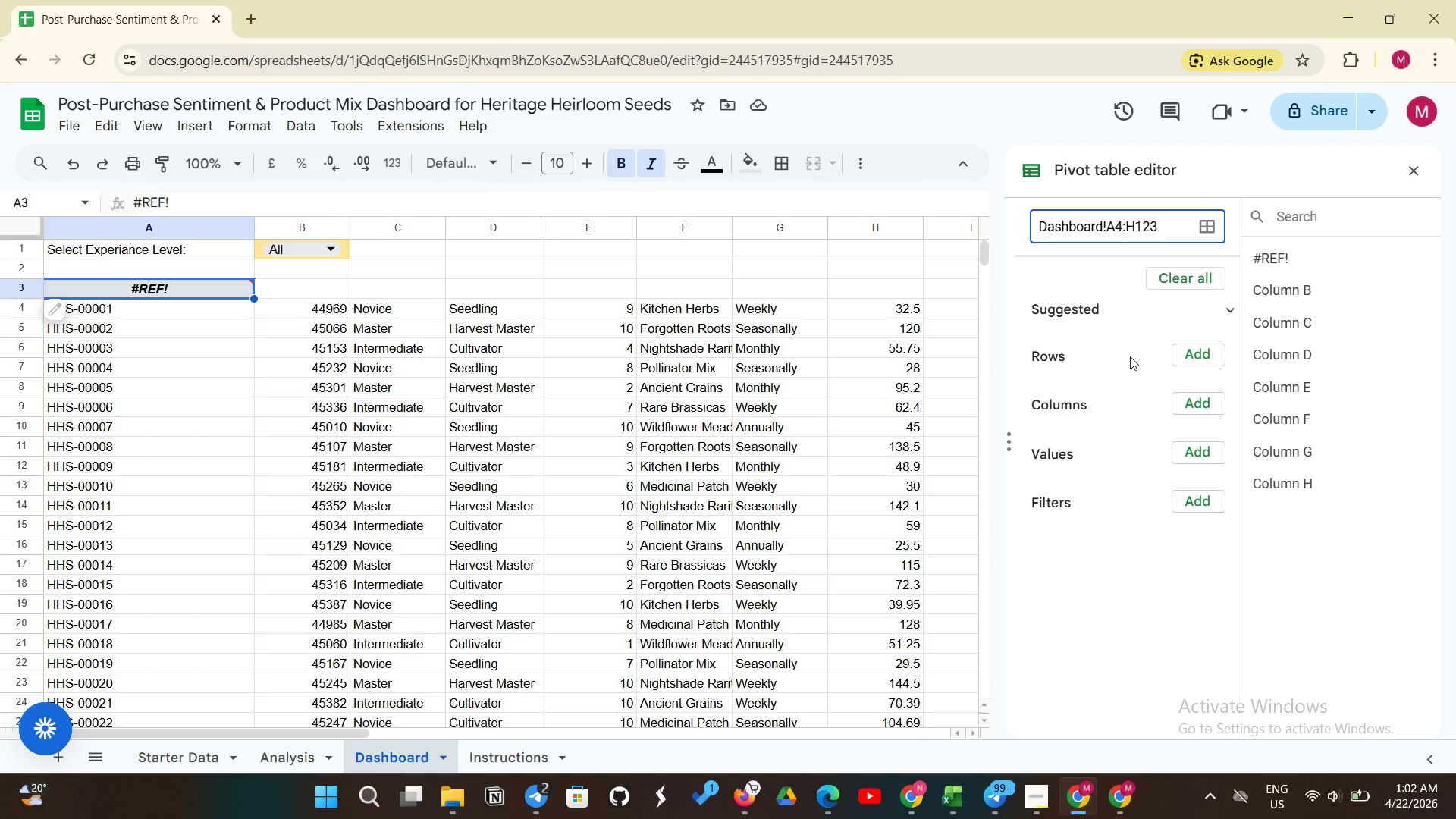 
left_click([1164, 229])
 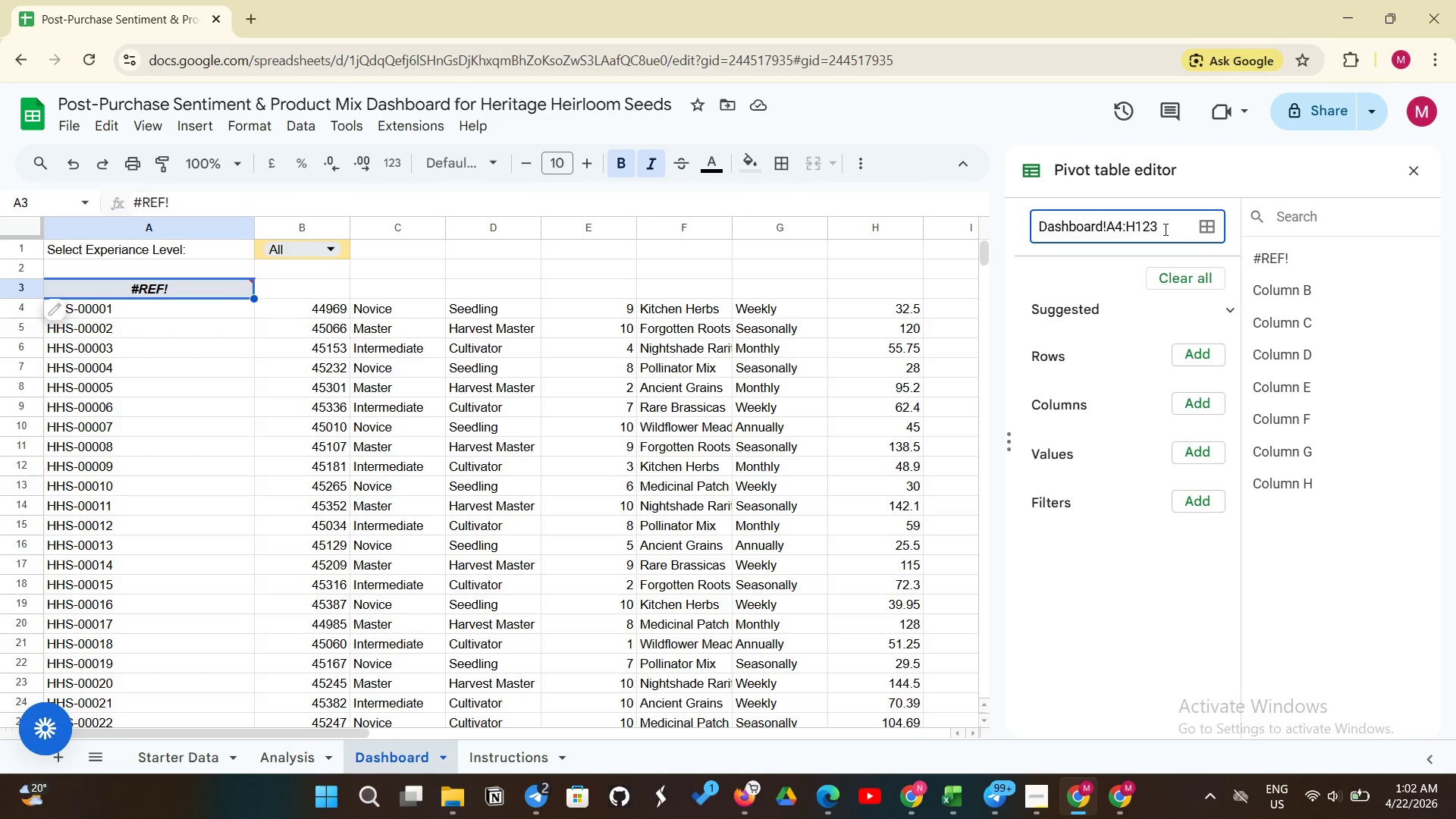 
key(Backspace)
 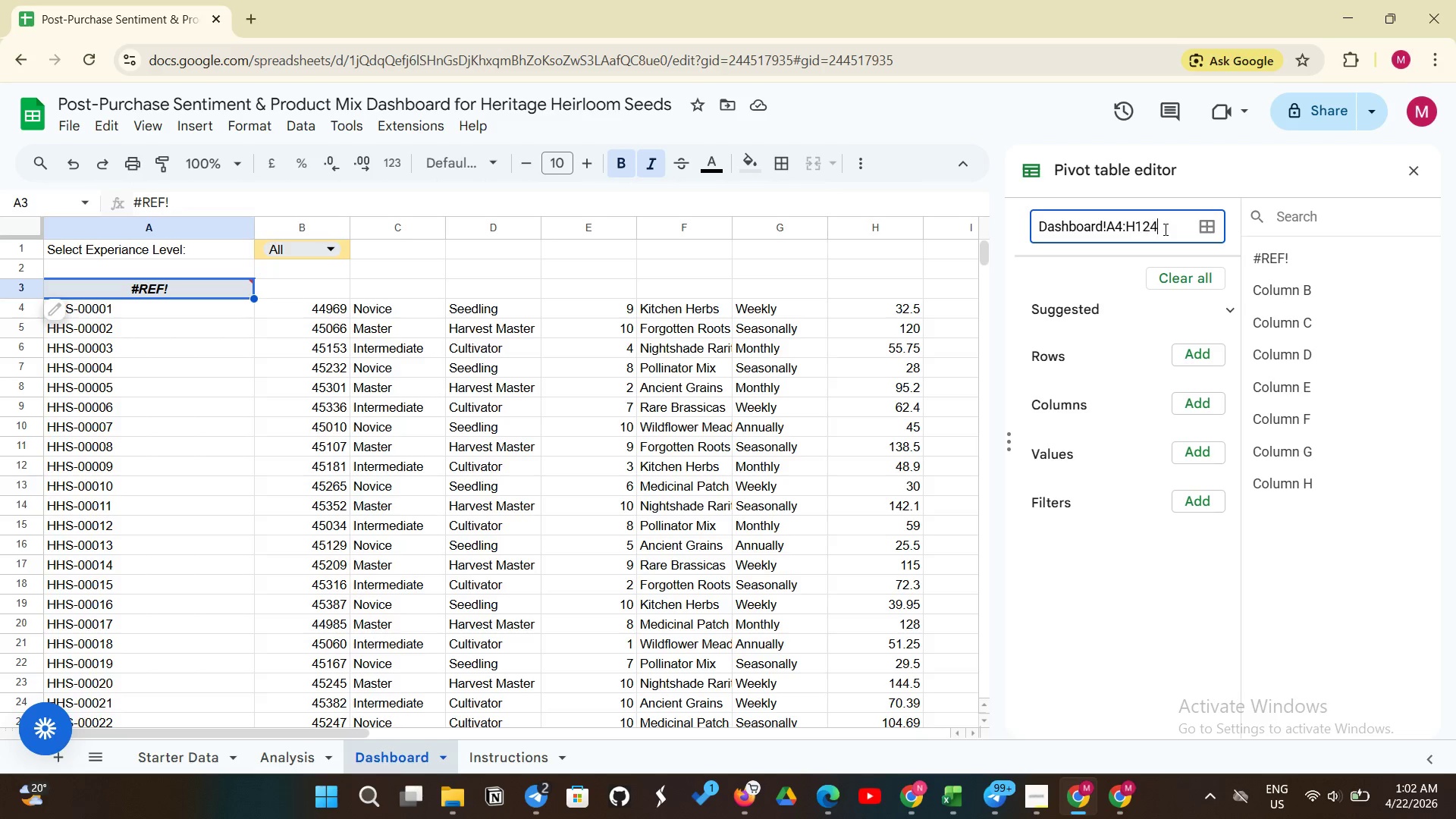 
key(4)
 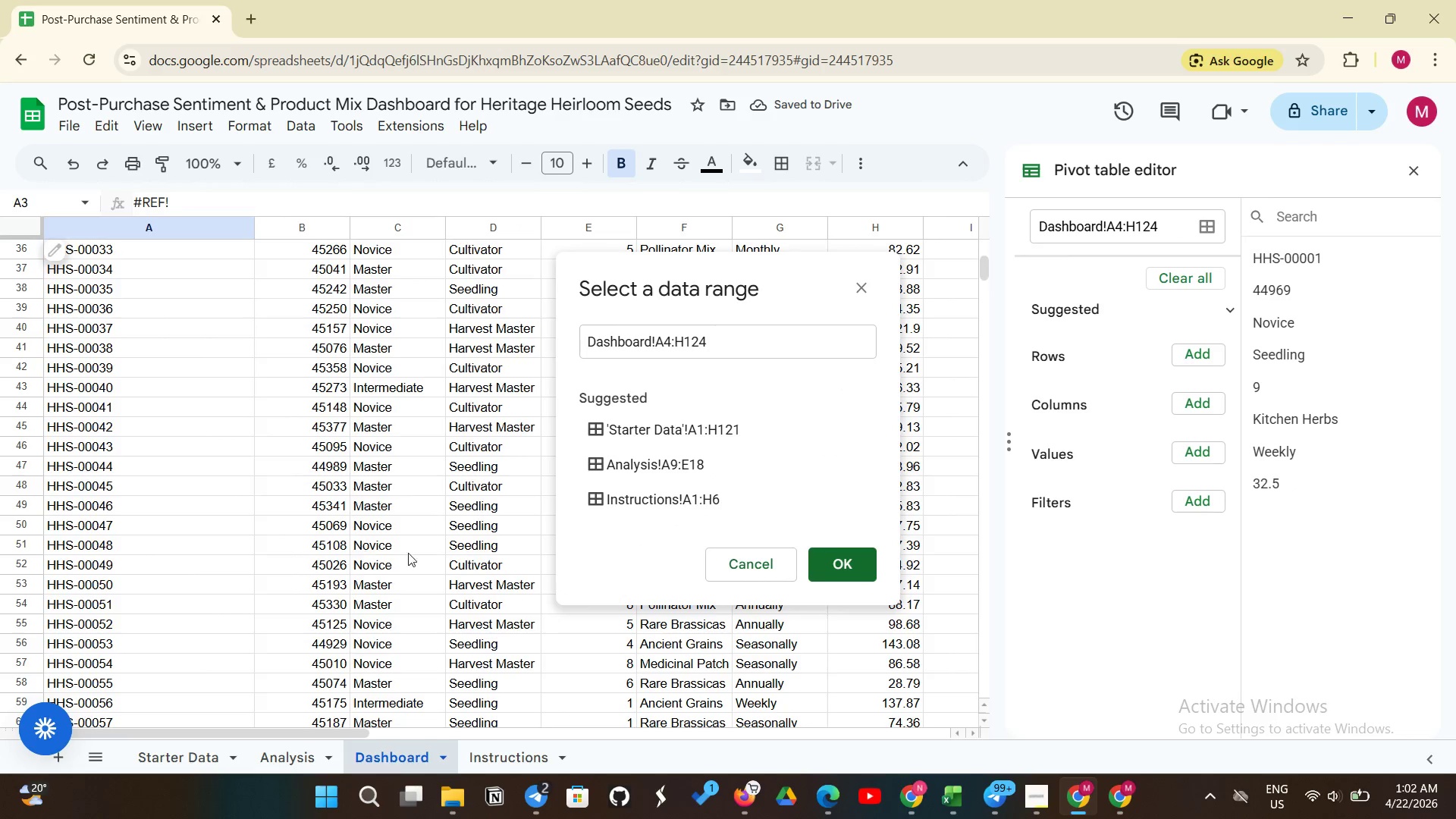 
wait(5.45)
 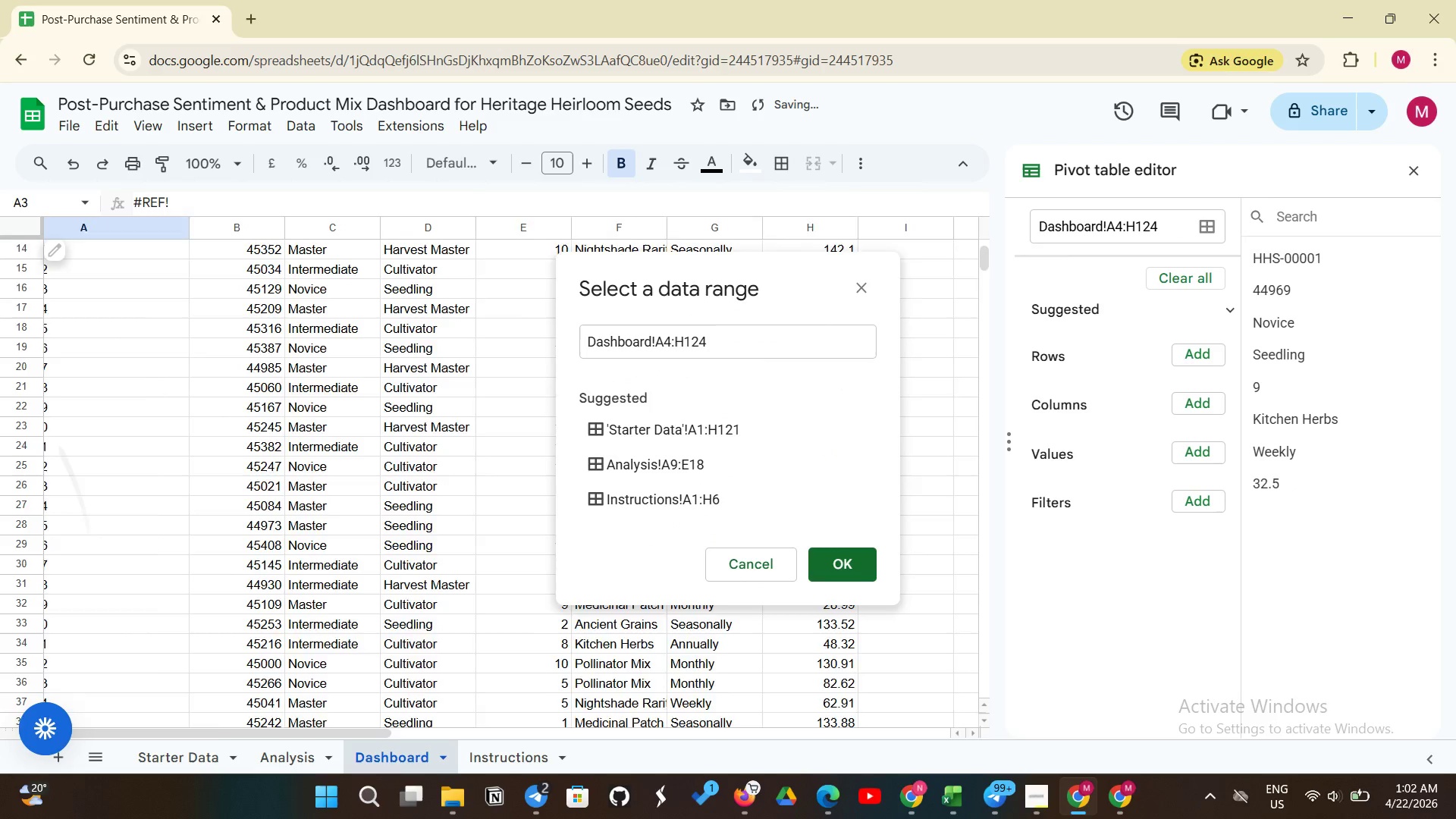 
left_click([835, 559])
 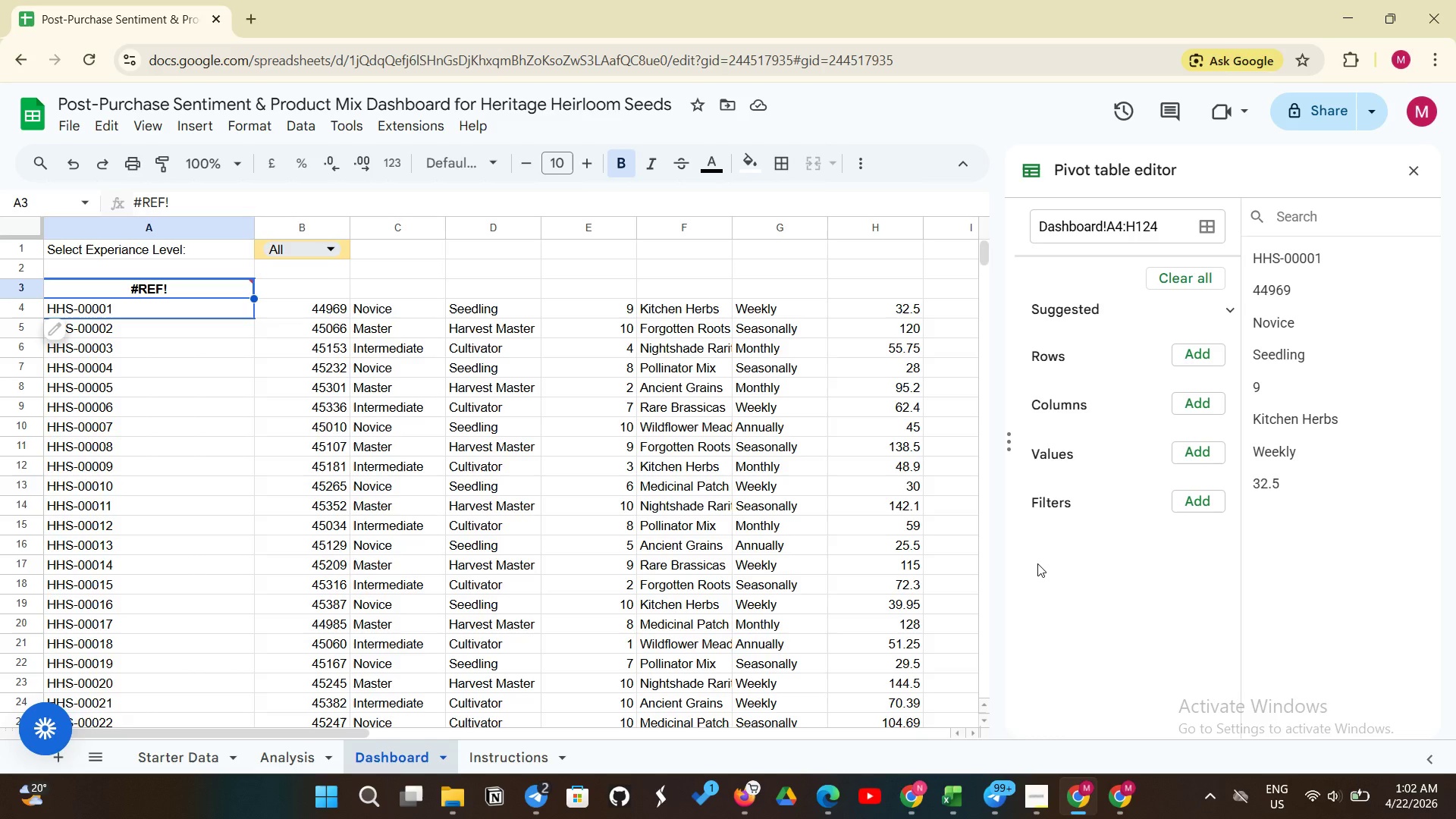 
wait(20.0)
 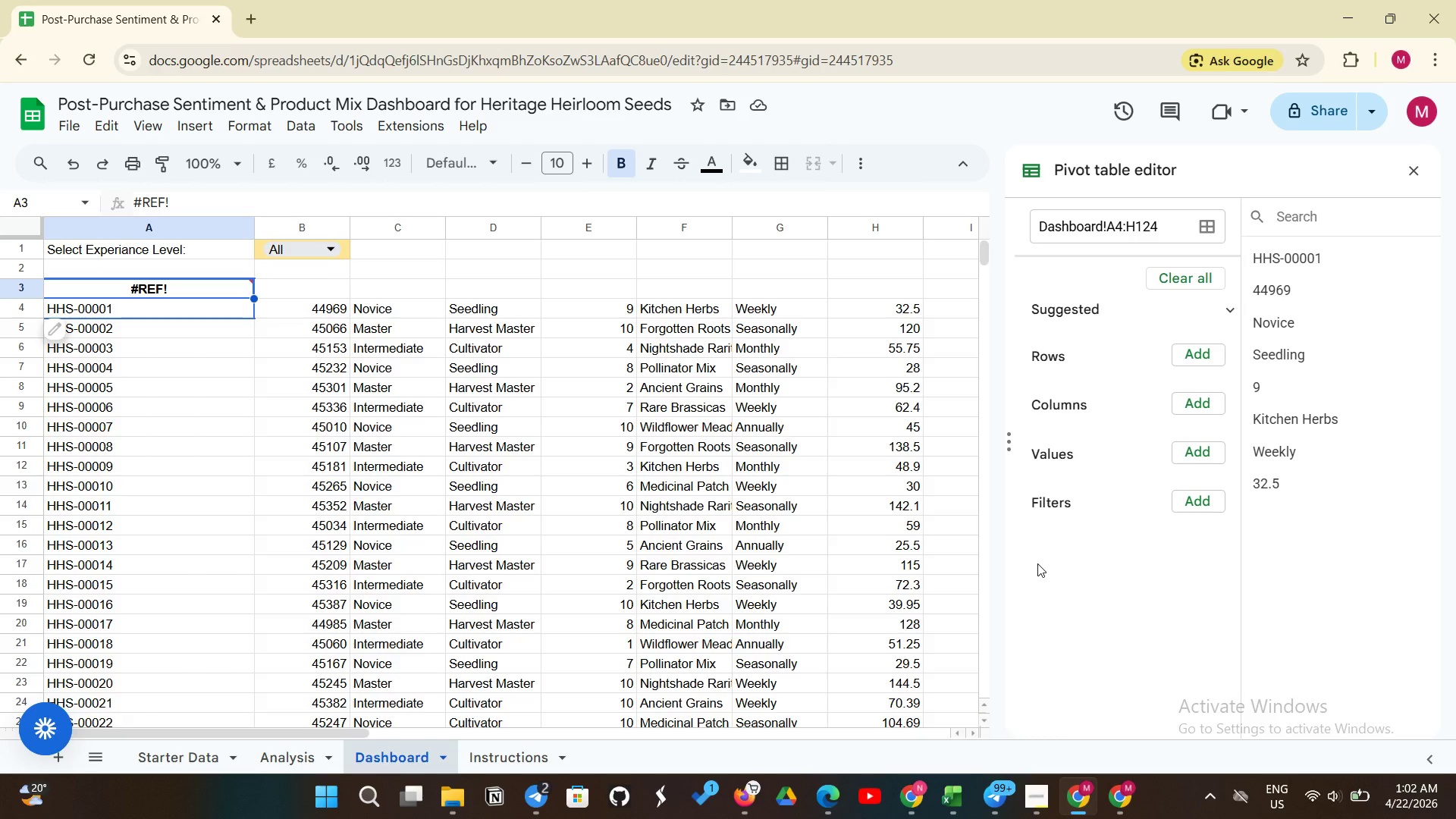 
key(Control+Z)
 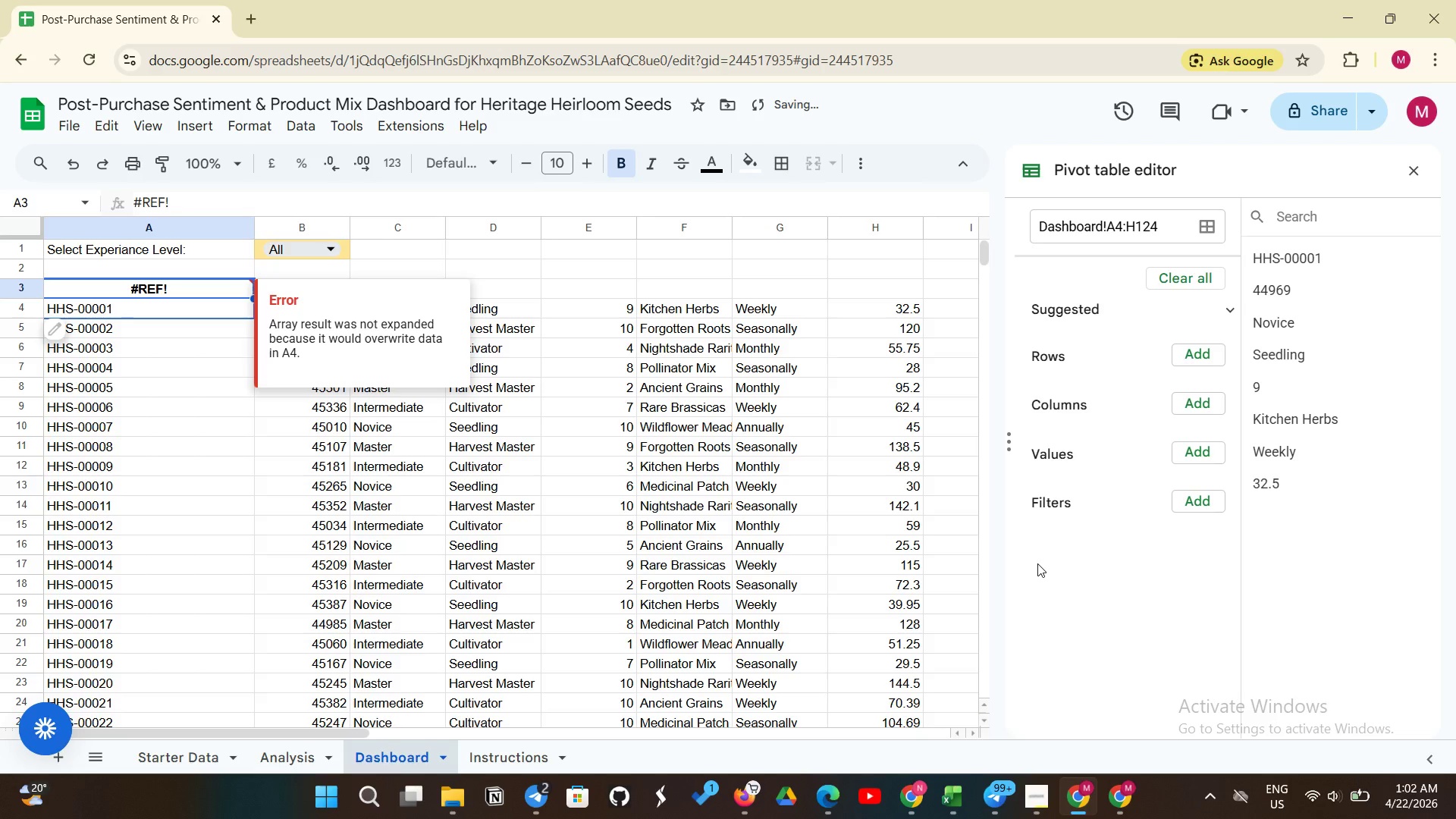 
key(Control+Z)
 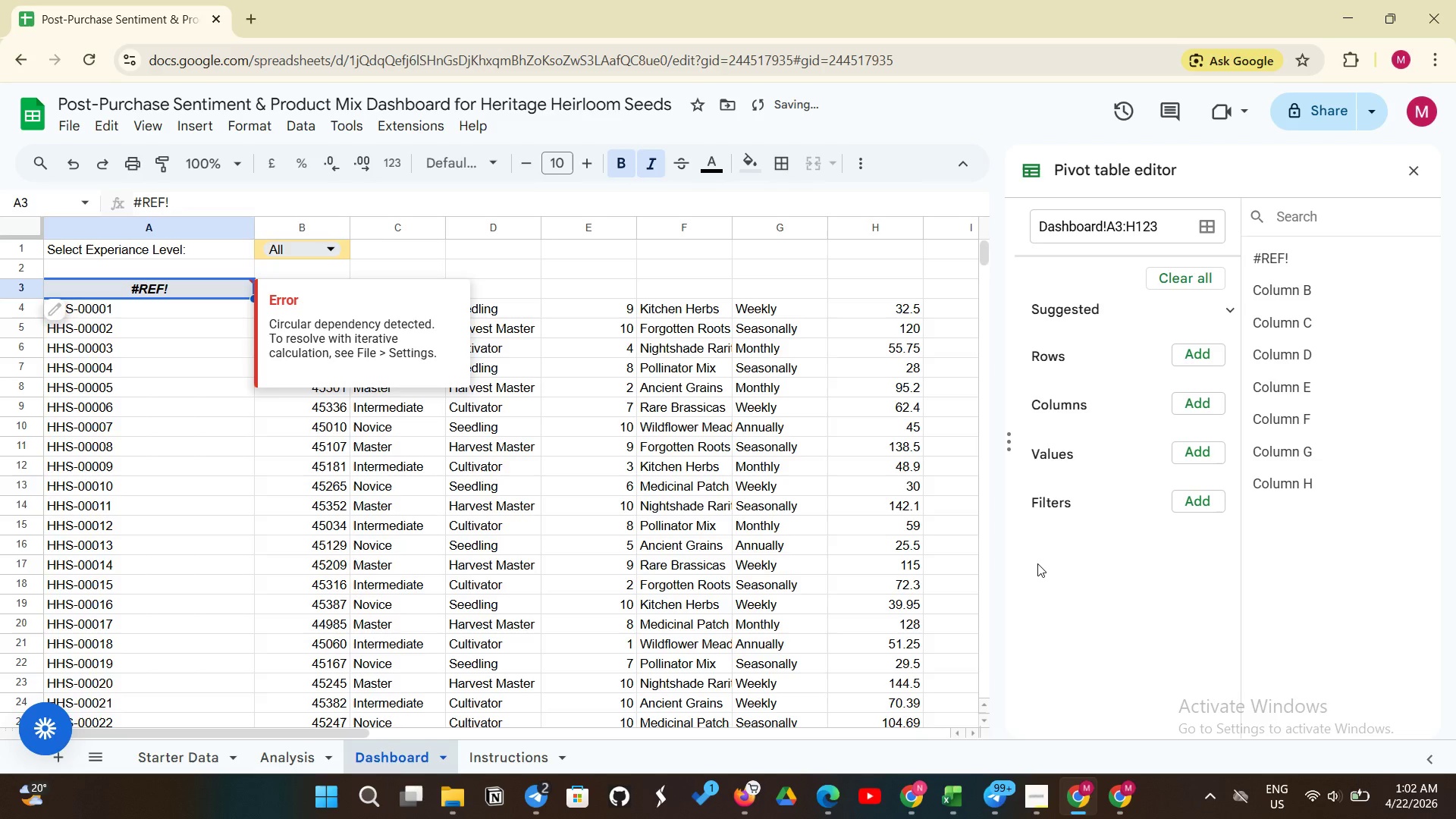 
hold_key(key=ControlLeft, duration=0.55)
 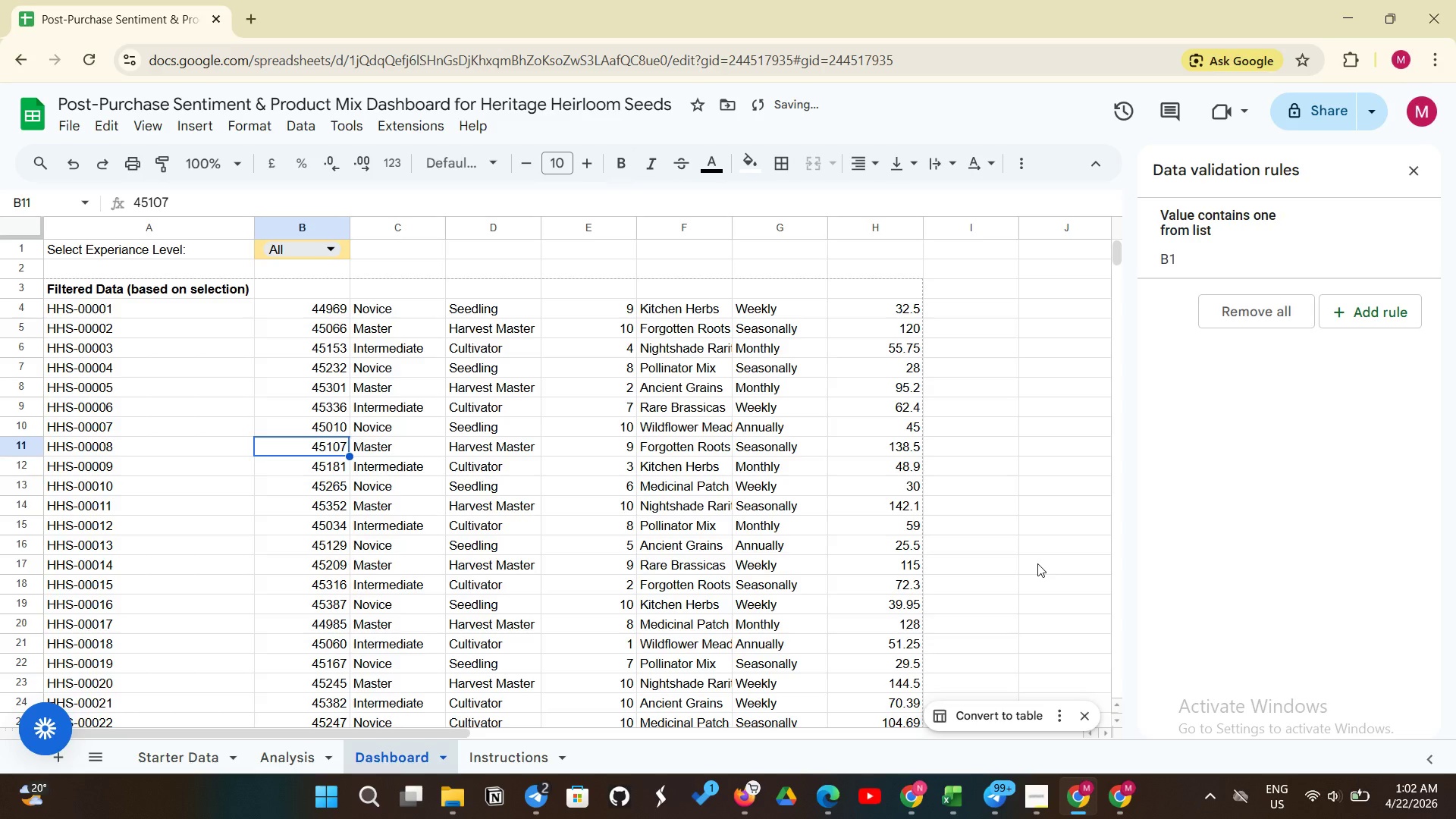 
hold_key(key=Z, duration=0.39)
 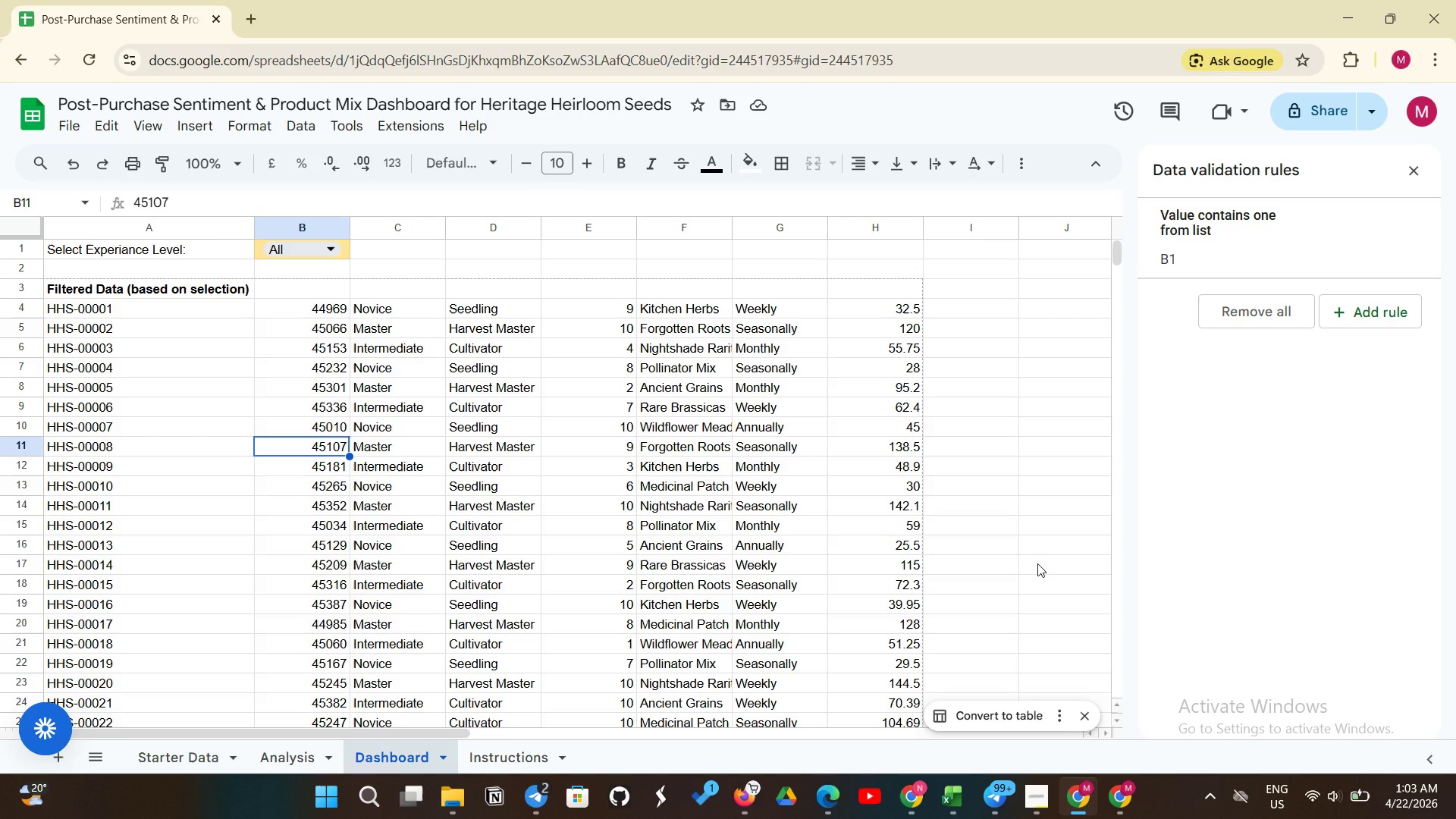 
wait(16.22)
 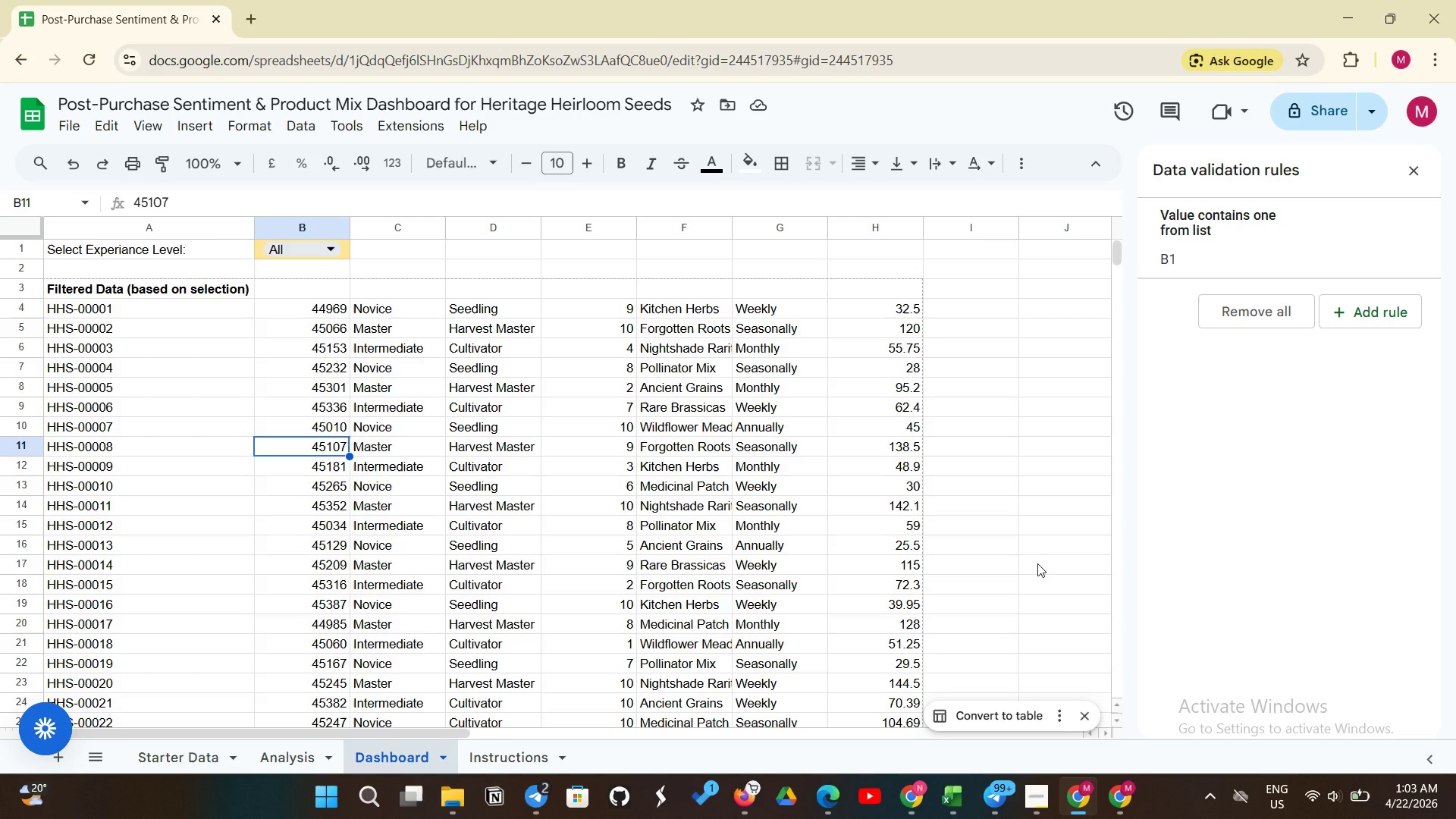 
left_click([997, 346])
 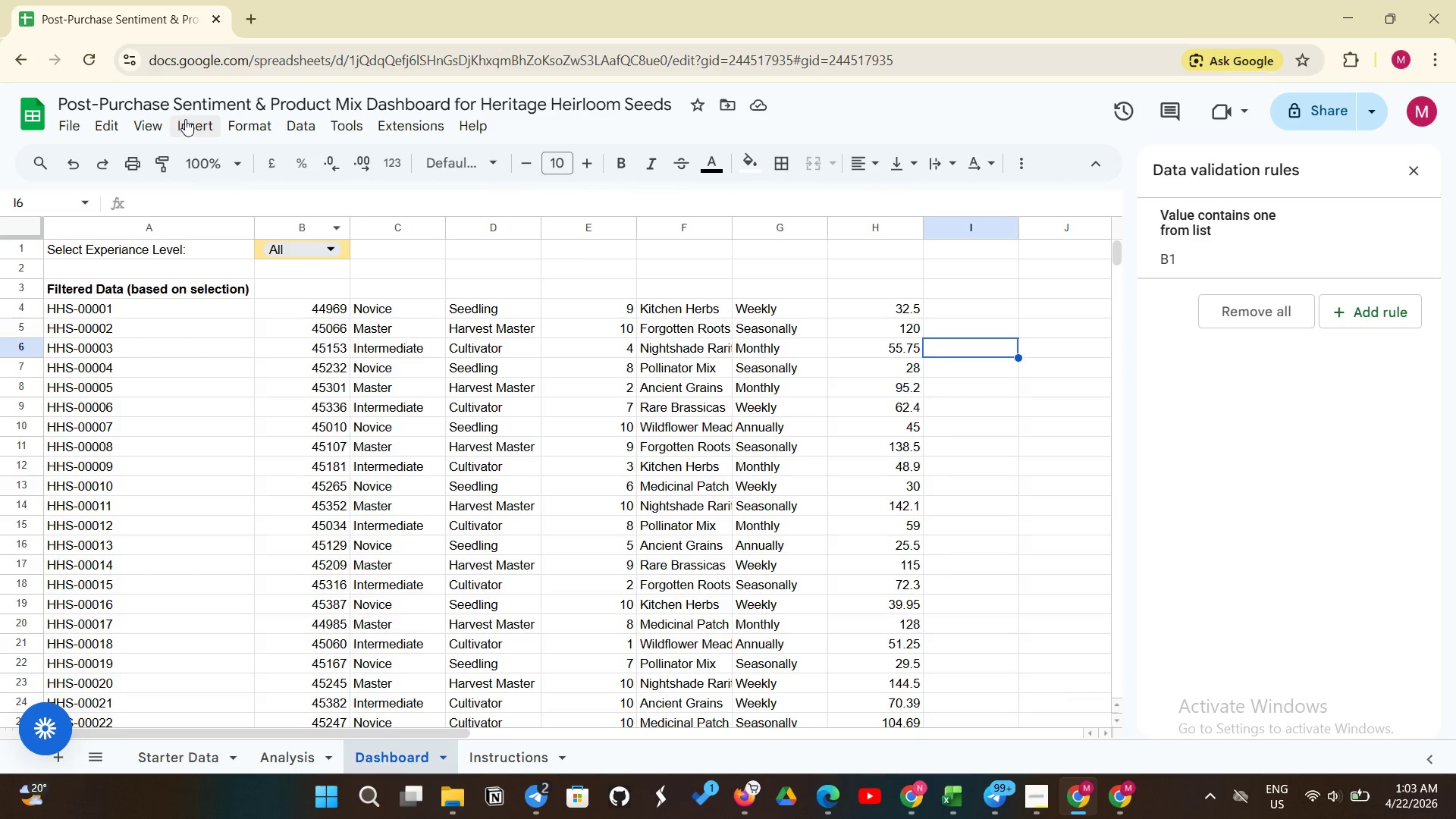 
left_click([185, 119])
 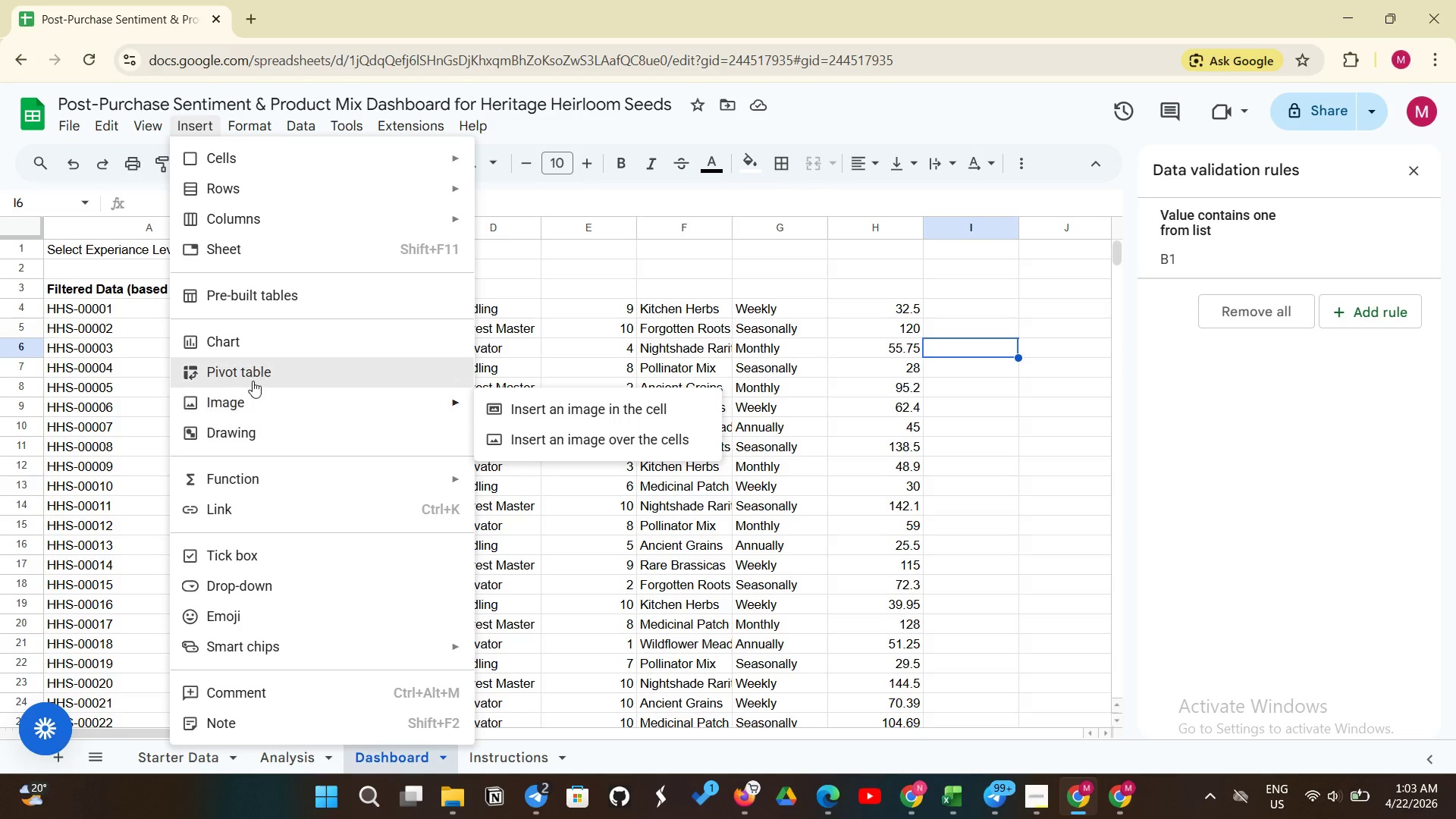 
left_click([256, 378])
 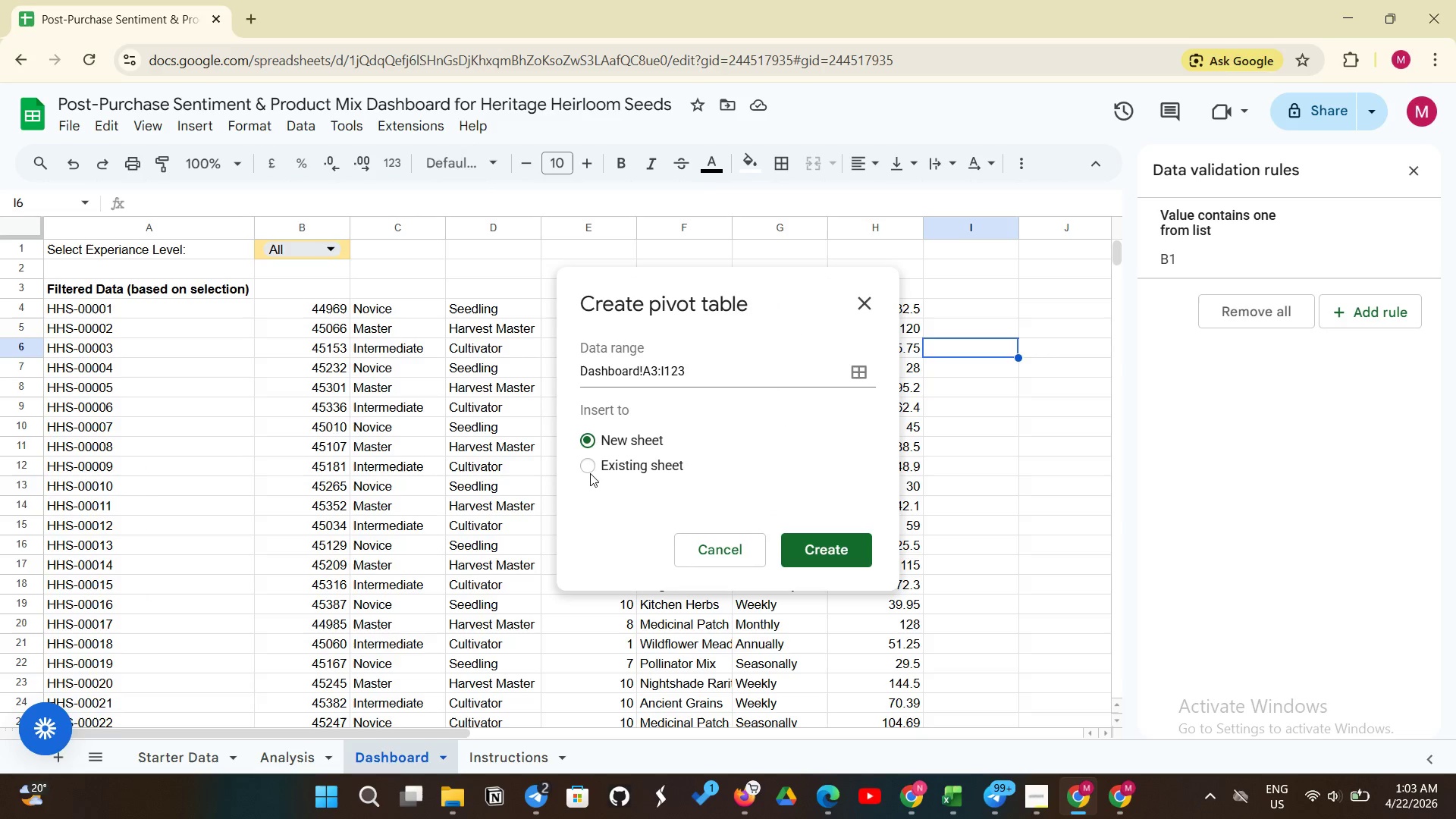 
left_click([592, 466])
 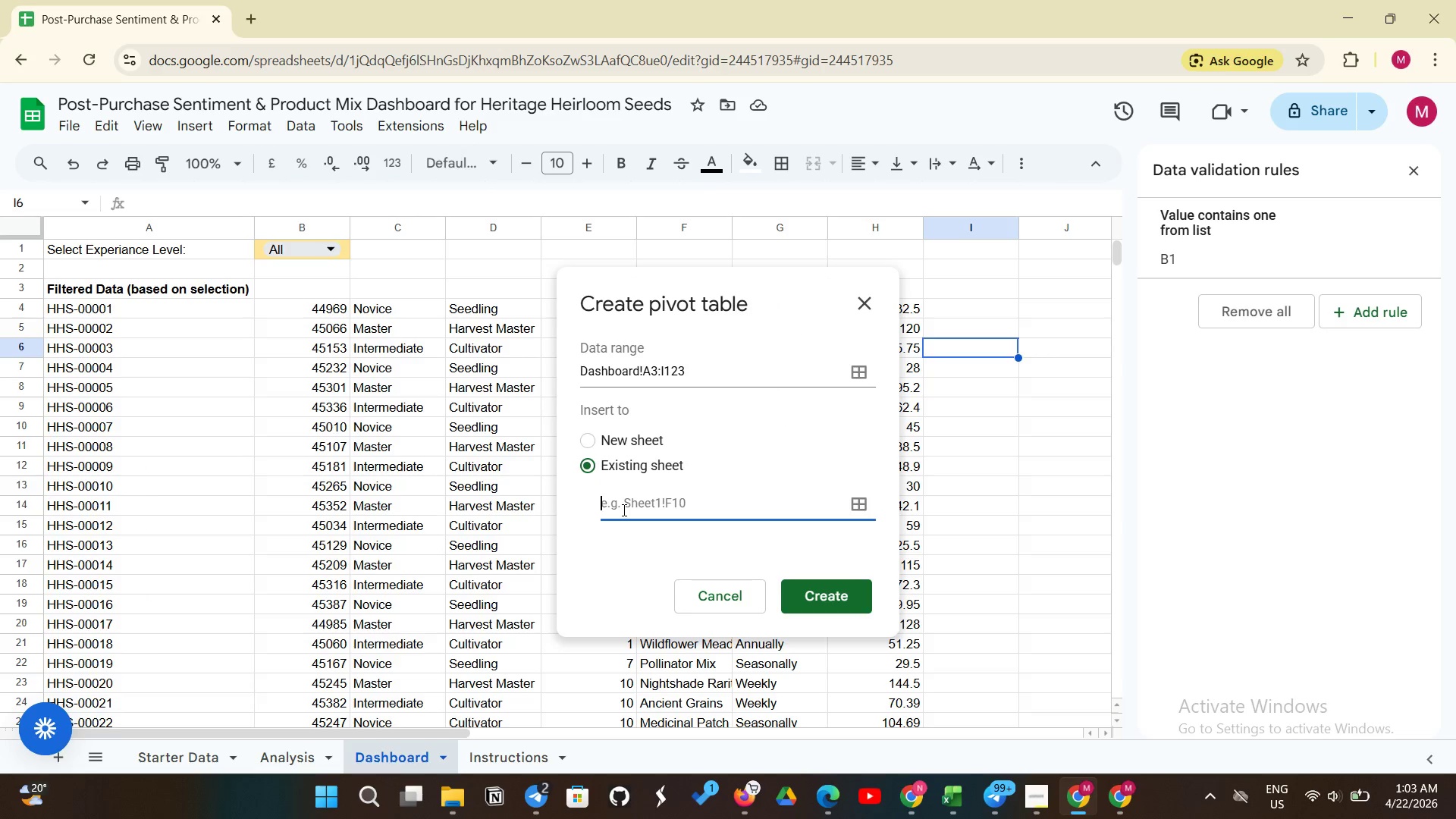 
left_click([623, 510])
 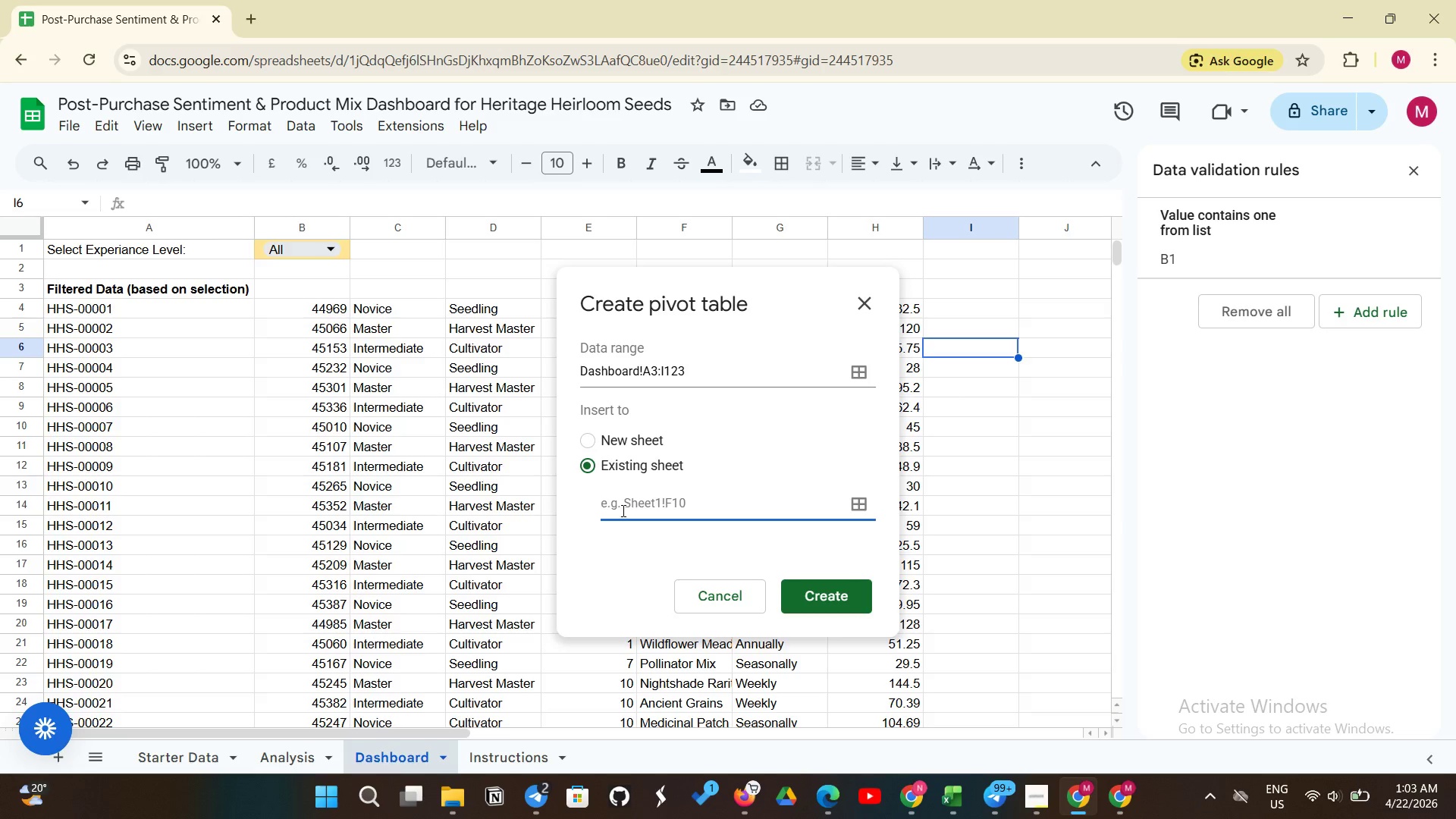 
wait(17.2)
 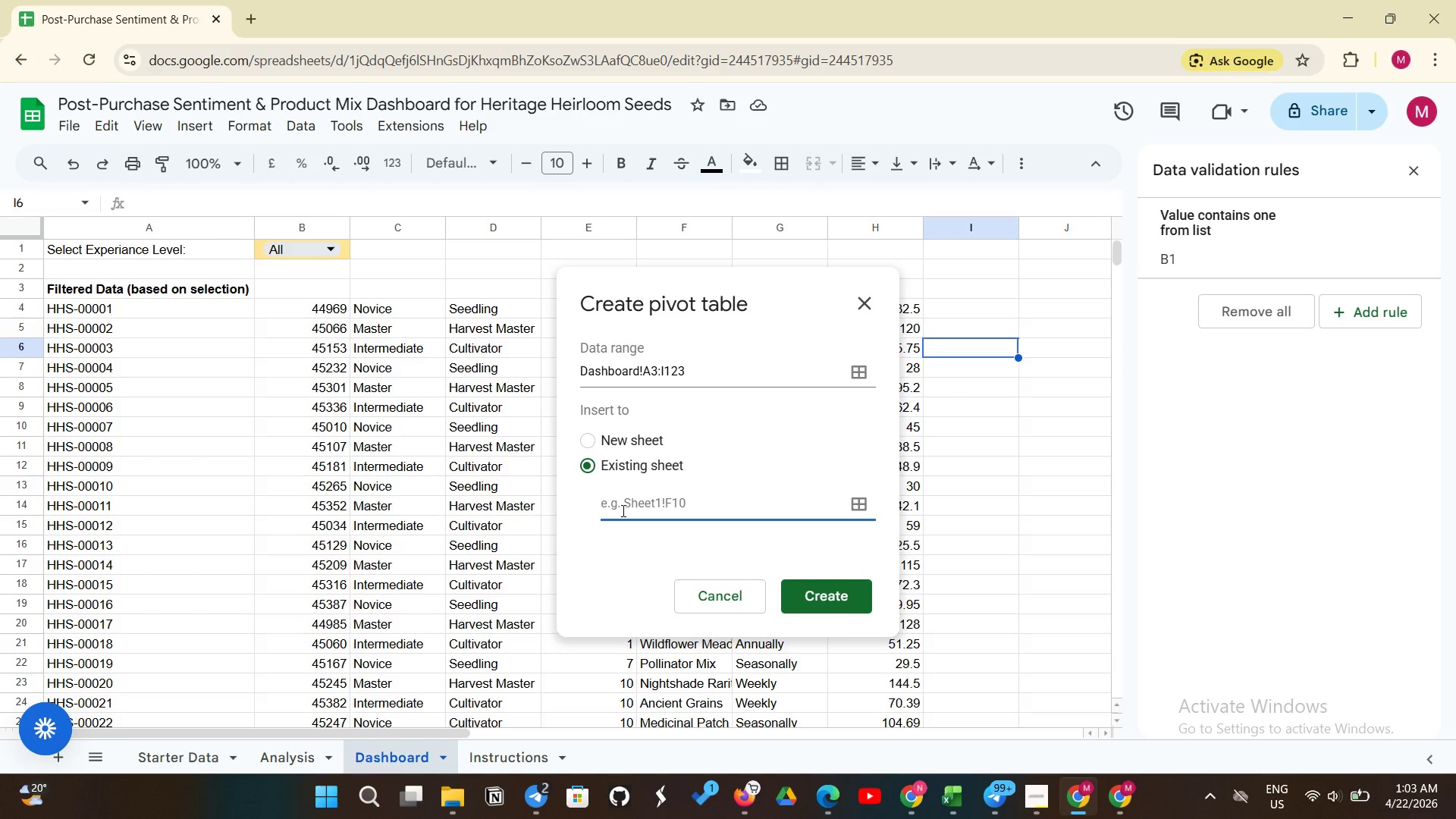 
type(Dashboard)
 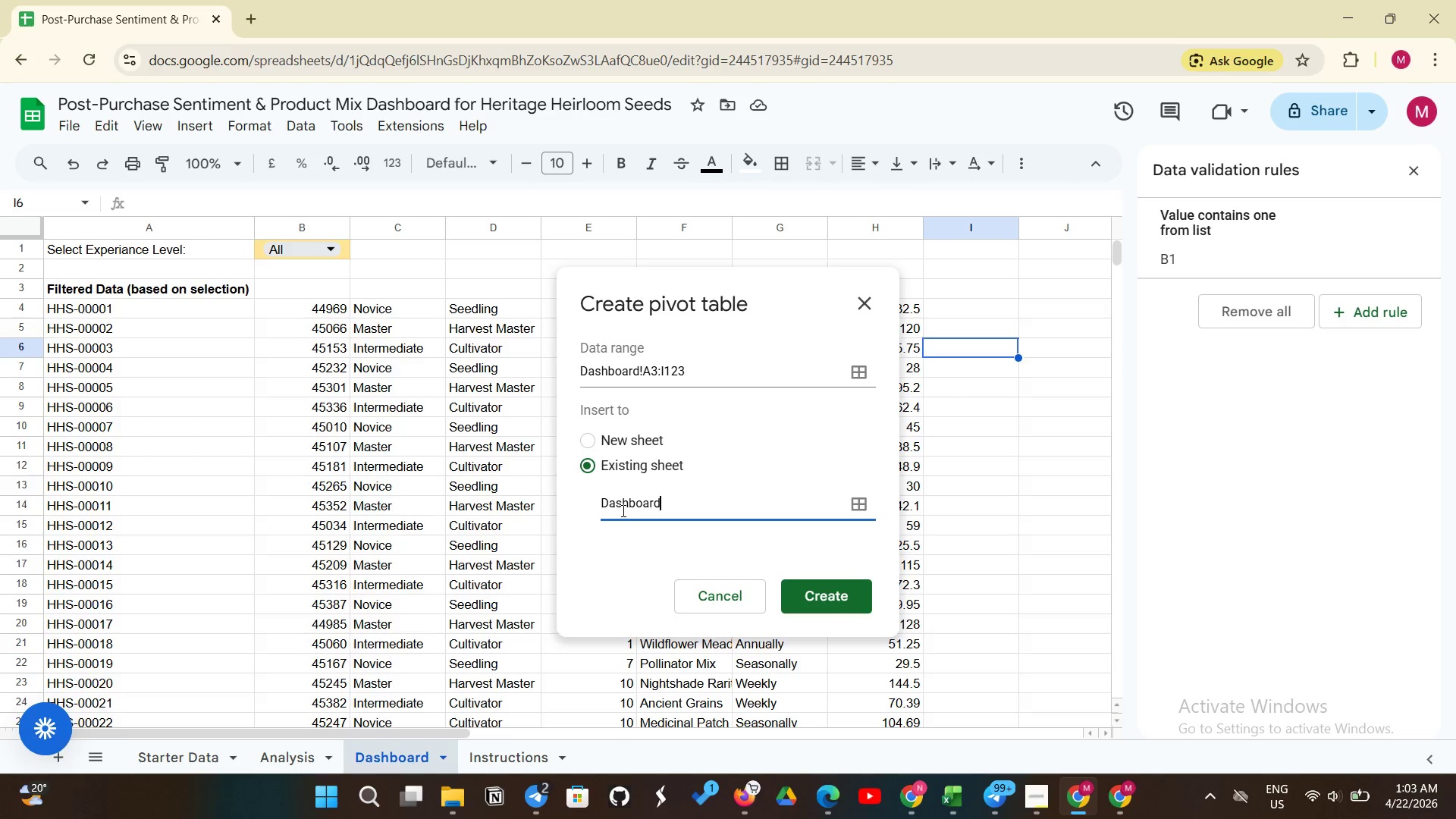 
key(Shift+1)
 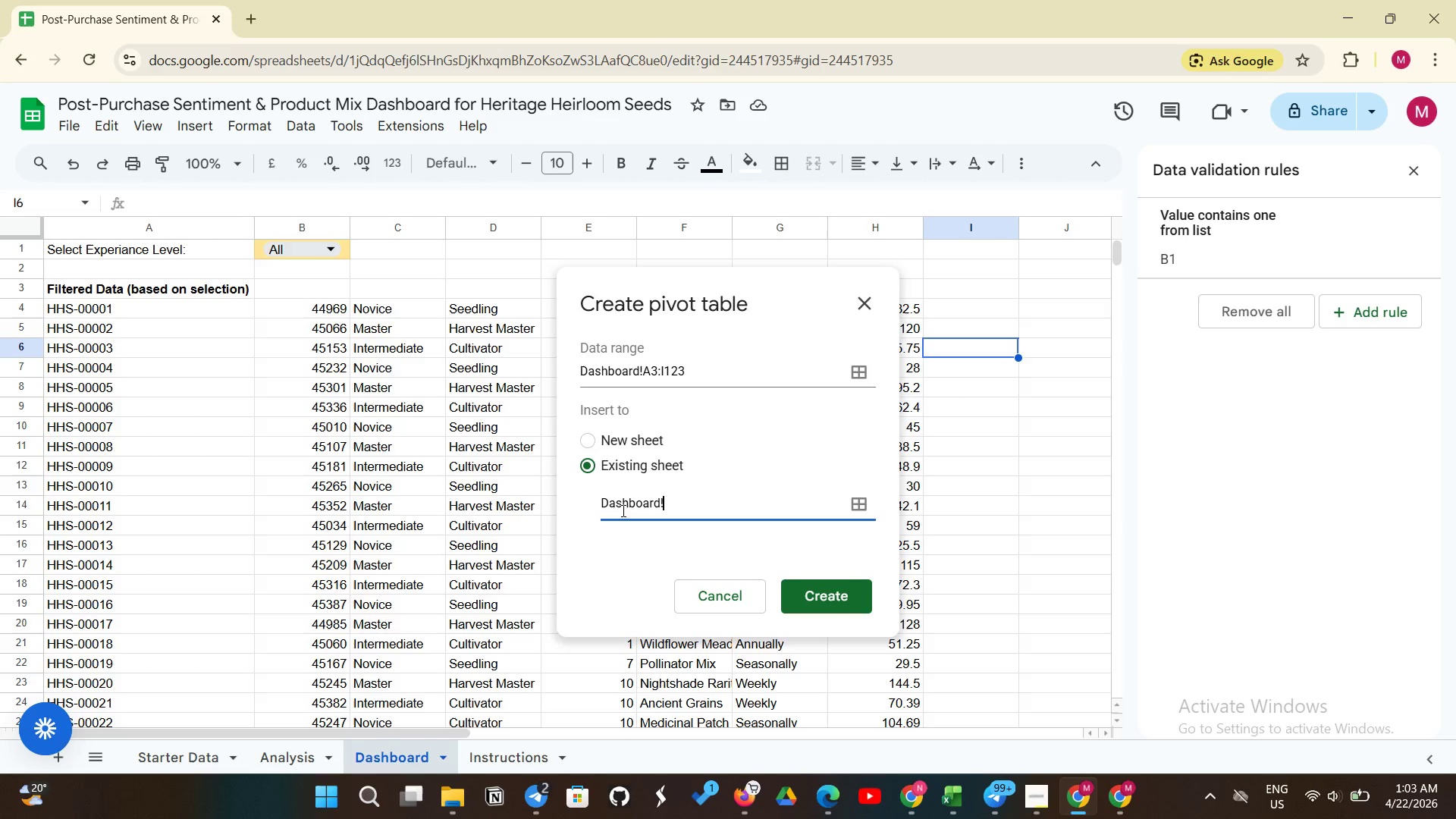 
type(A10)
 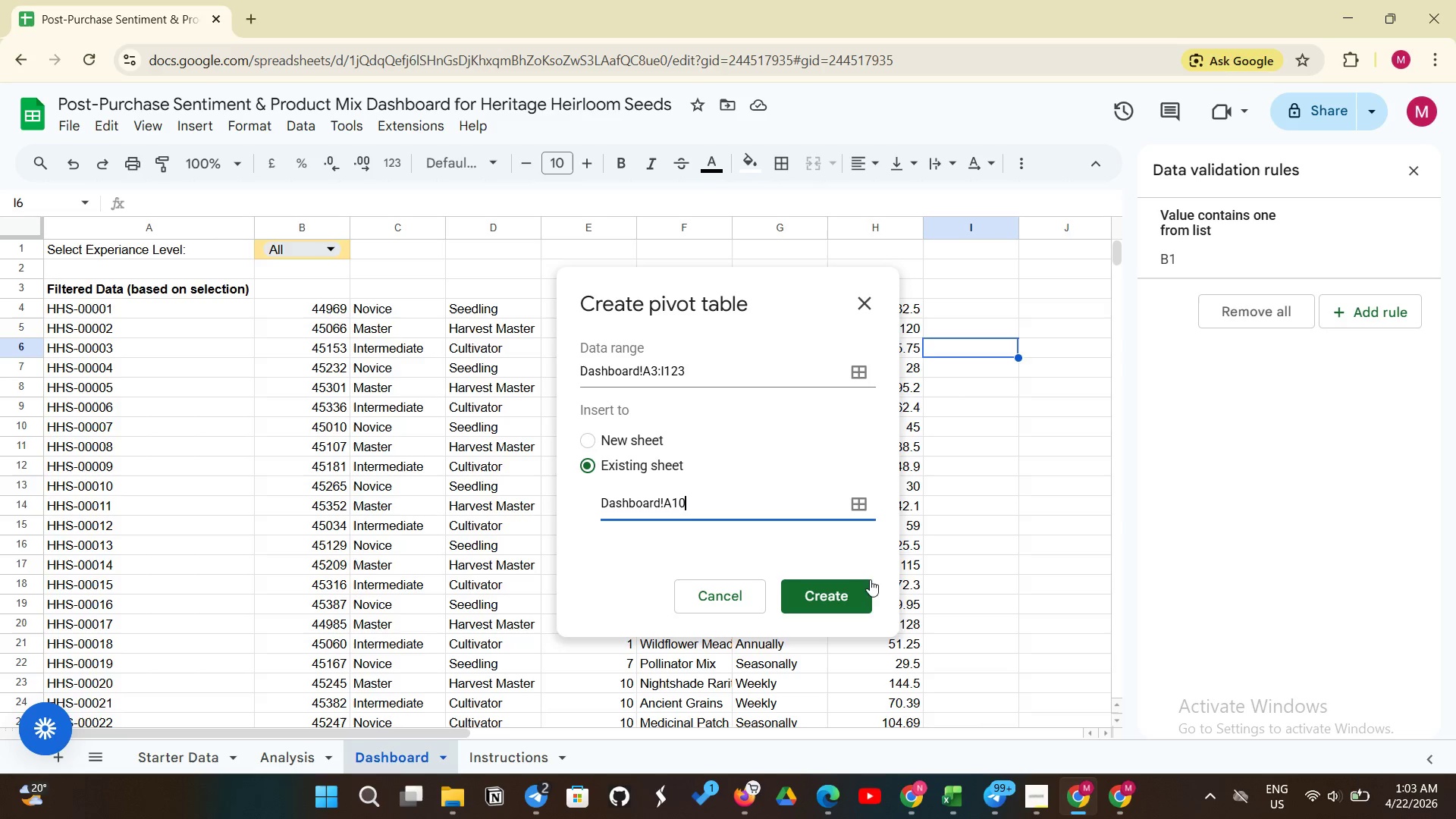 
left_click([839, 603])
 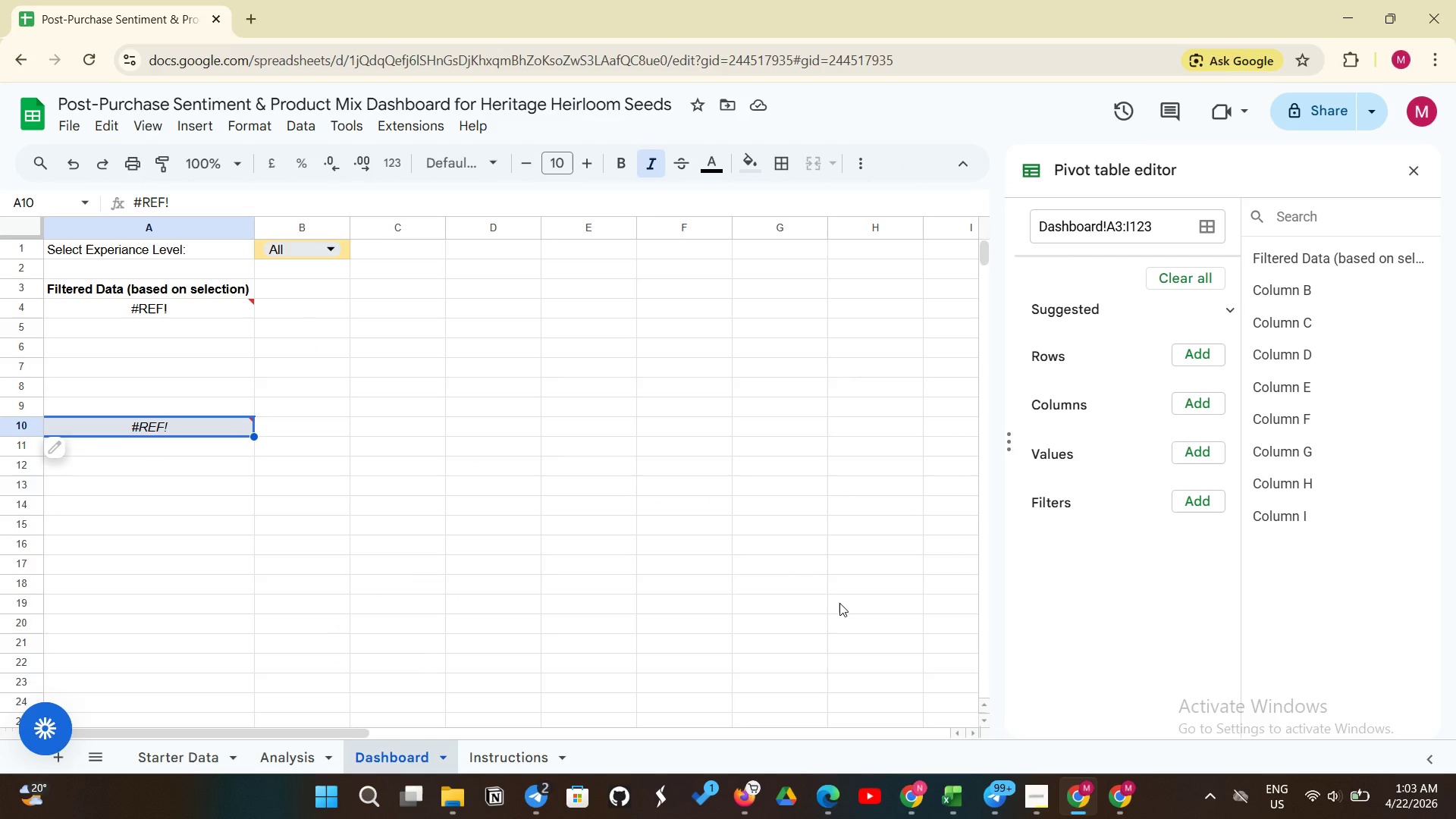 
wait(11.08)
 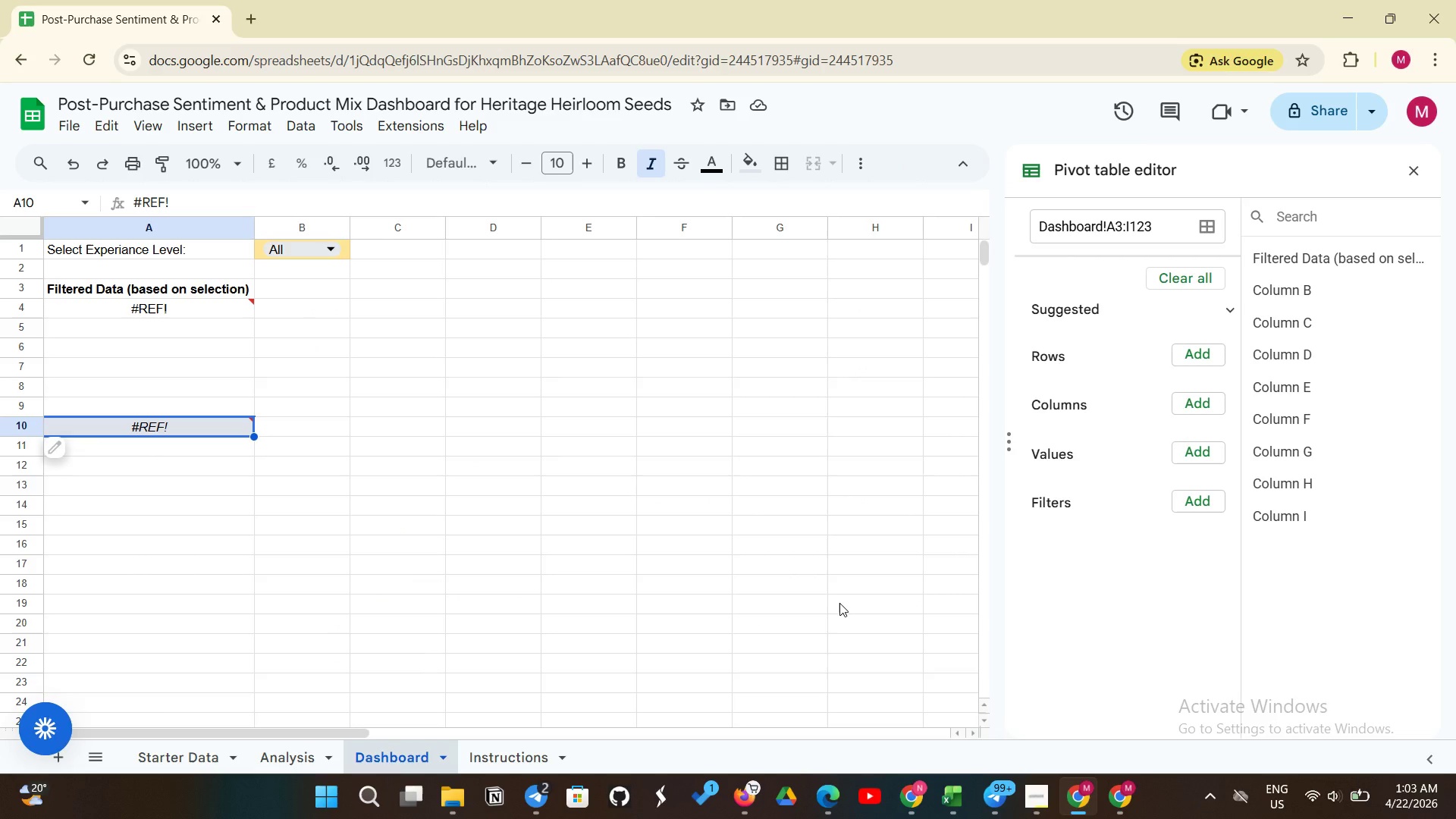 
left_click([1183, 359])
 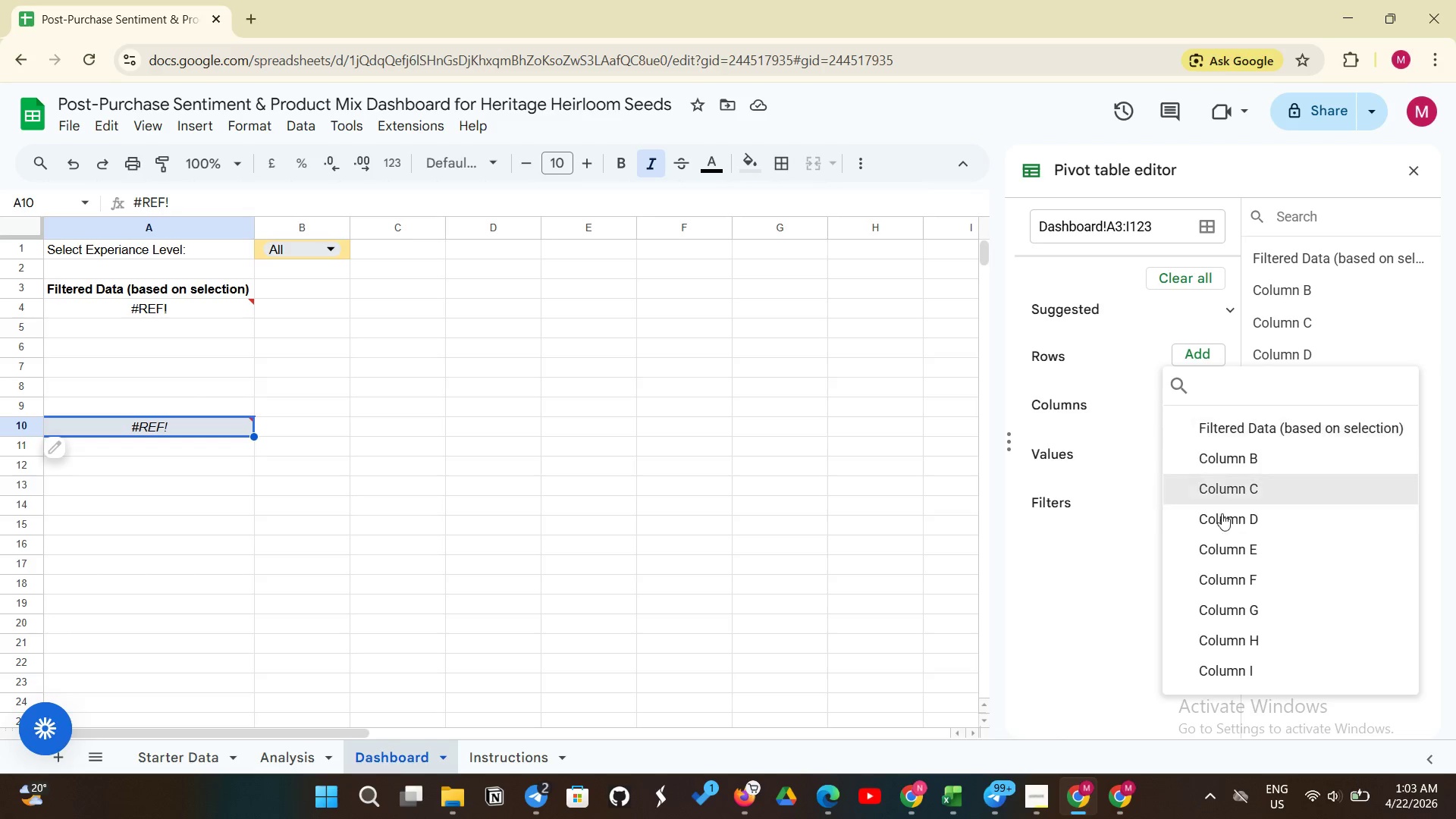 
scroll: coordinate [1228, 525], scroll_direction: down, amount: 4.0
 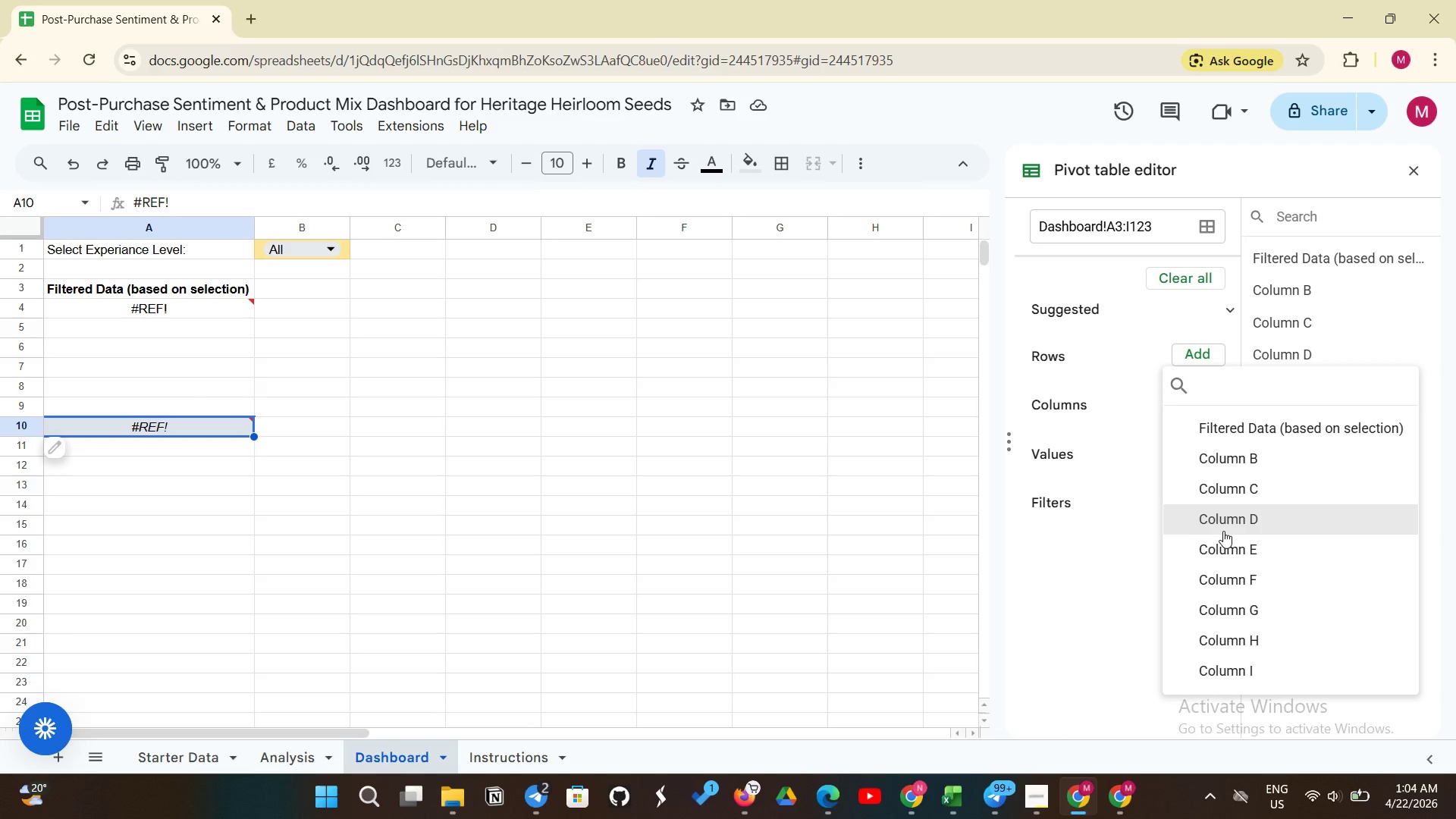 
wait(6.49)
 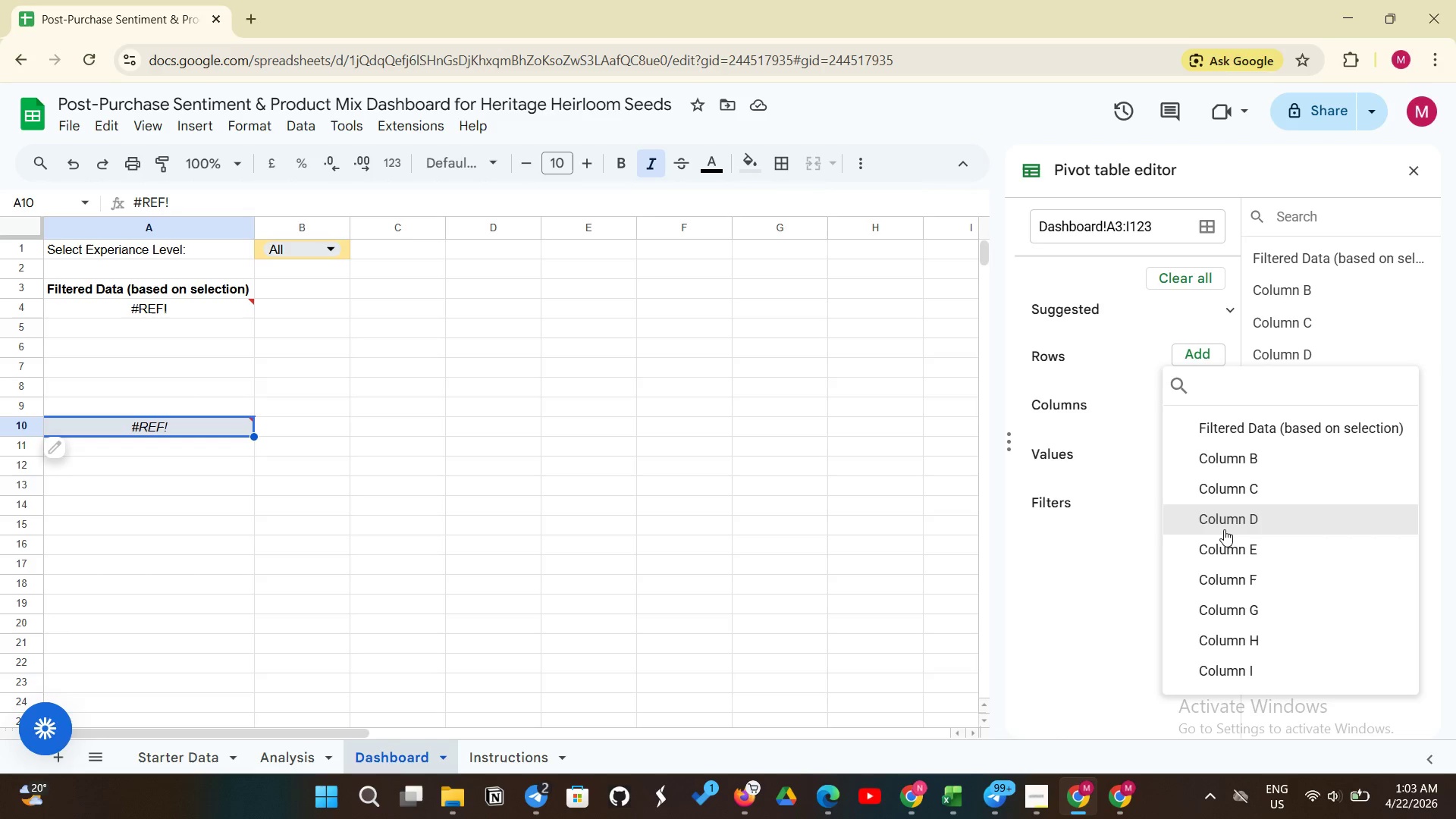 
left_click([1040, 574])
 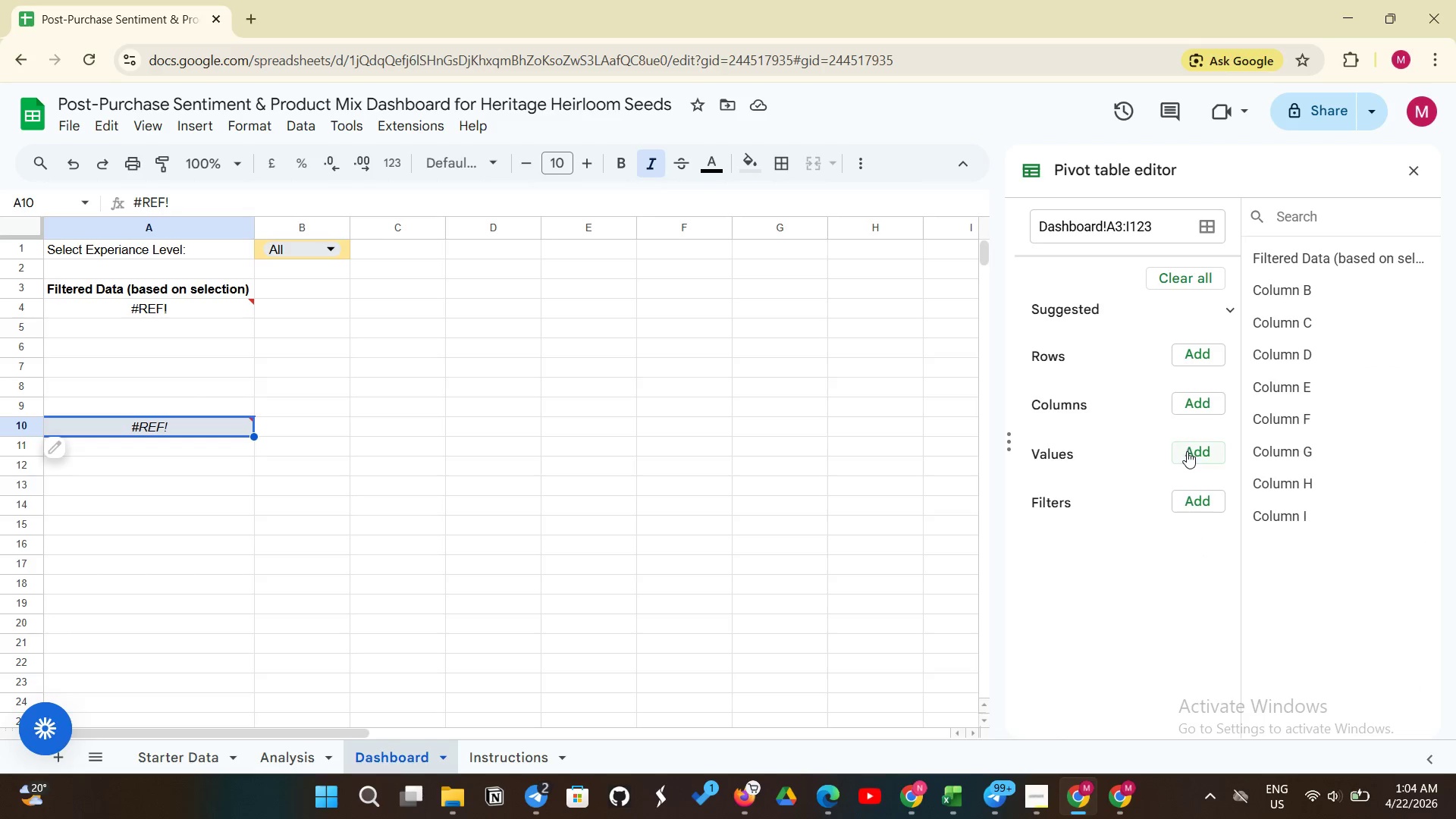 
left_click([1187, 451])
 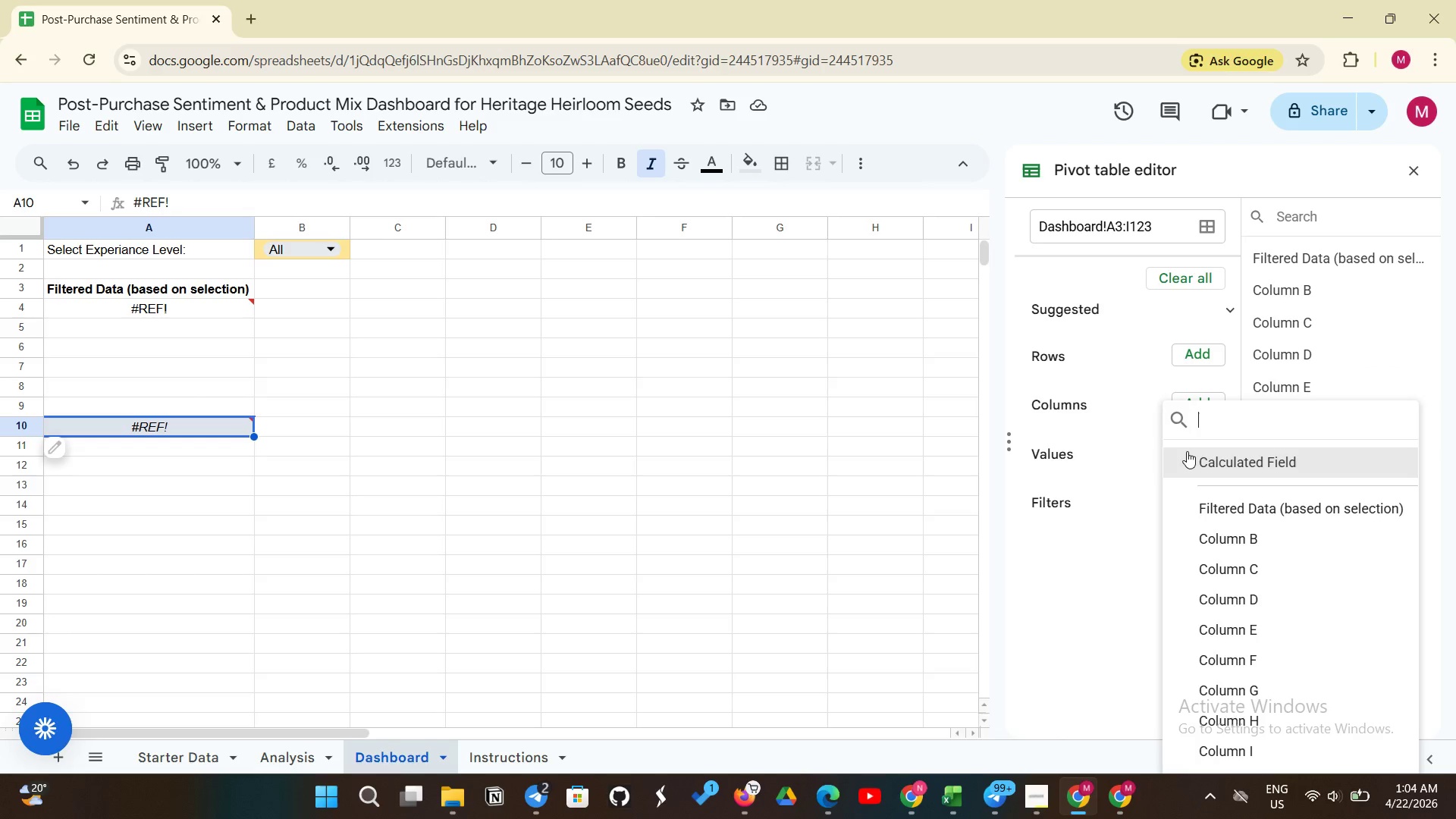 
left_click([1044, 638])
 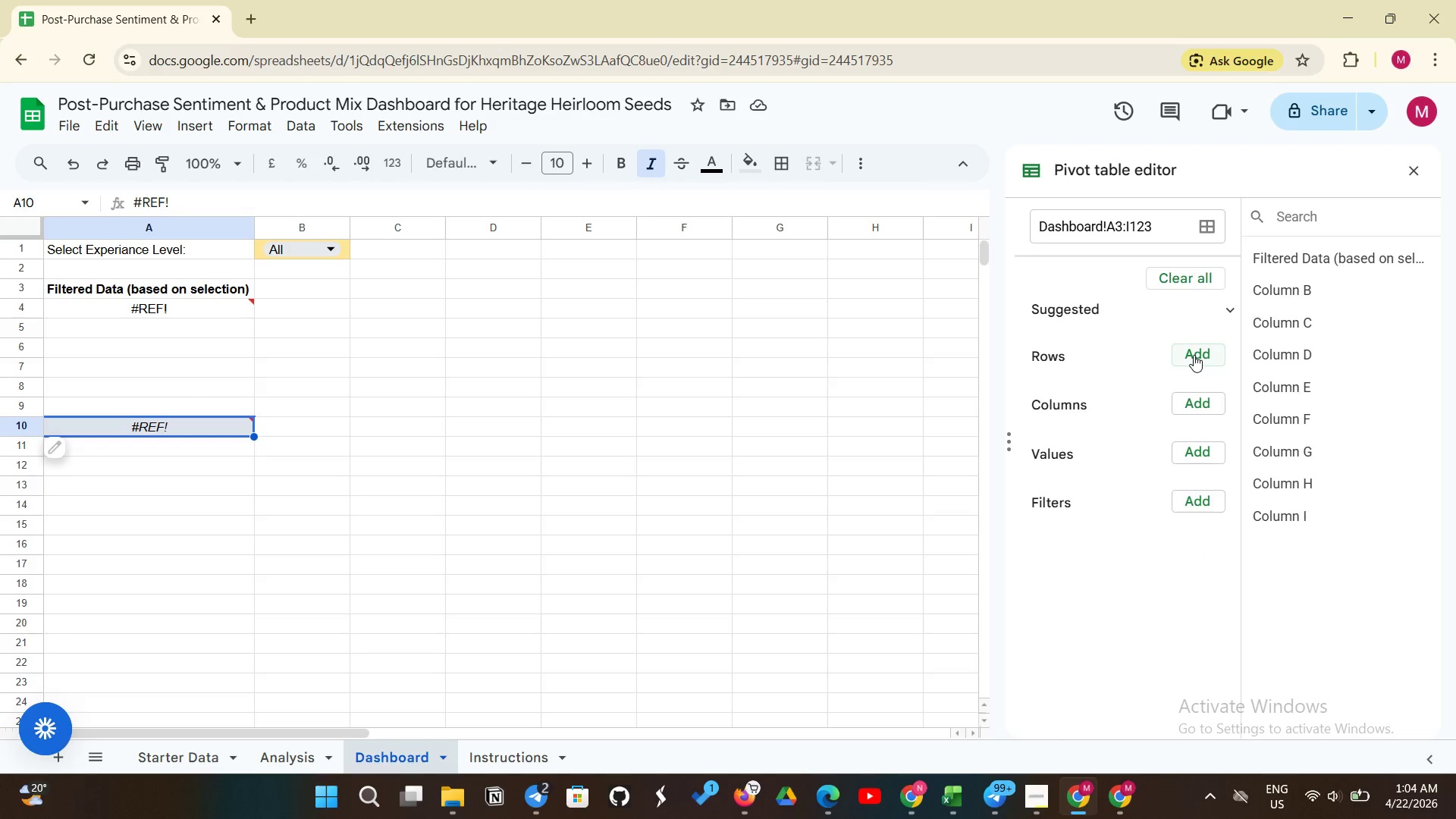 
left_click([1194, 355])
 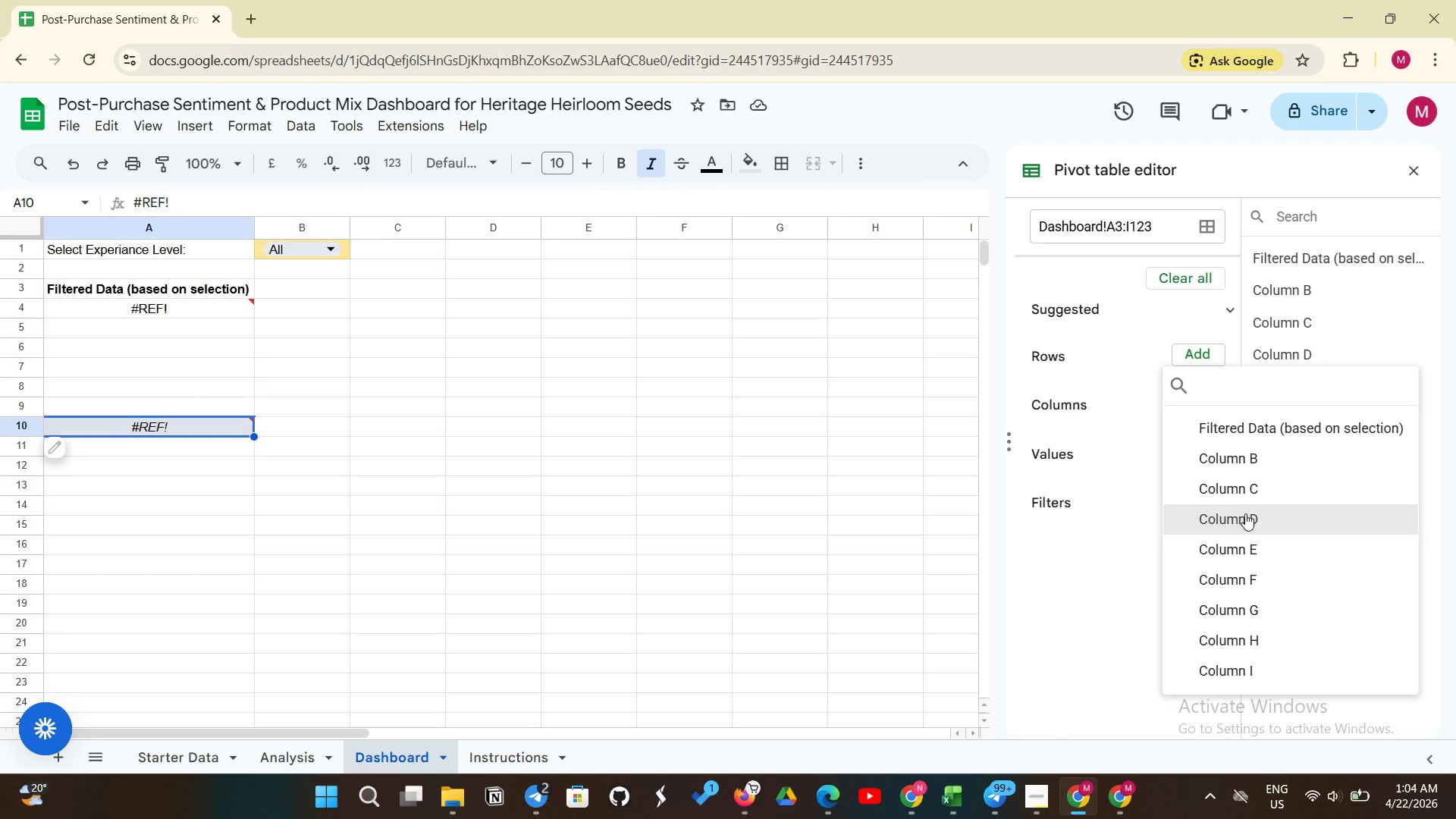 
left_click([1245, 513])
 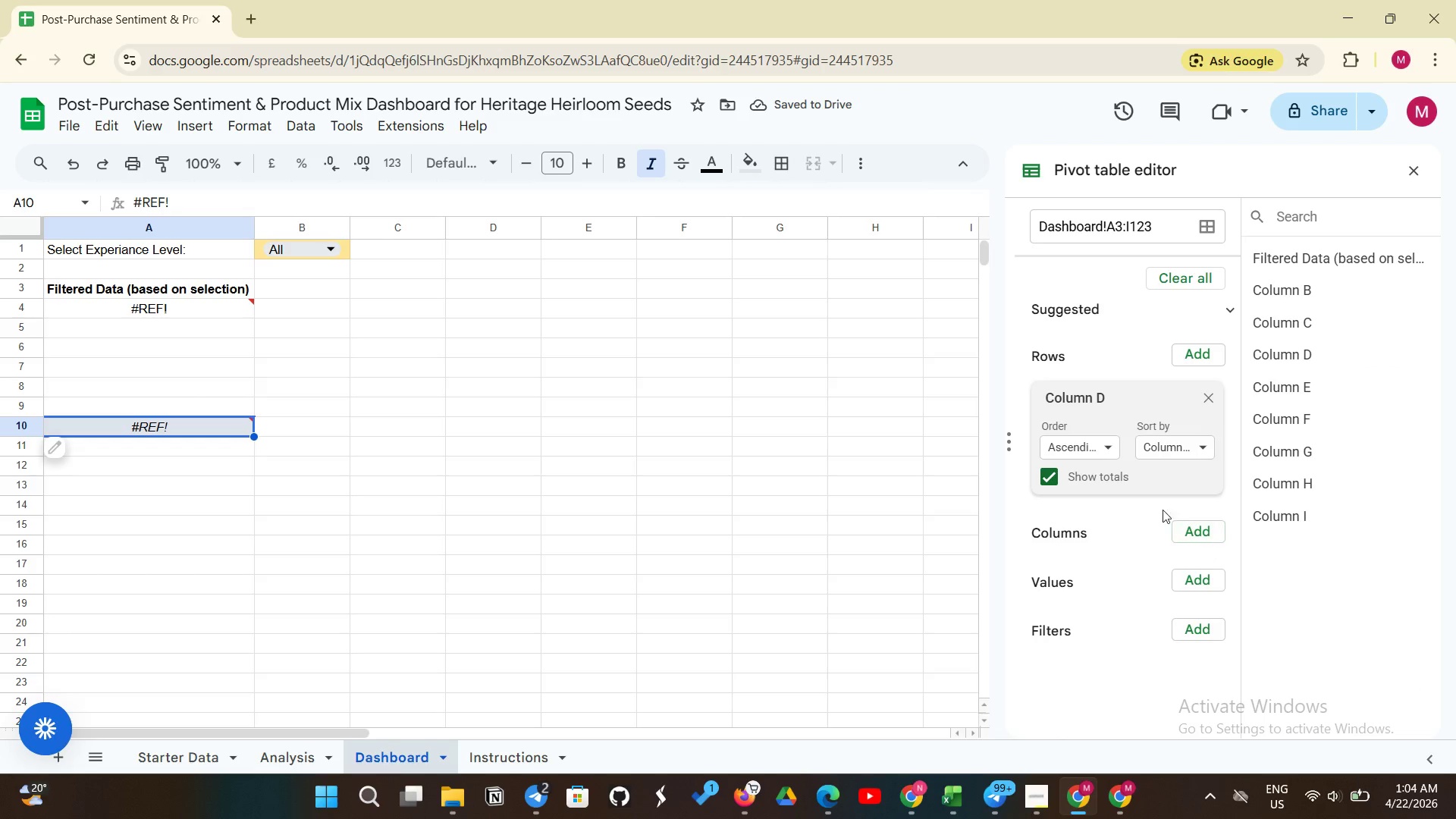 
left_click([1181, 579])
 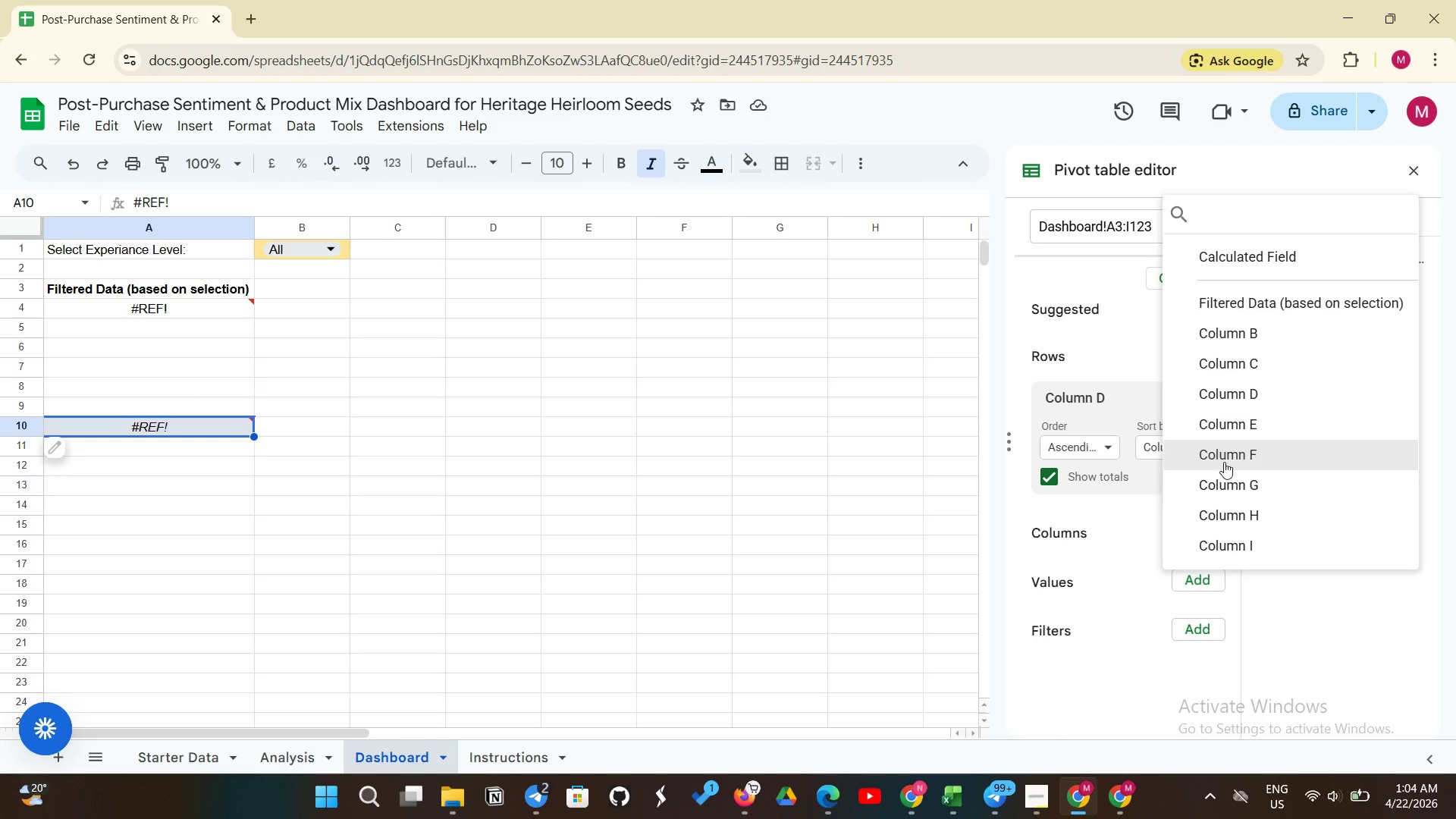 
left_click([1228, 431])
 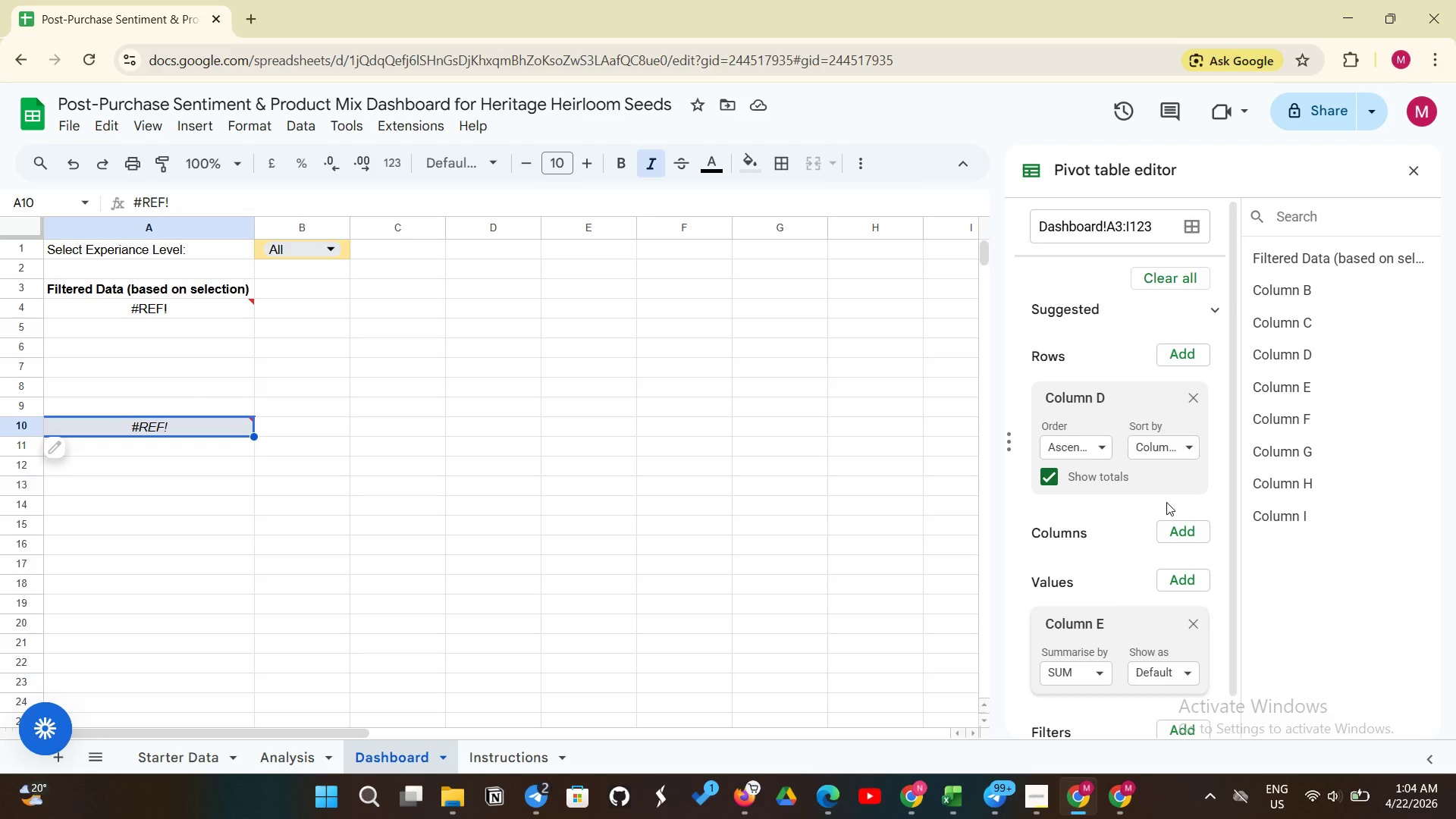 
wait(32.23)
 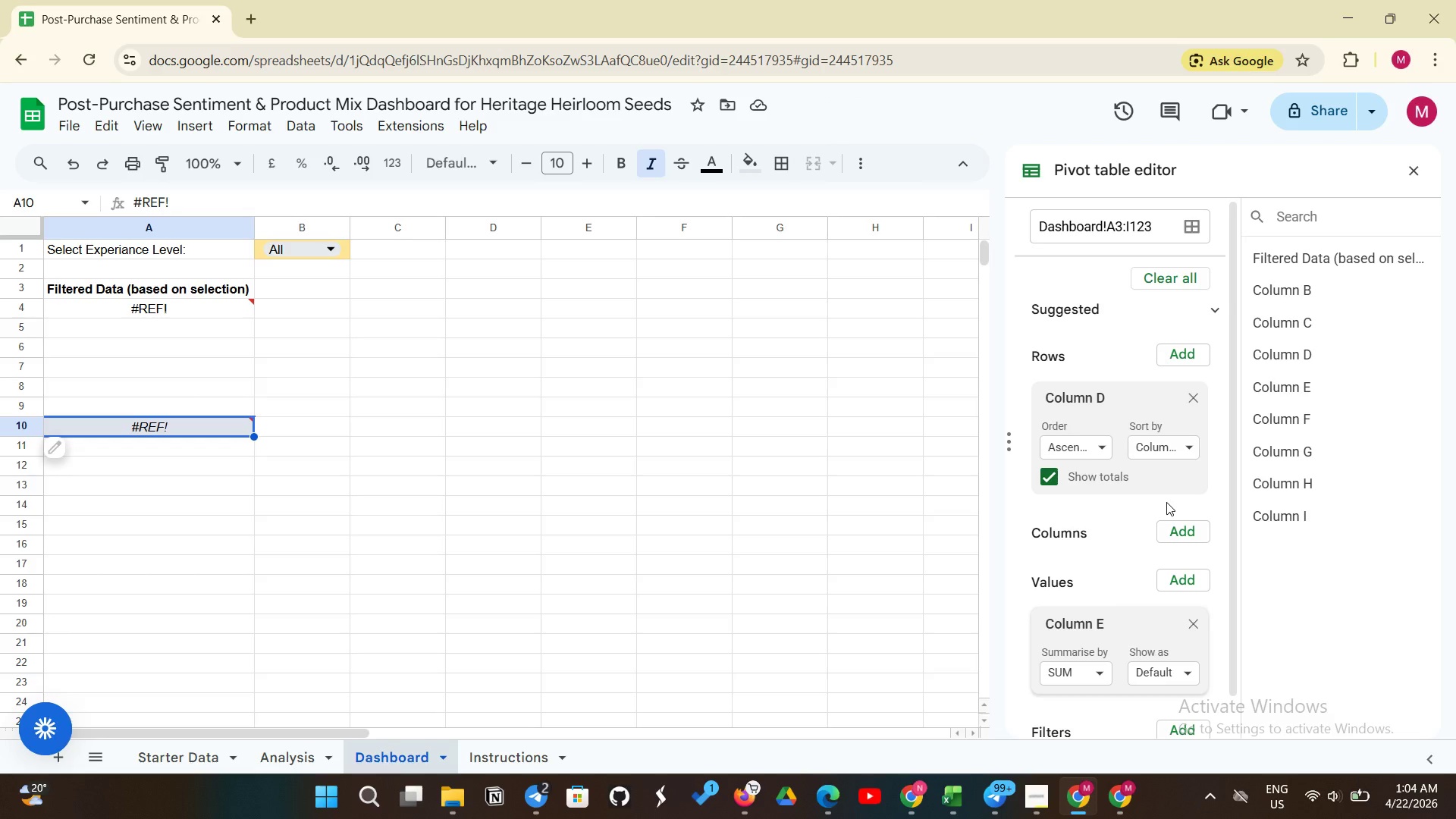 
key(Control+Z)
 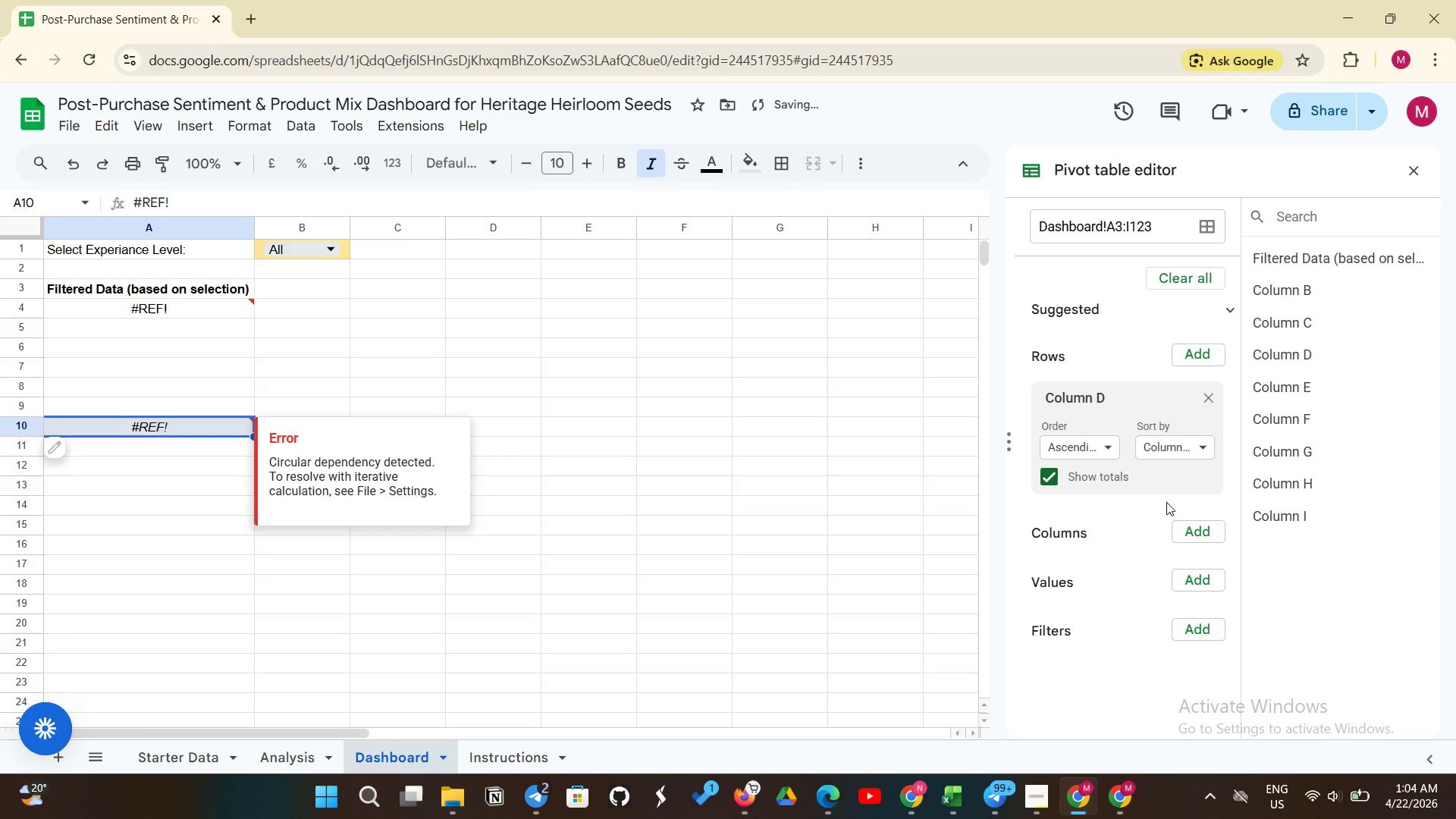 
key(Control+Z)
 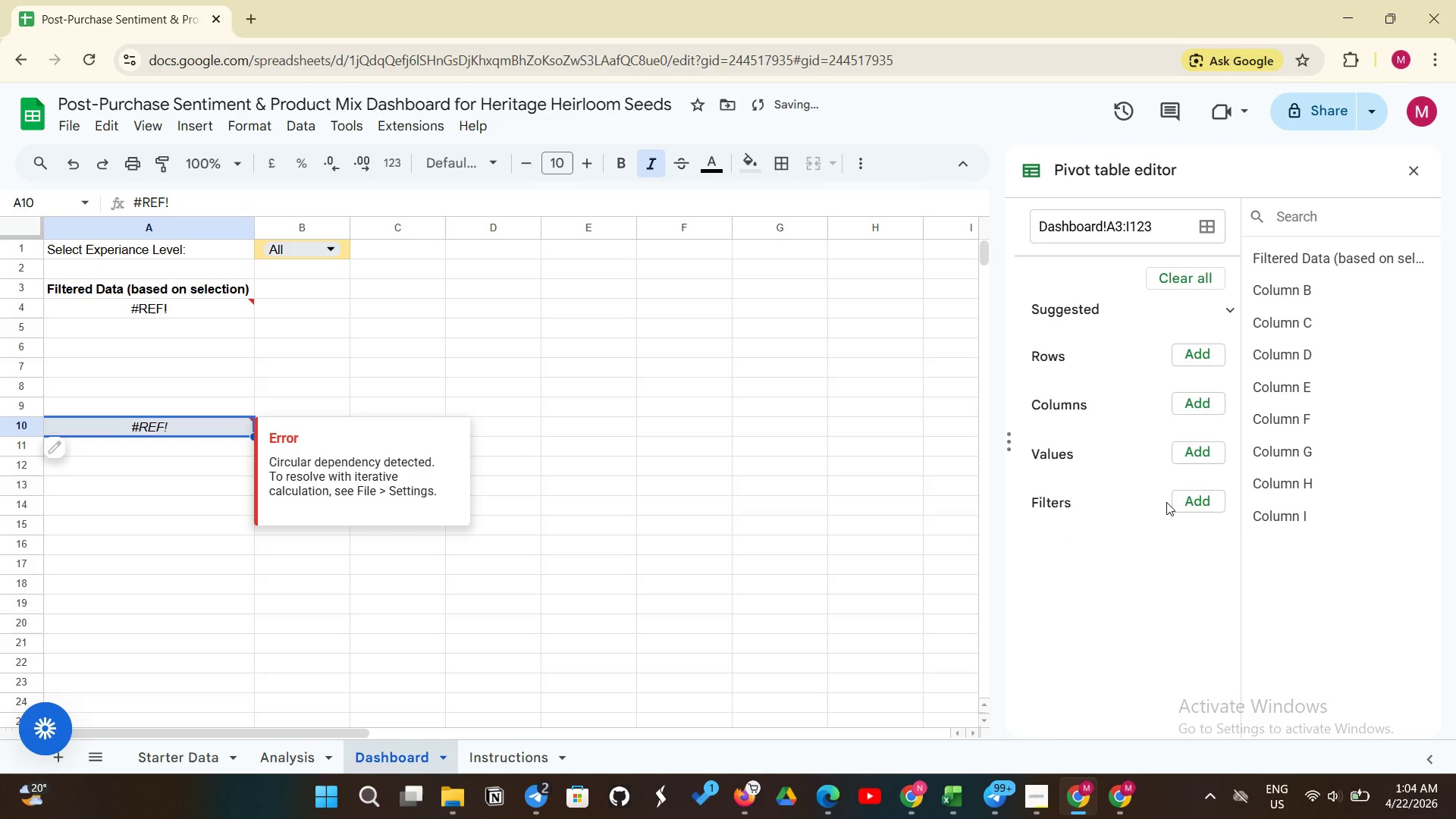 
key(Control+Z)
 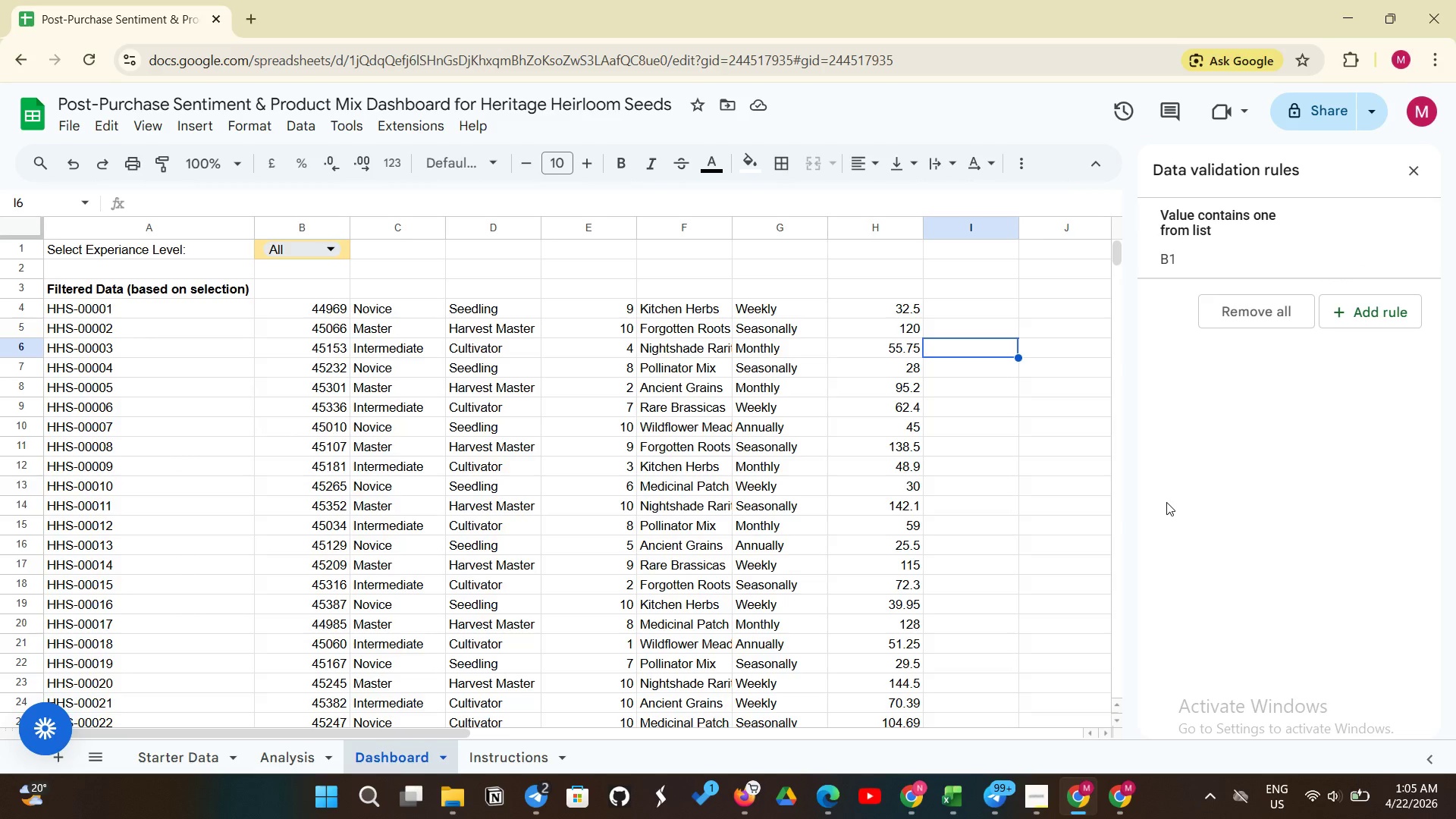 
wait(12.16)
 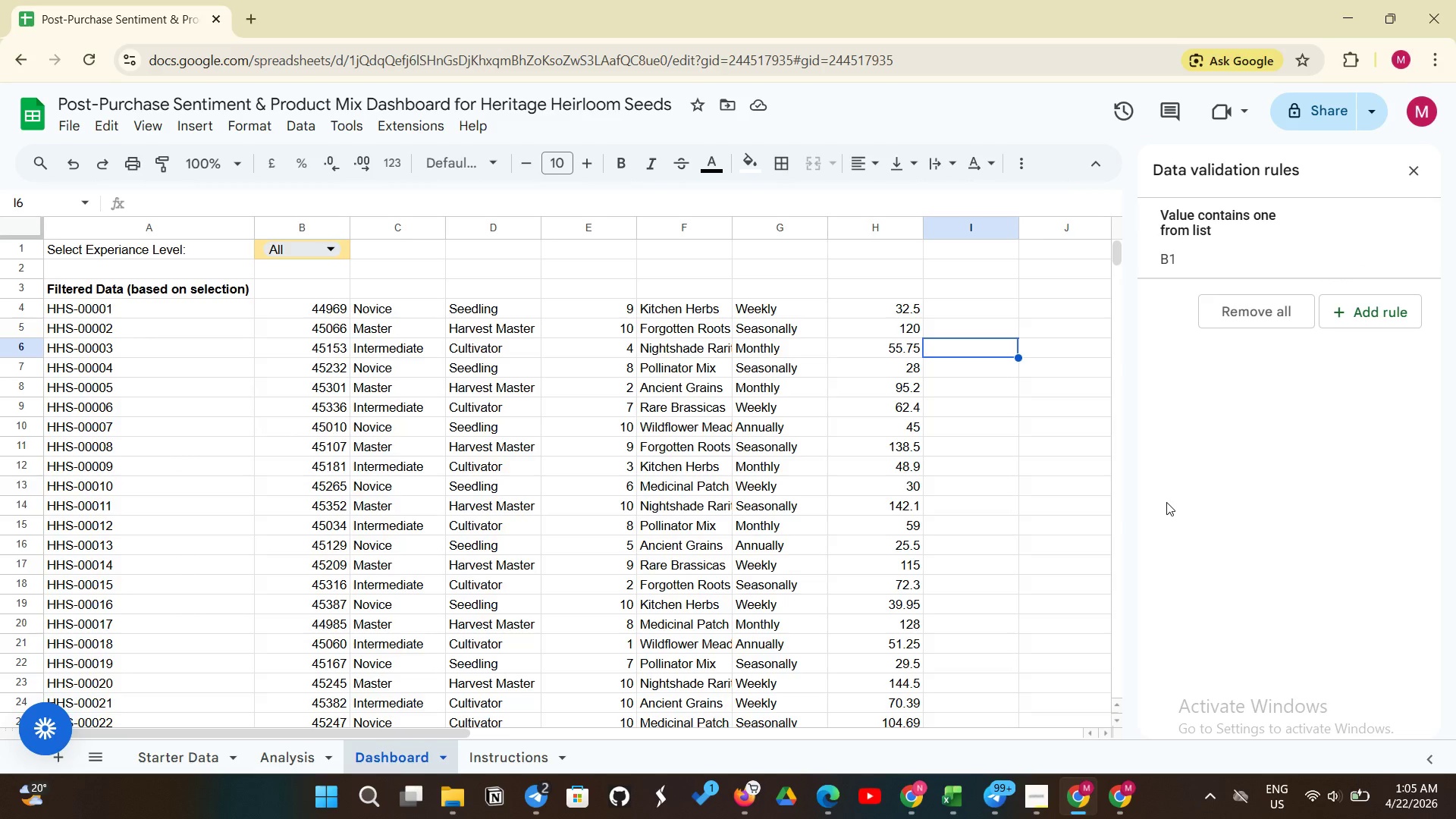 
left_click([169, 307])
 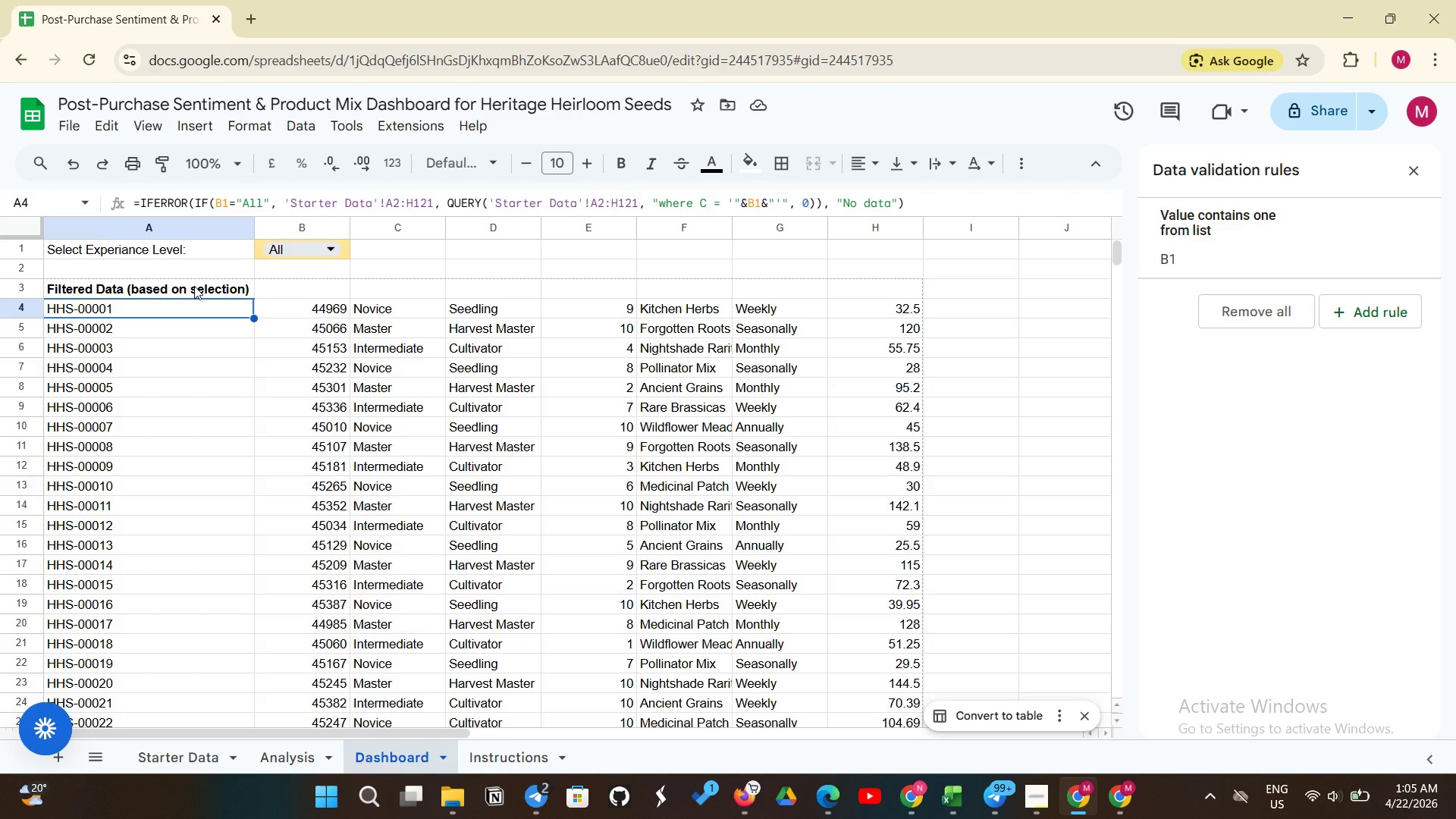 
left_click([194, 286])
 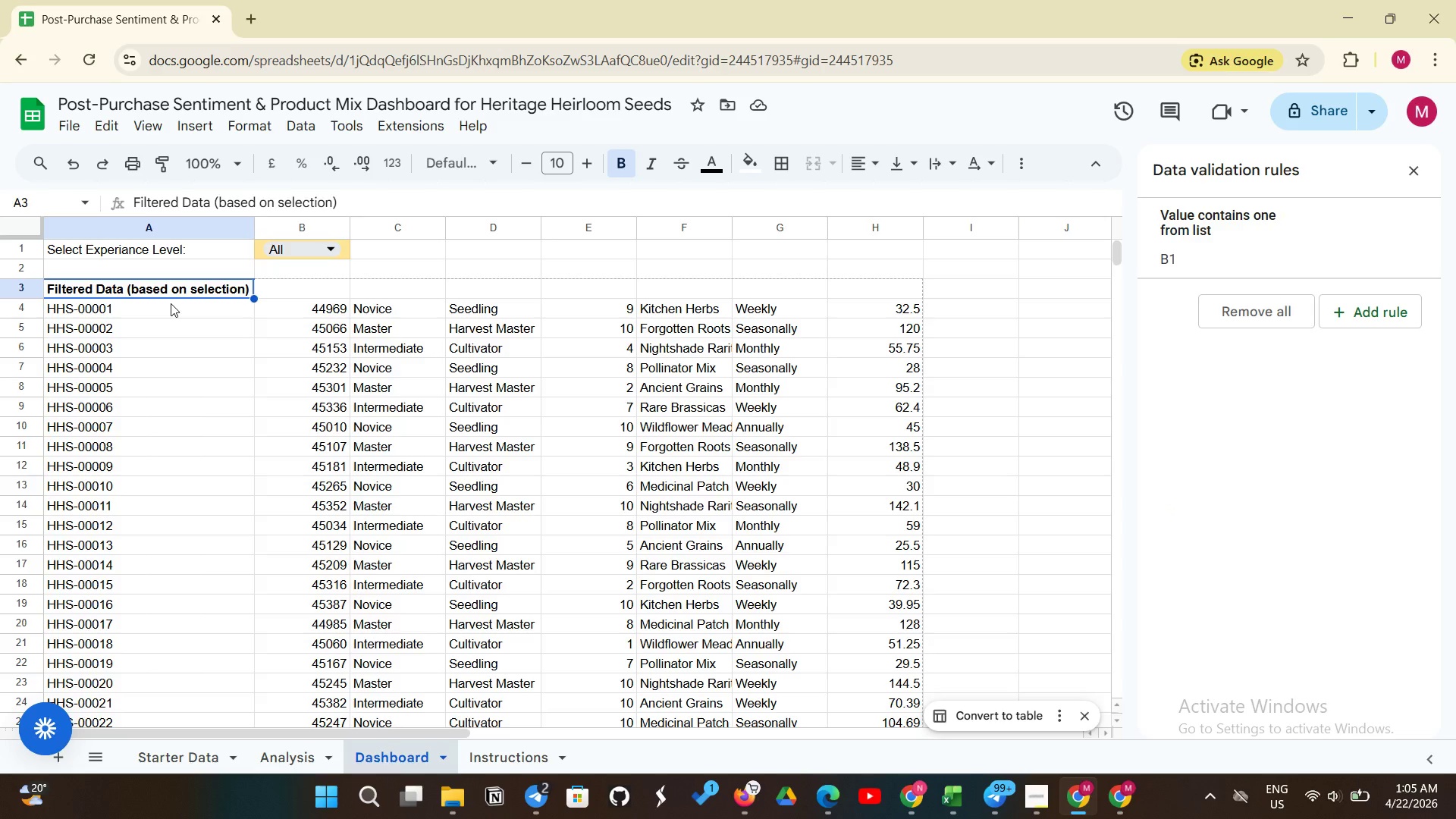 
left_click([171, 303])
 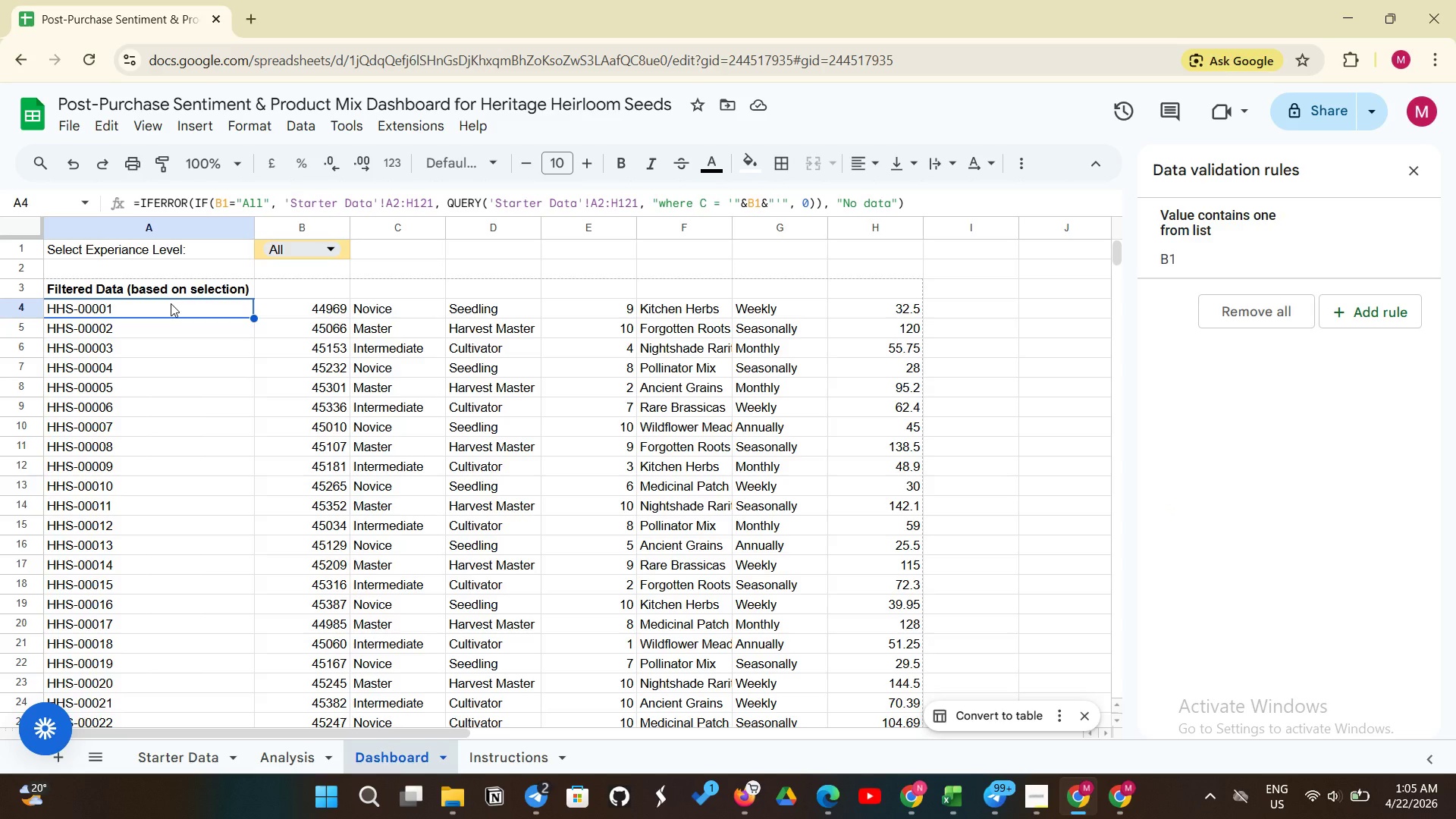 
wait(17.36)
 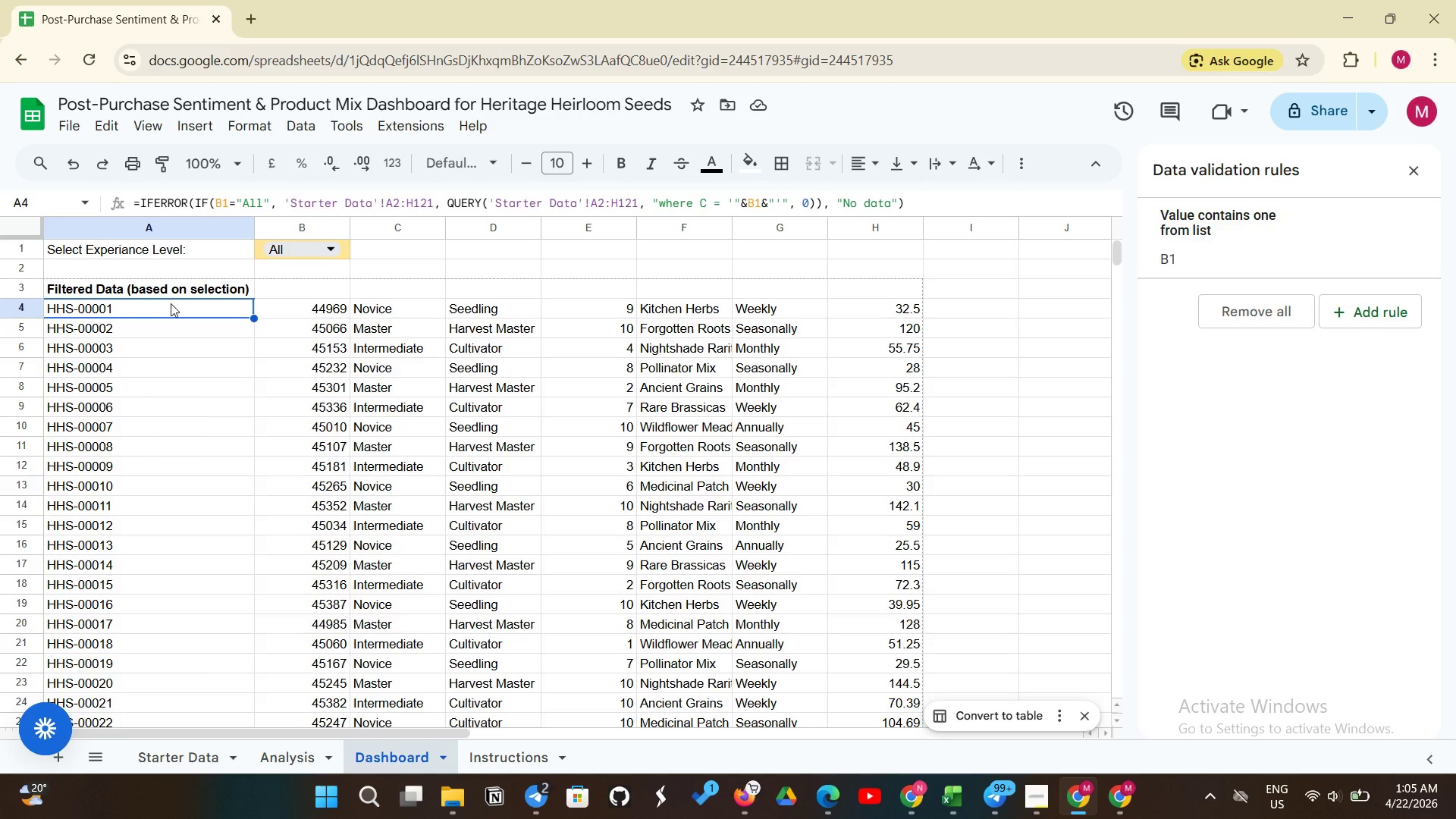 
left_click([692, 196])
 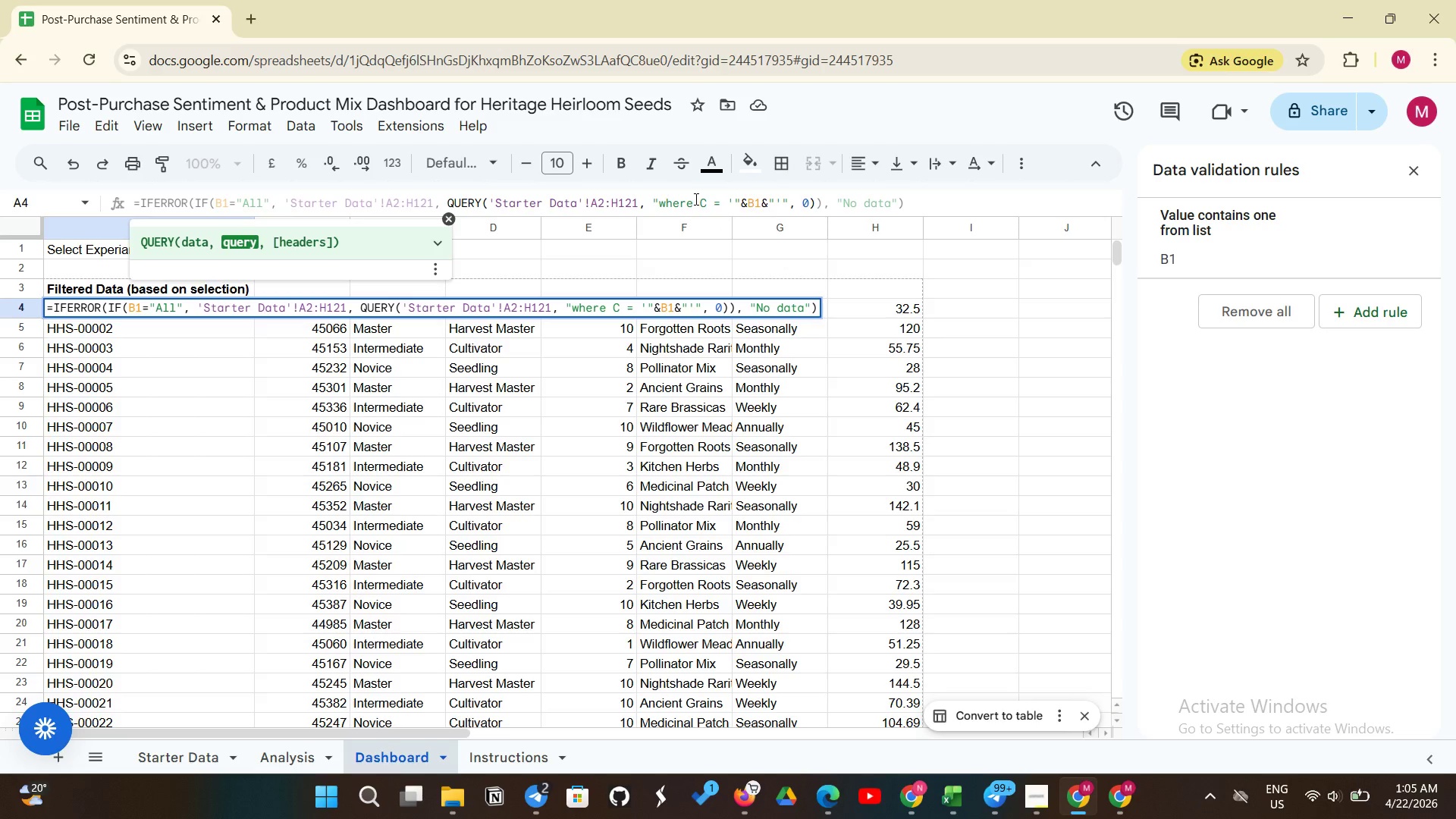 
key(Backspace)
key(Backspace)
key(Backspace)
key(Backspace)
key(Backspace)
type(WHERE)
 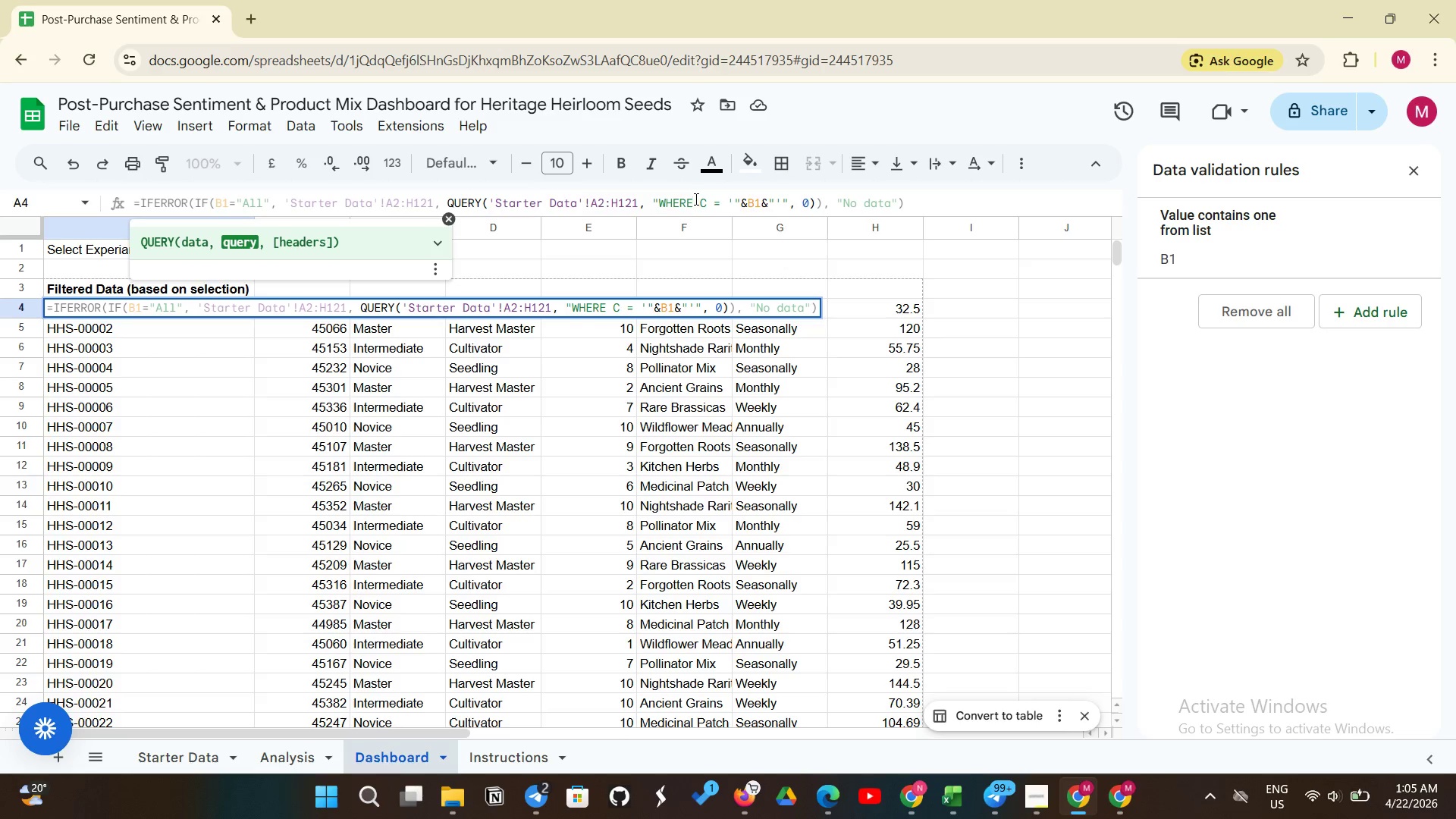 
wait(7.75)
 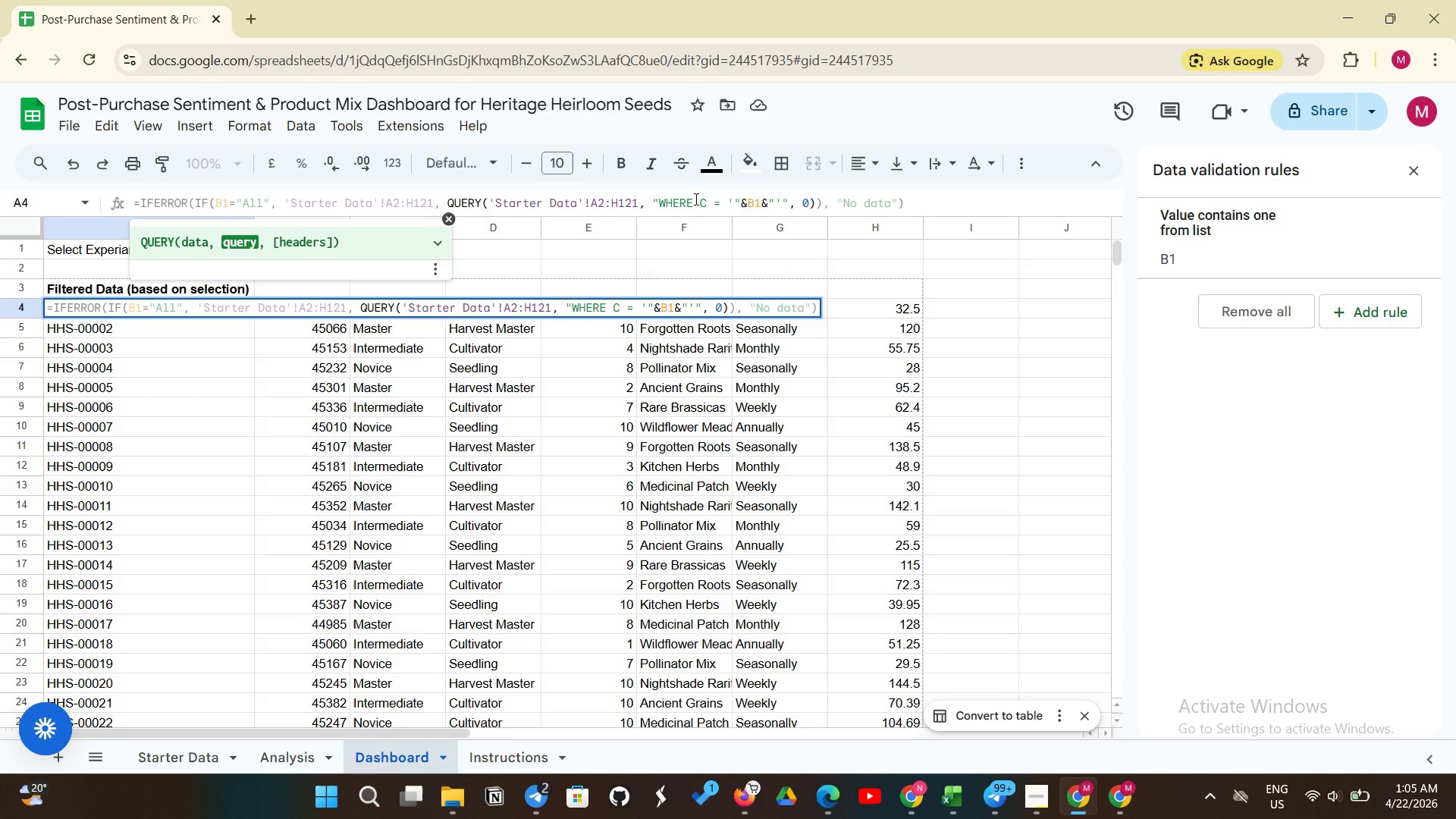 
key(Enter)
 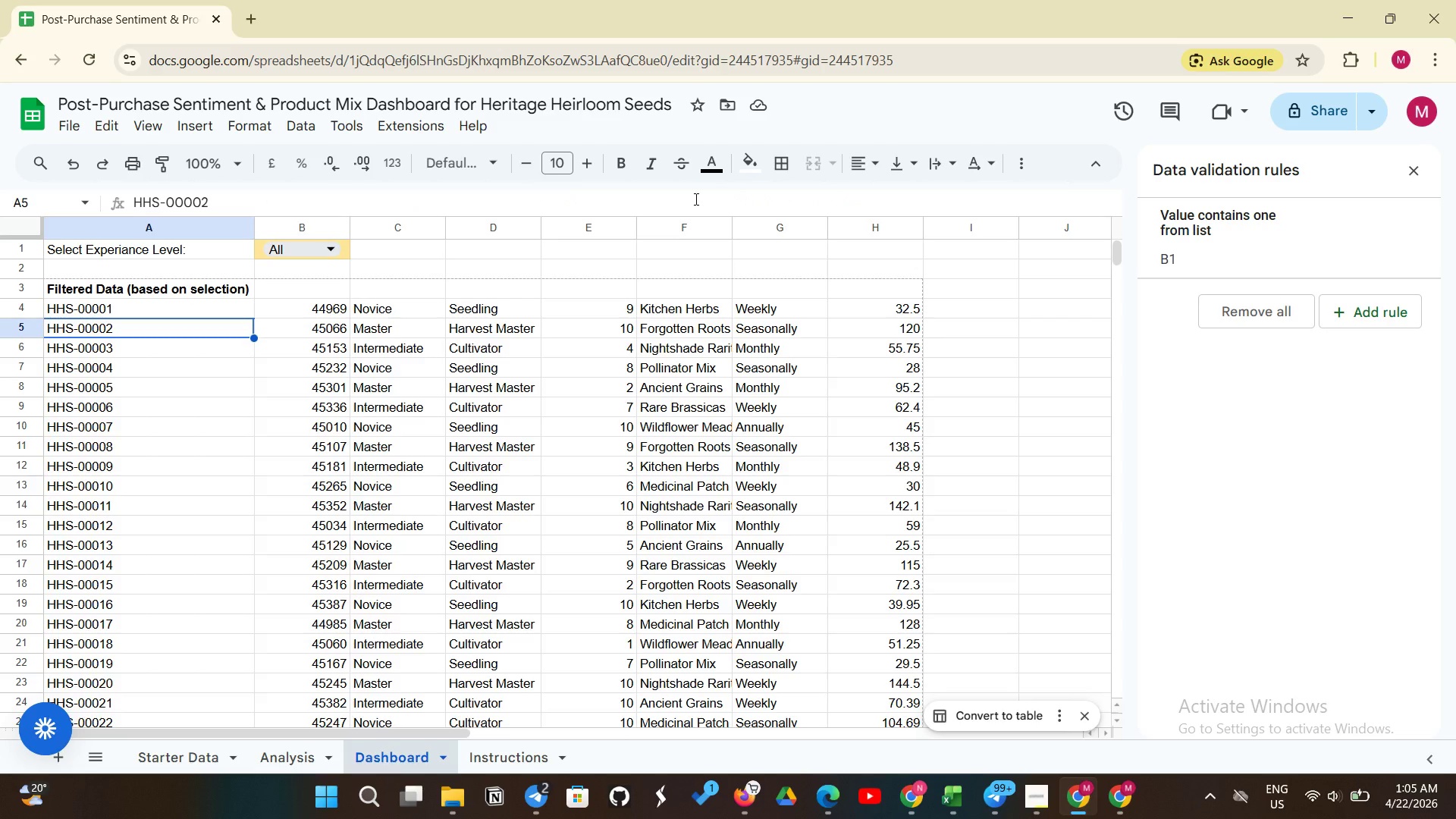 
wait(11.56)
 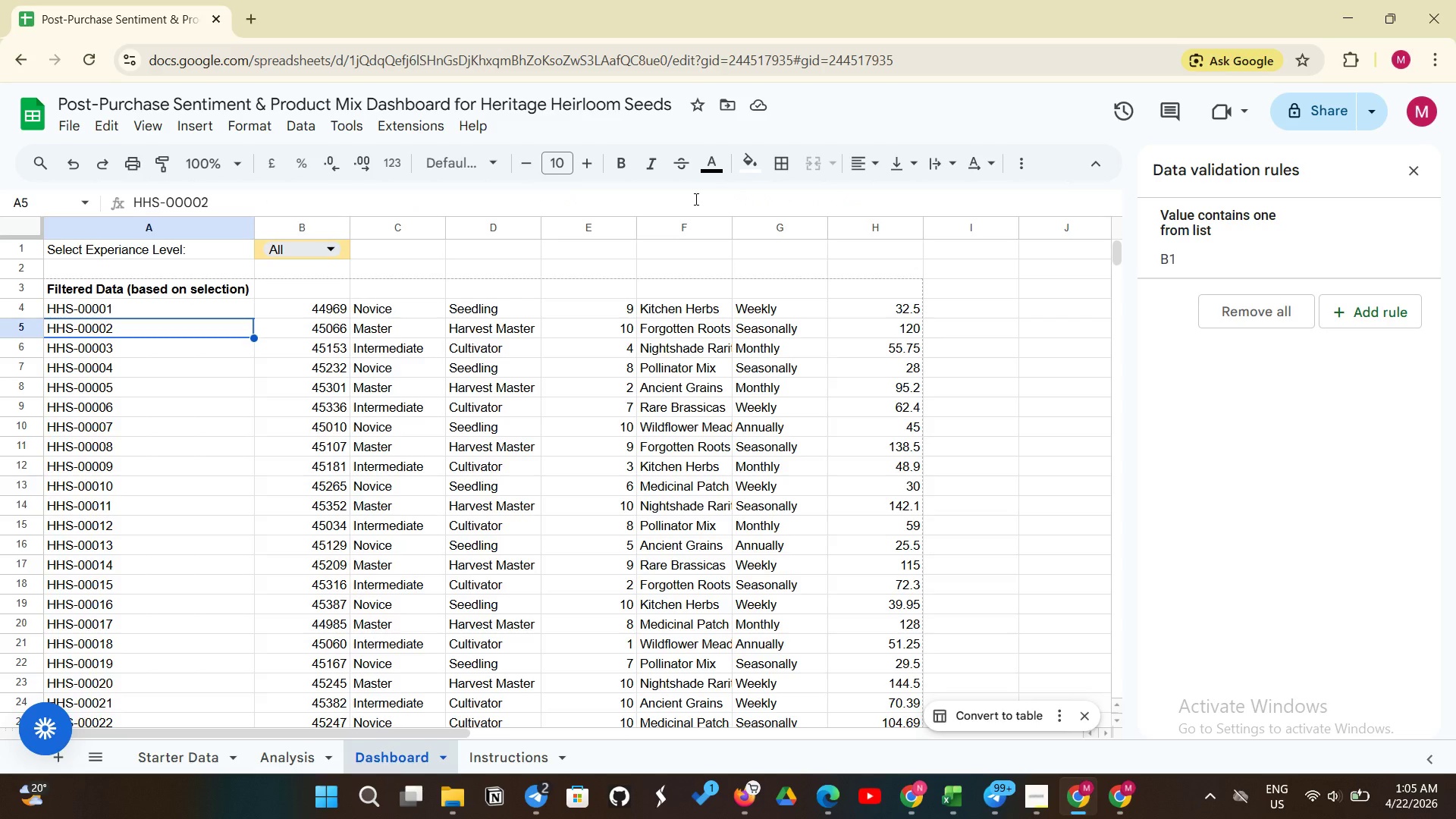 
left_click([132, 303])
 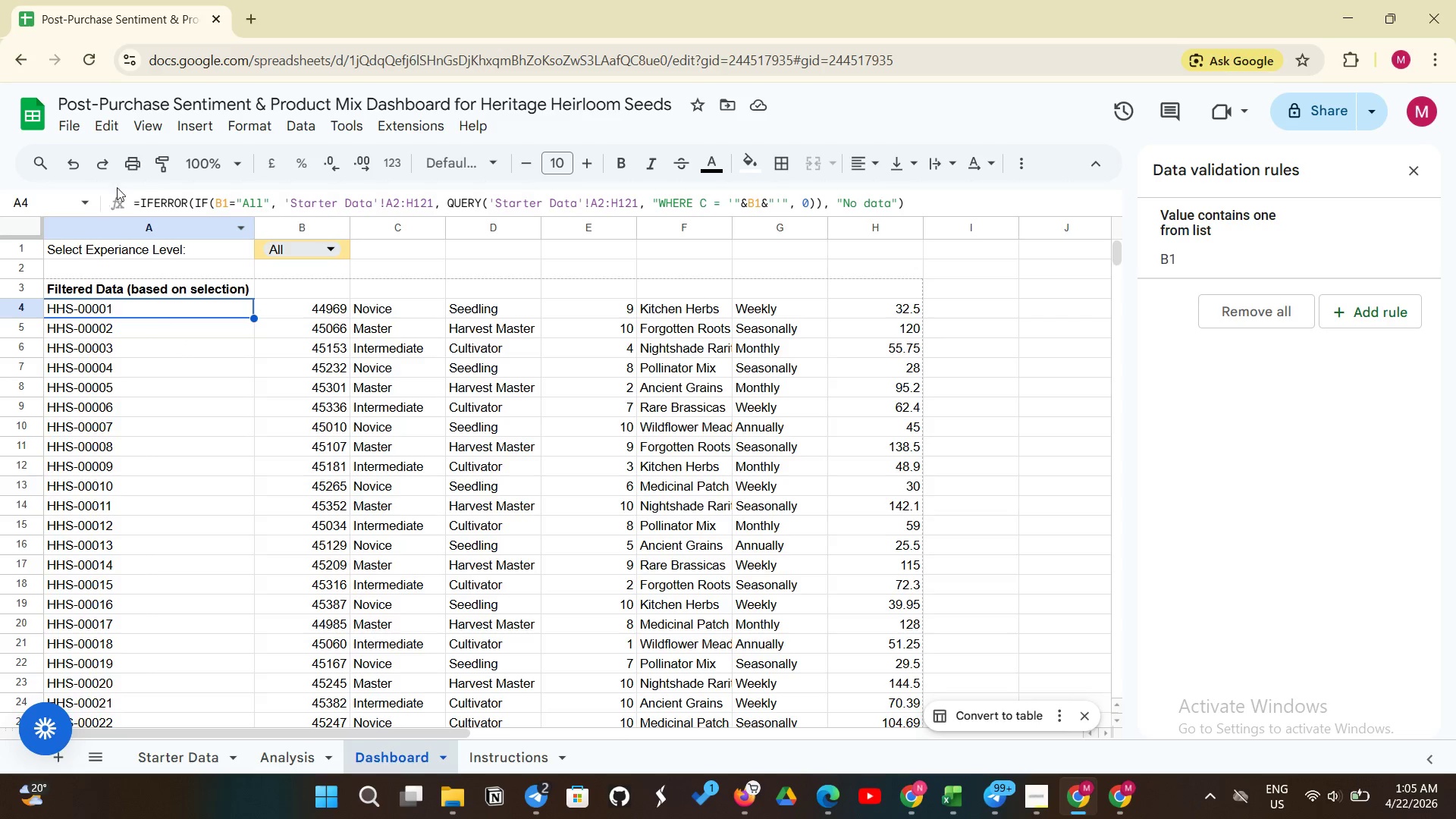 
left_click([191, 127])
 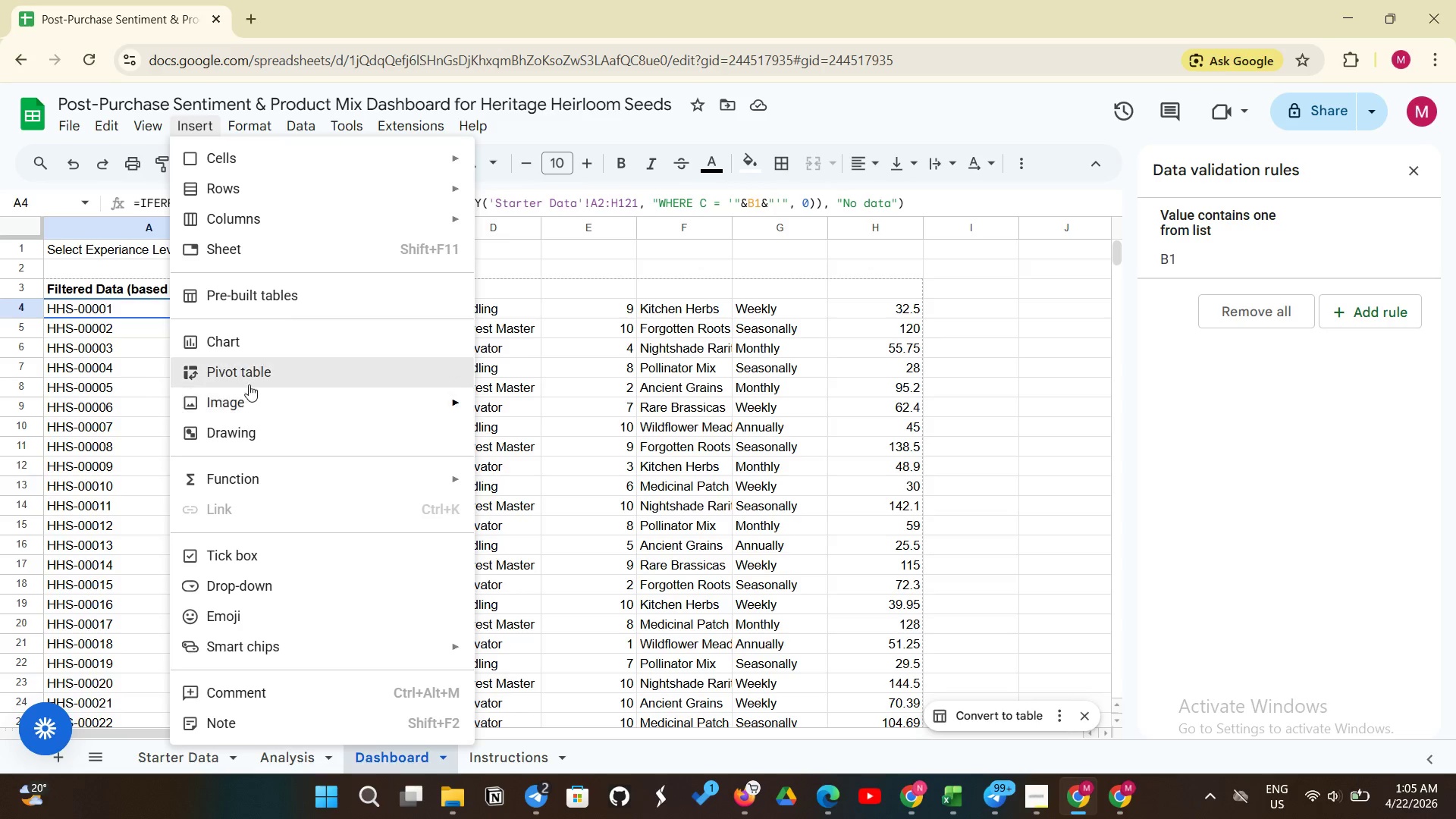 
left_click([256, 377])
 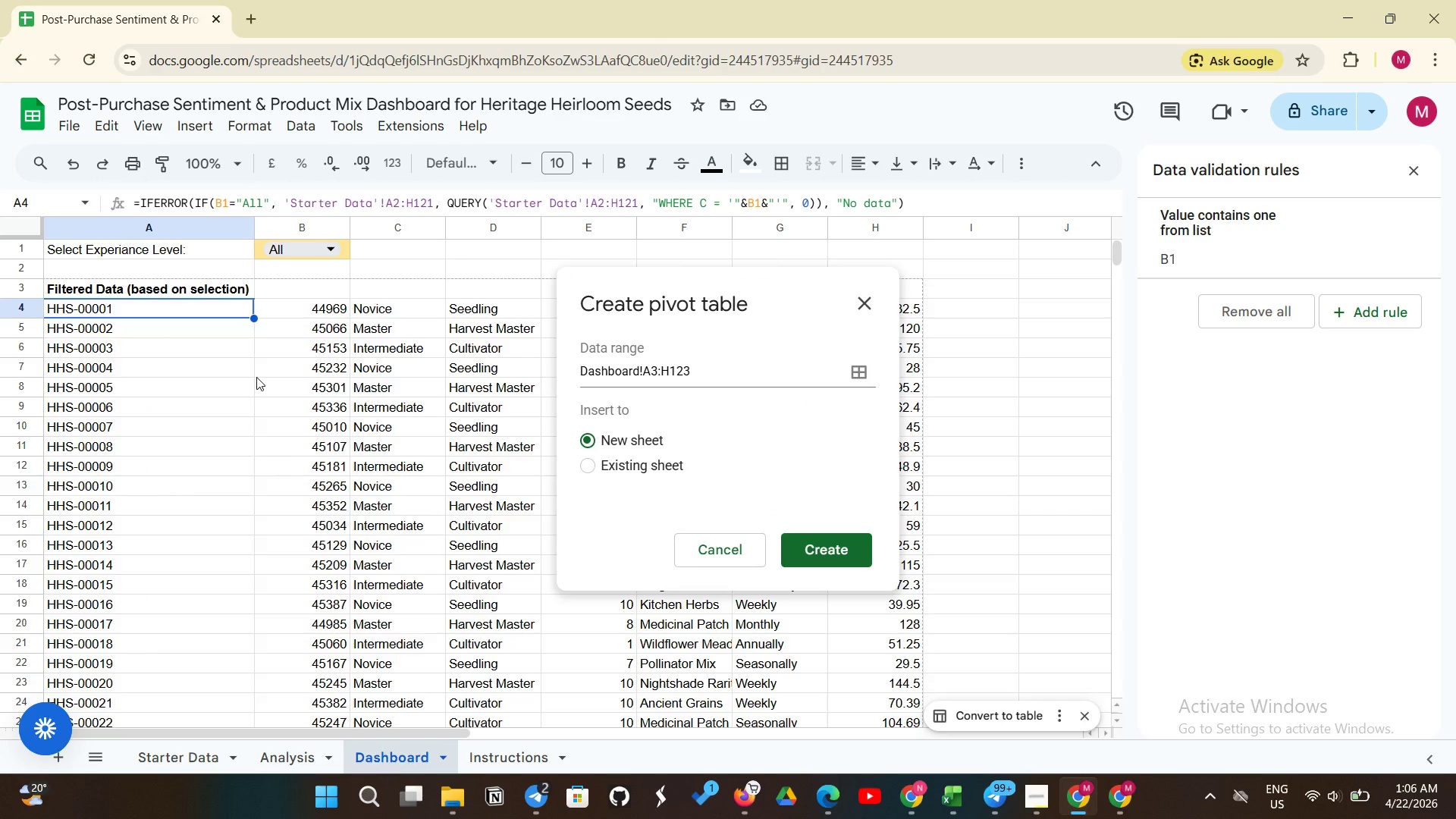 
wait(7.84)
 